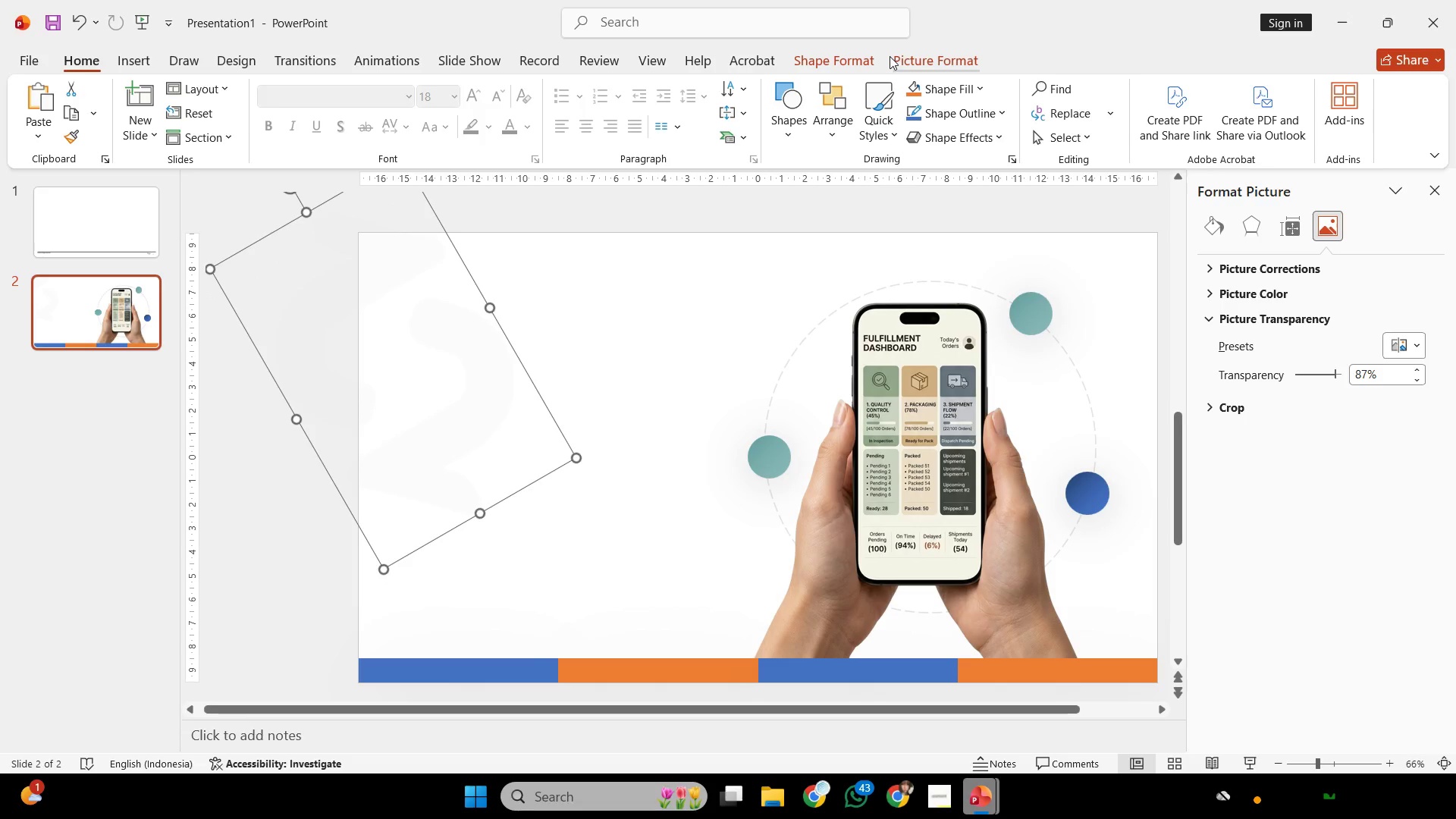 
double_click([932, 55])
 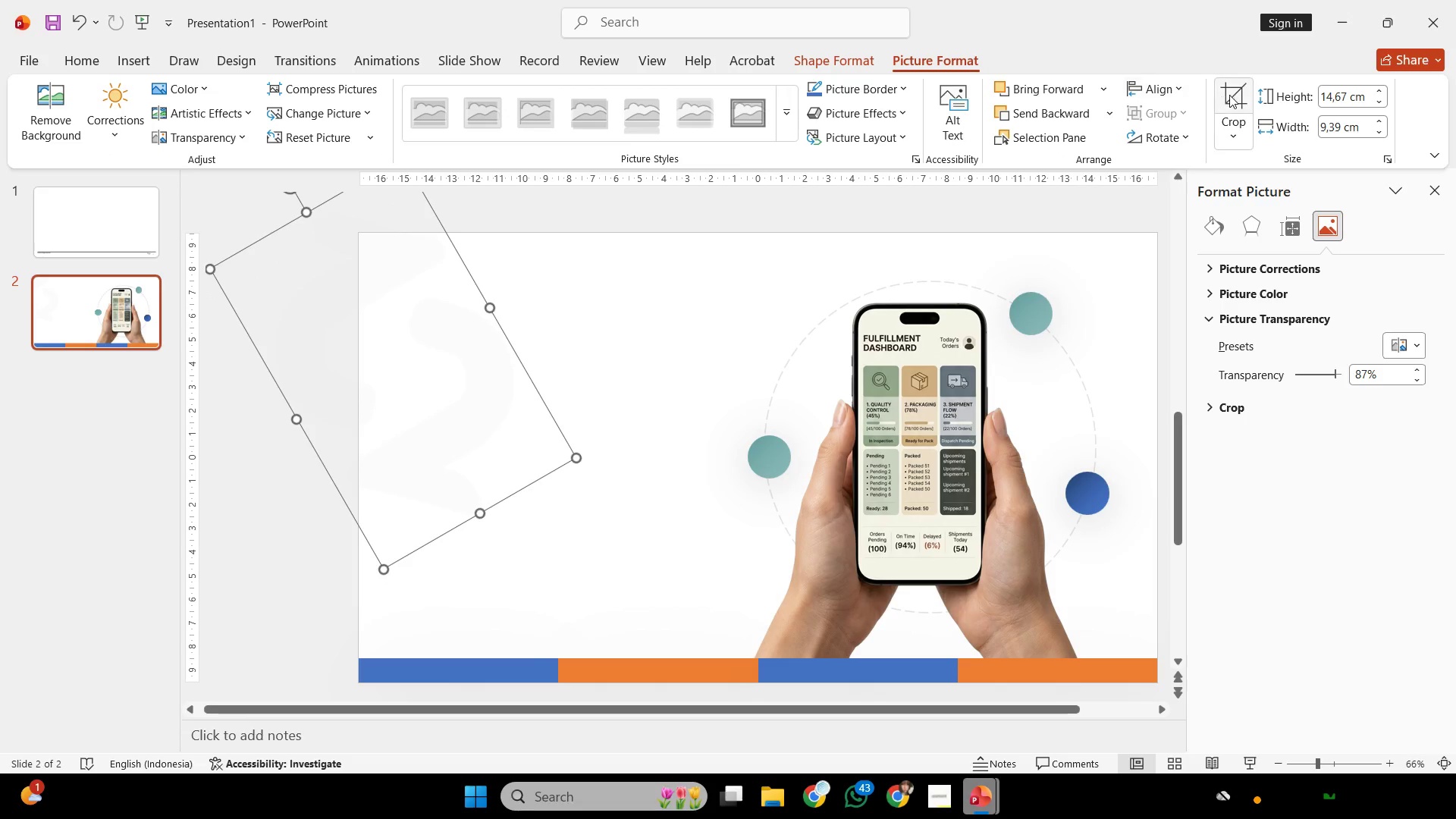 
left_click([1231, 95])
 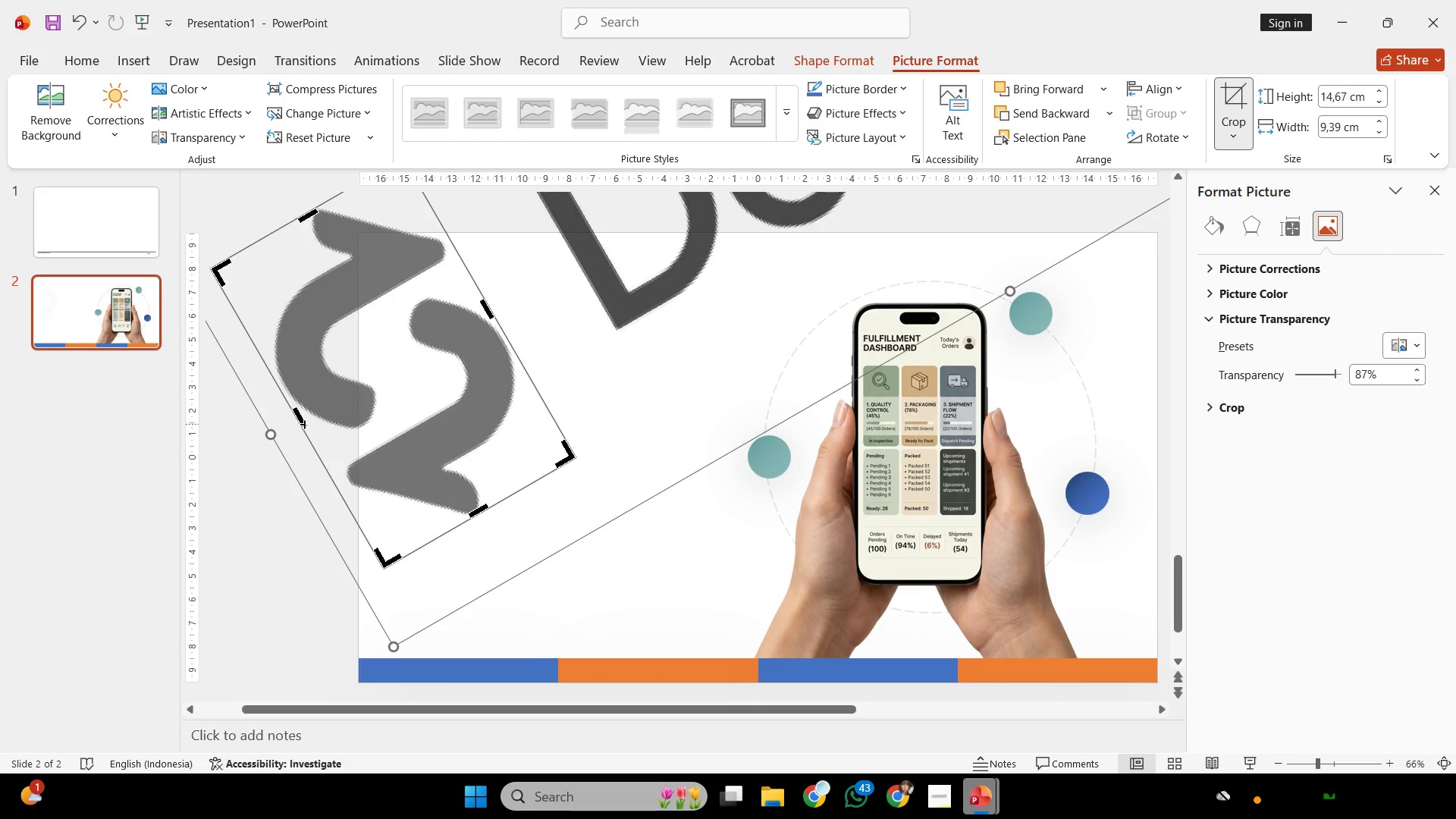 
left_click_drag(start_coordinate=[301, 422], to_coordinate=[309, 420])
 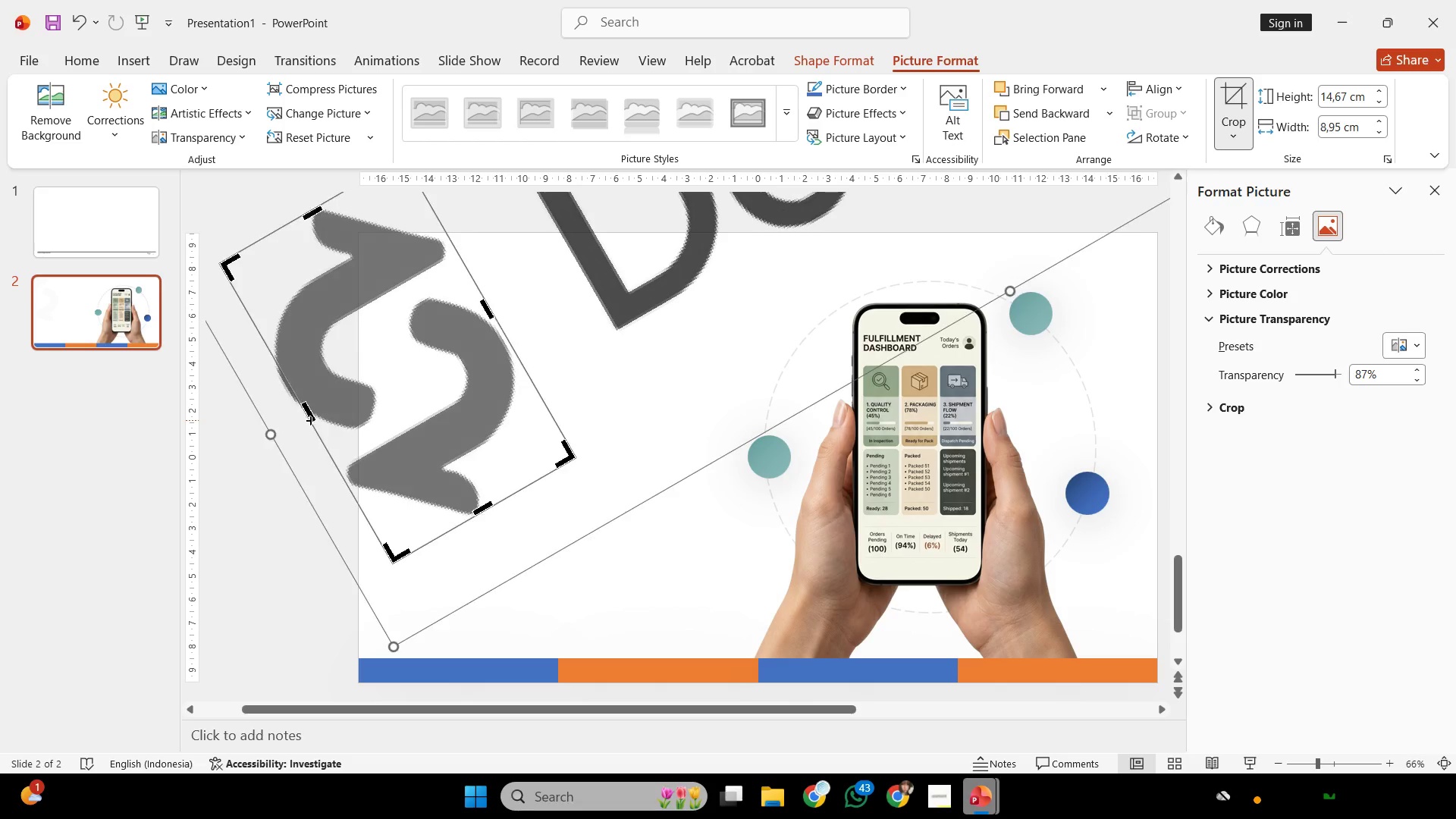 
key(Control+Z)
 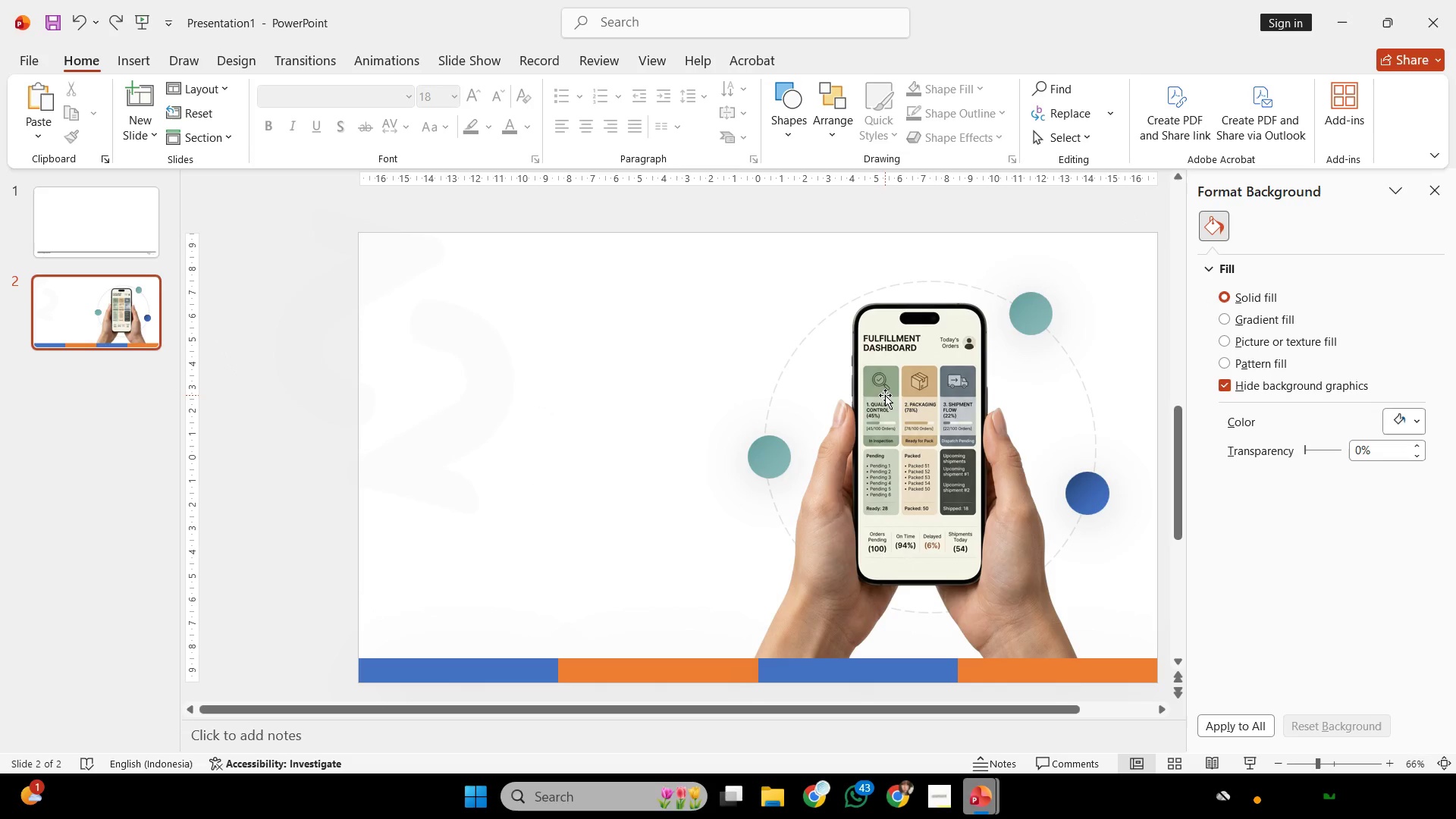 
wait(6.81)
 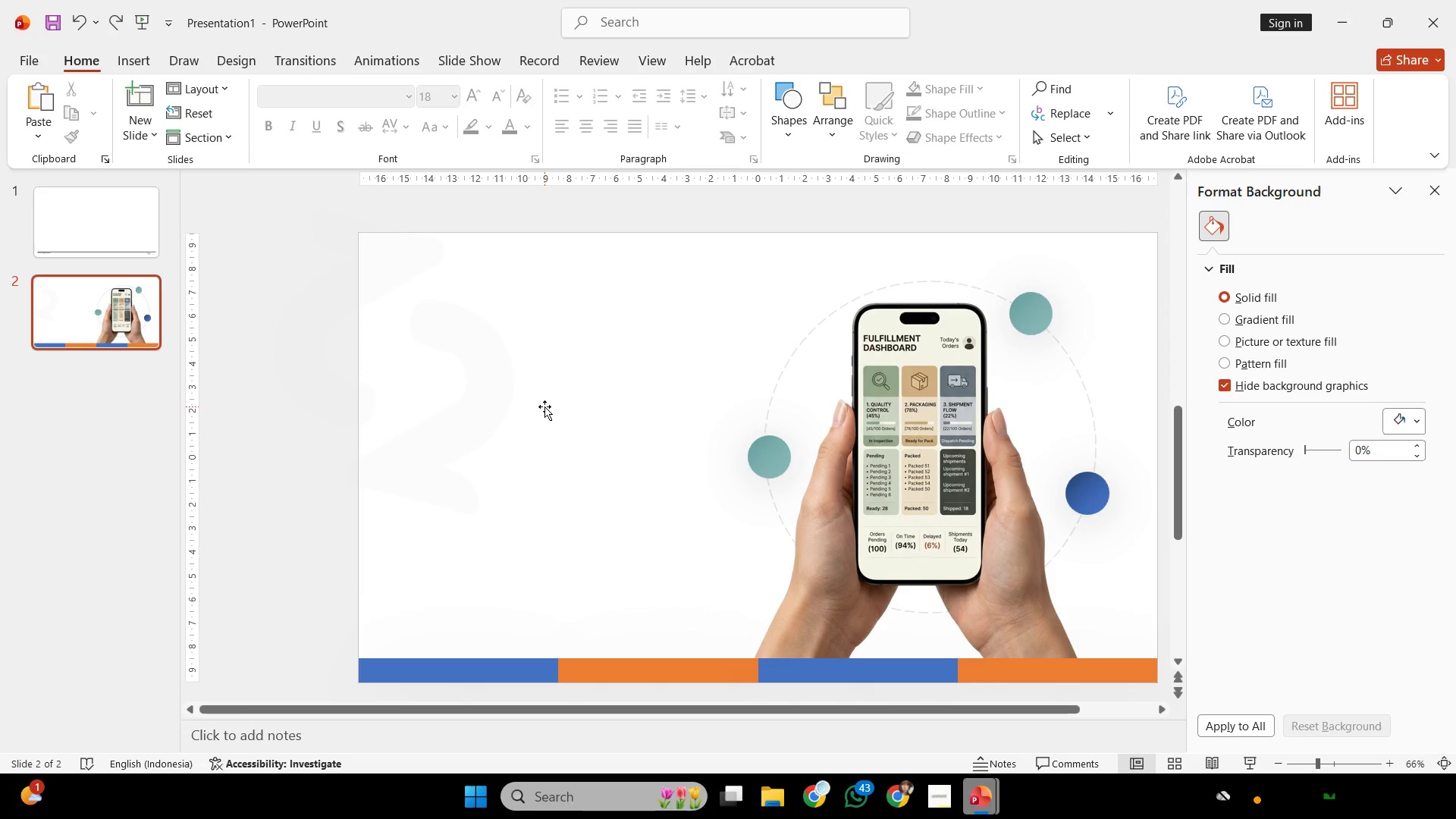 
hold_key(key=ControlLeft, duration=0.64)
scroll: coordinate [951, 438], scroll_direction: down, amount: 41.0
 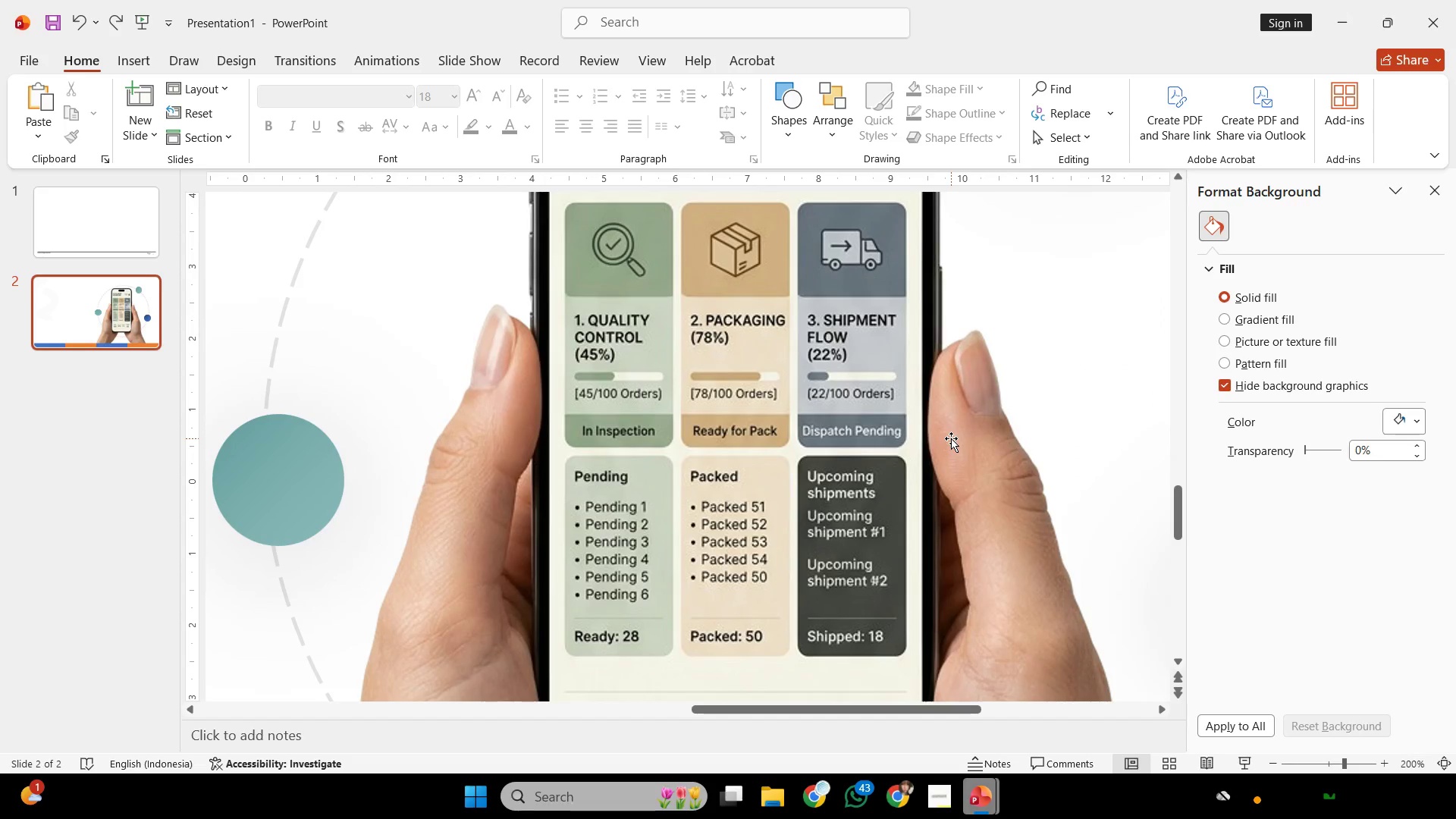 
key(Control+ControlLeft)
 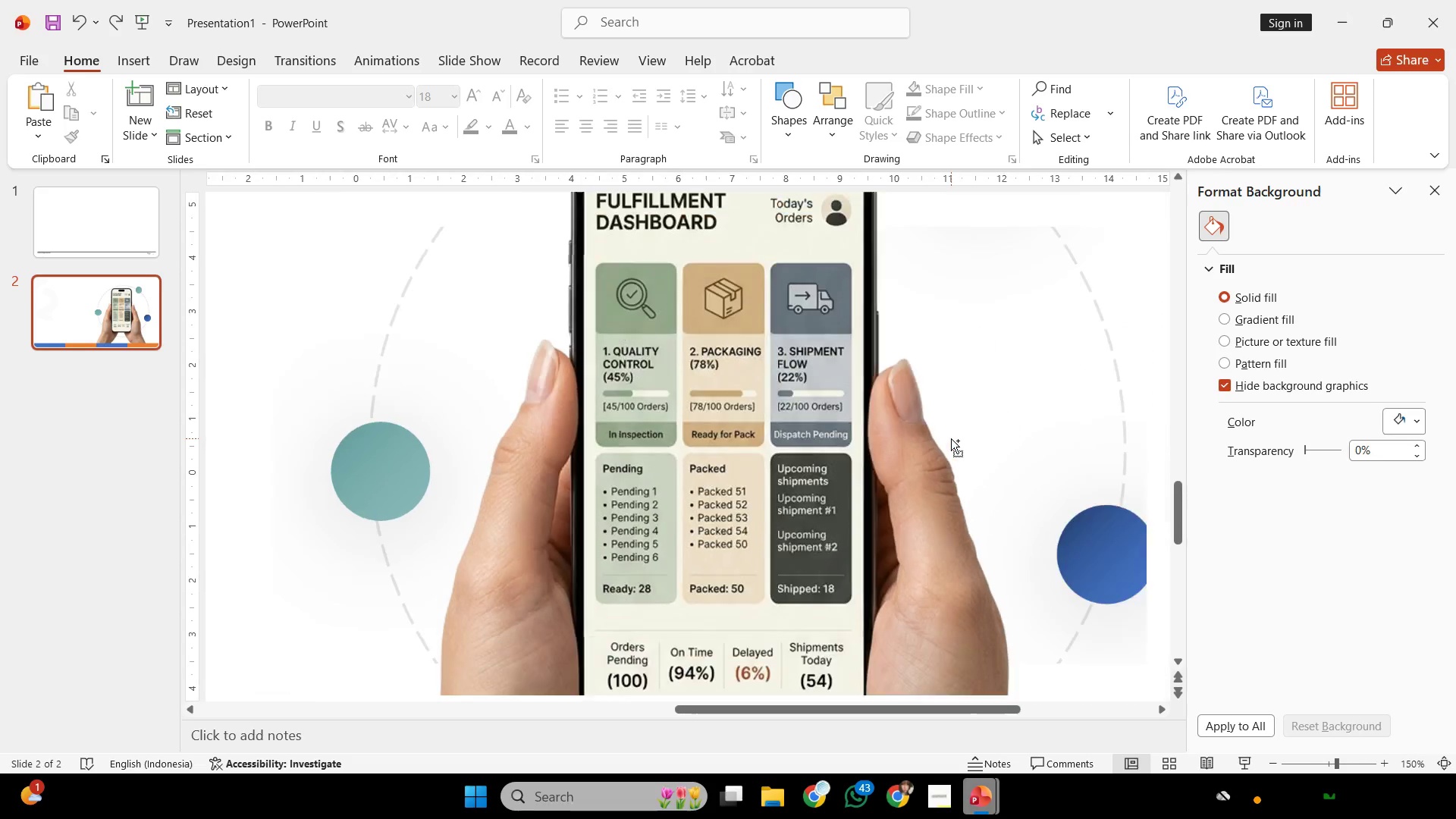 
scroll: coordinate [951, 438], scroll_direction: none, amount: 0.0
 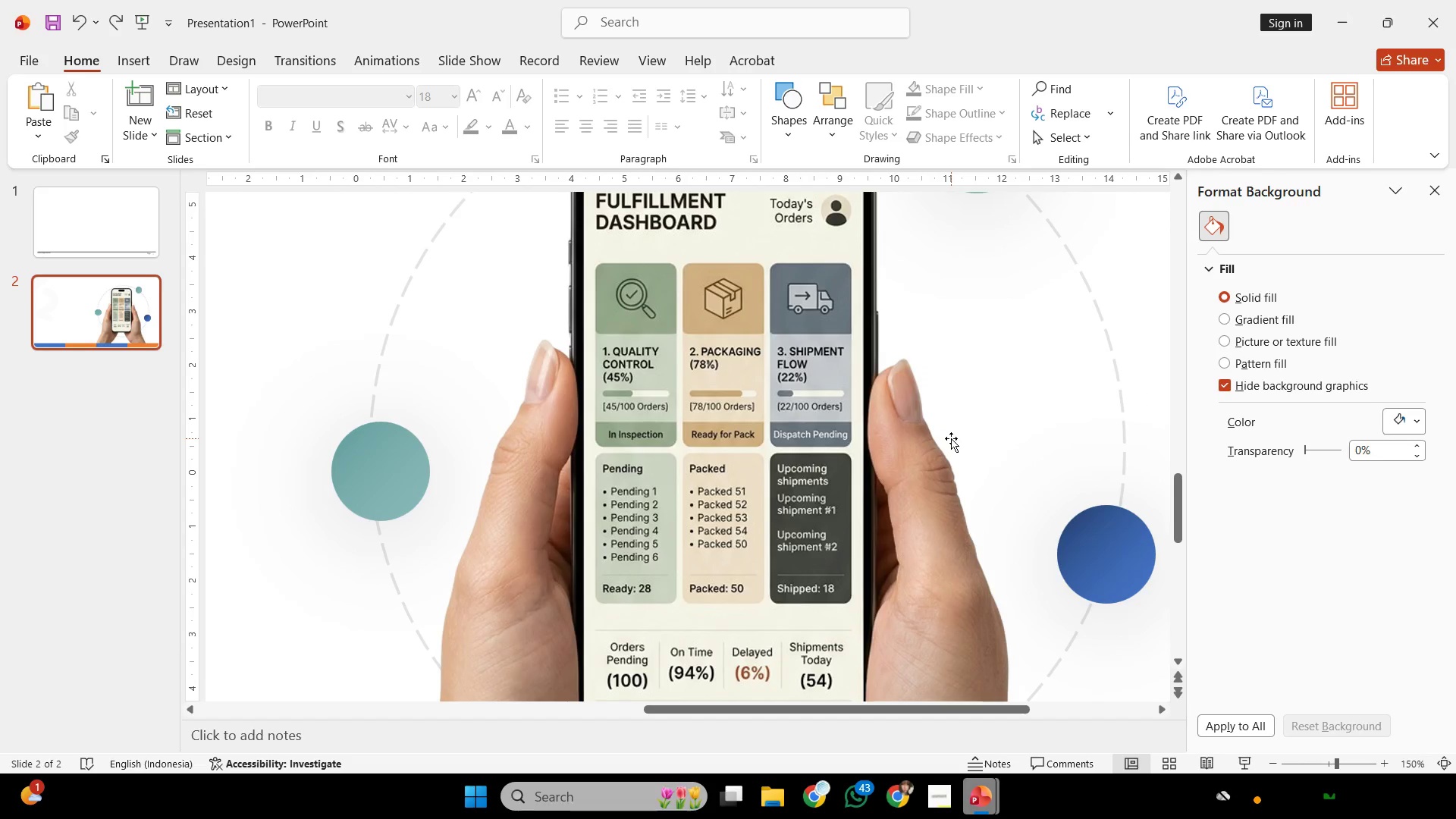 
key(Control+ControlLeft)
 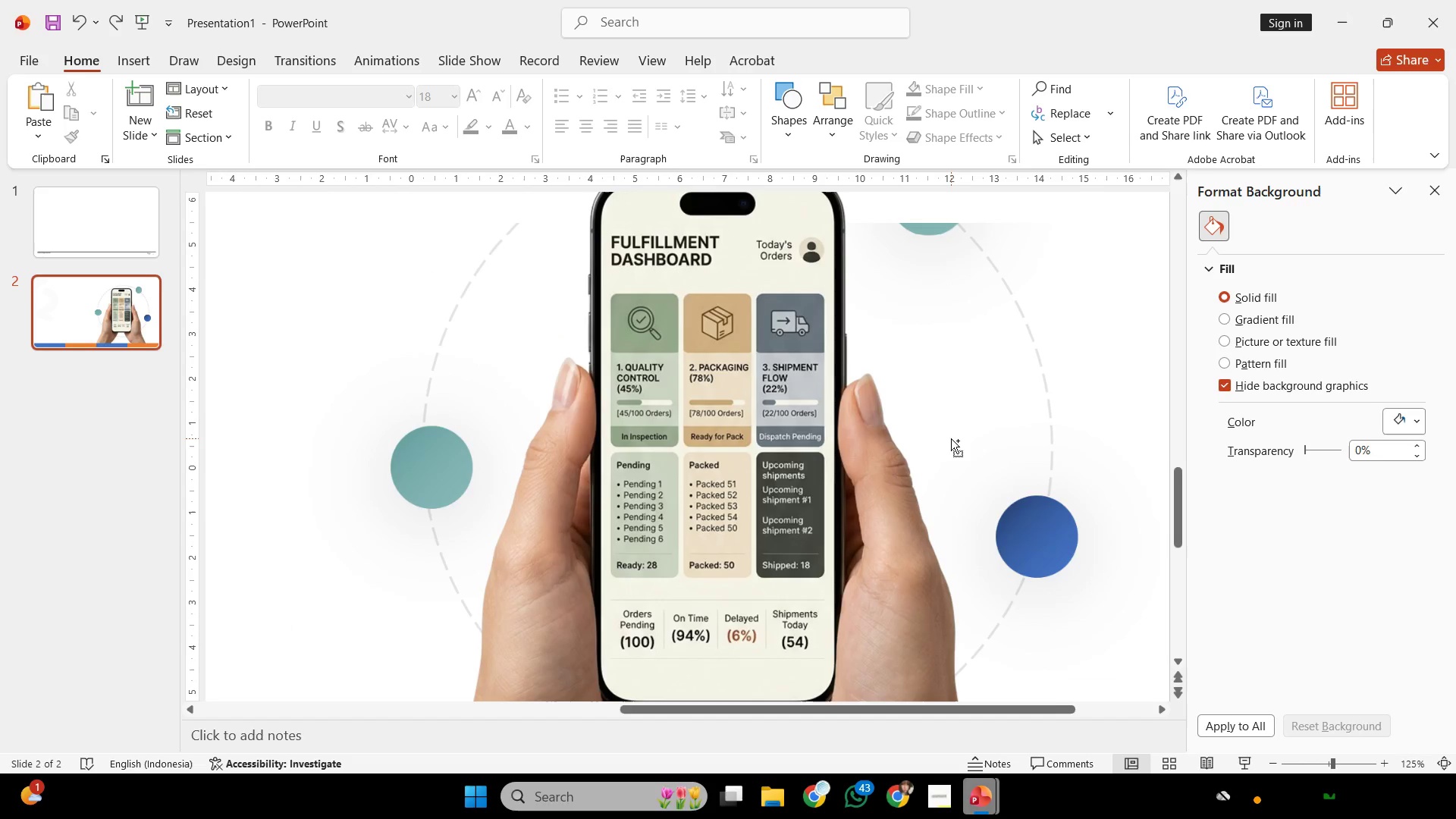 
scroll: coordinate [951, 438], scroll_direction: down, amount: 1.0
 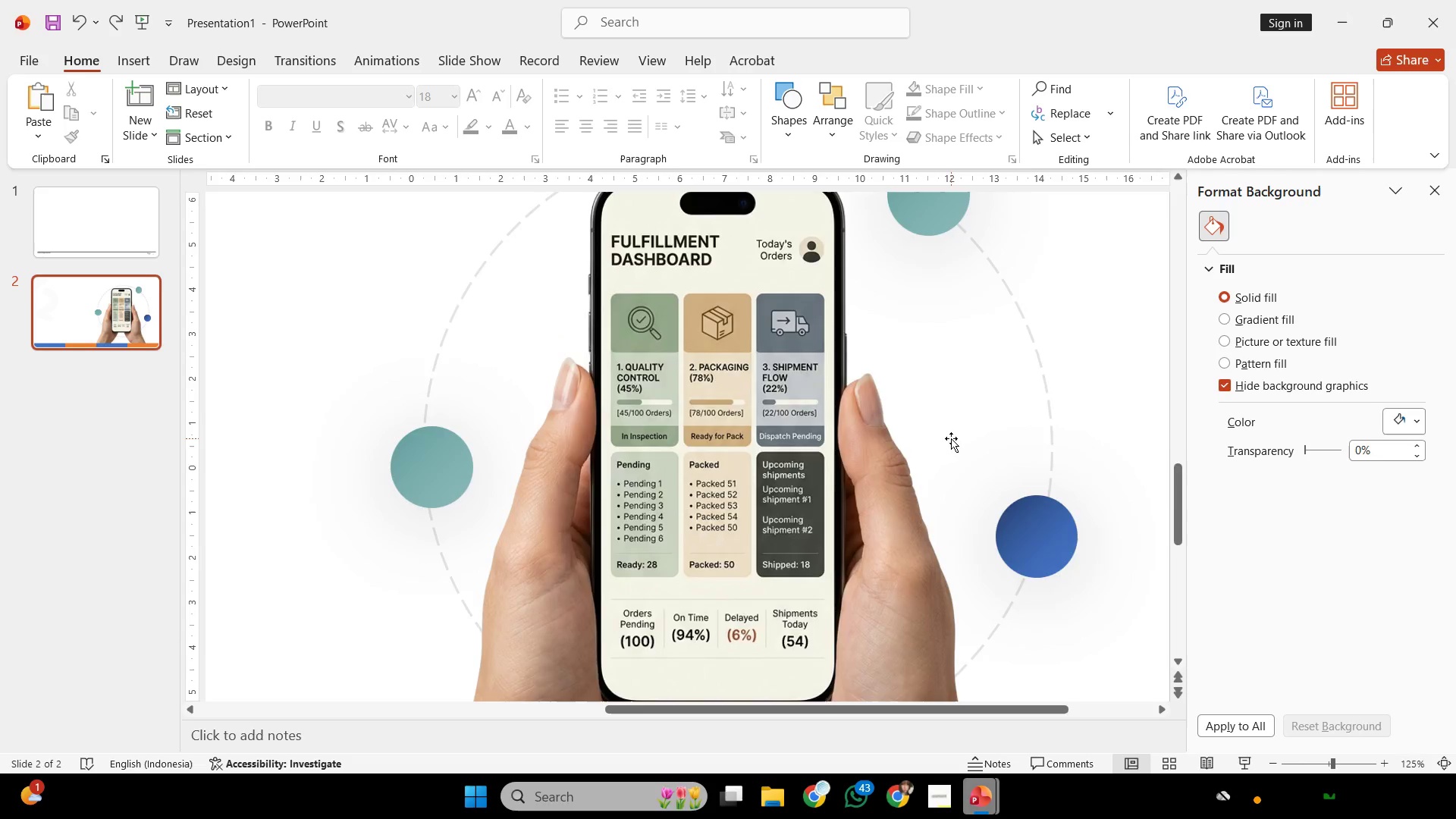 
key(Control+ControlLeft)
 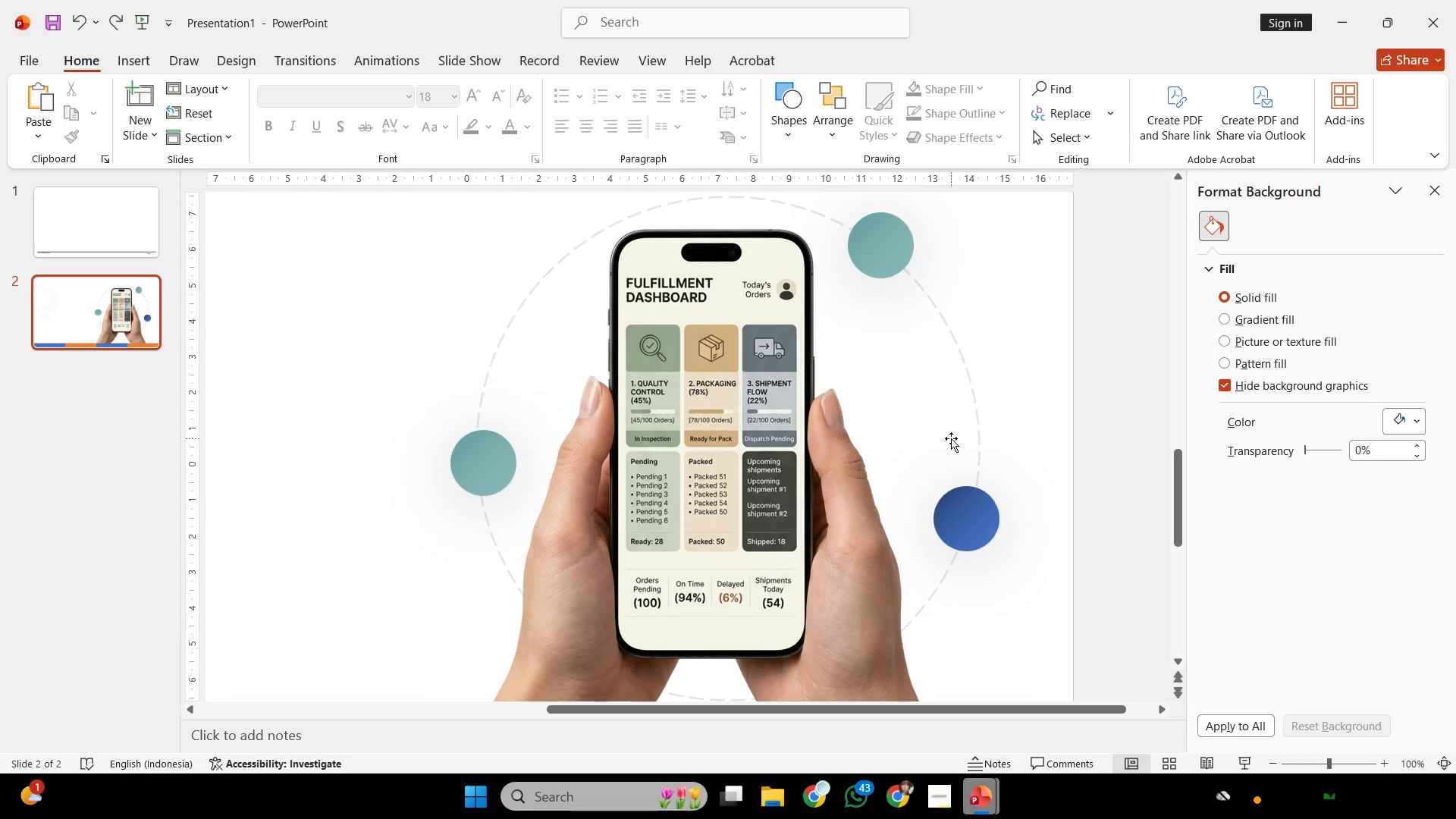 
key(Control+ControlLeft)
 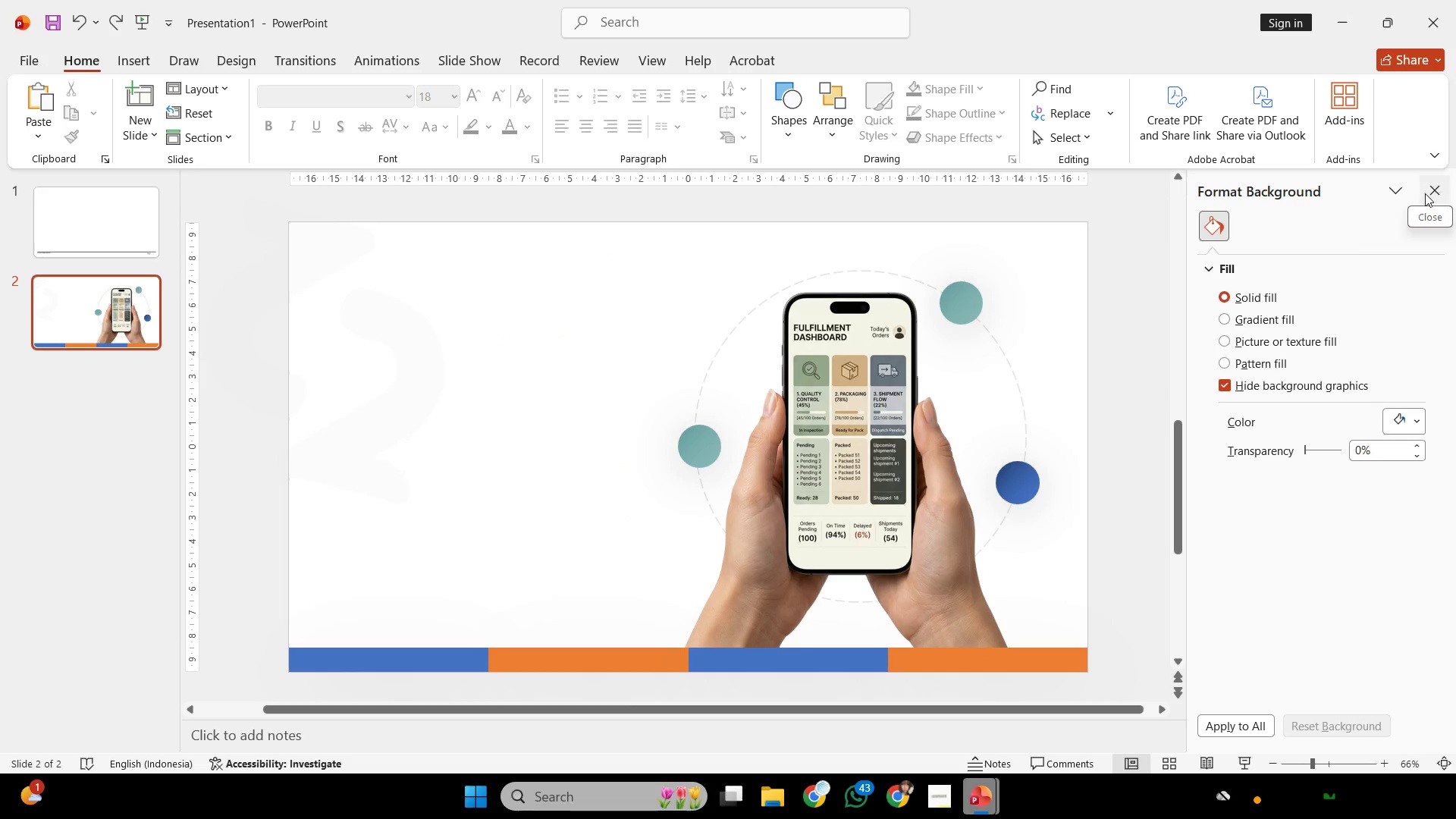 
left_click([1427, 193])
 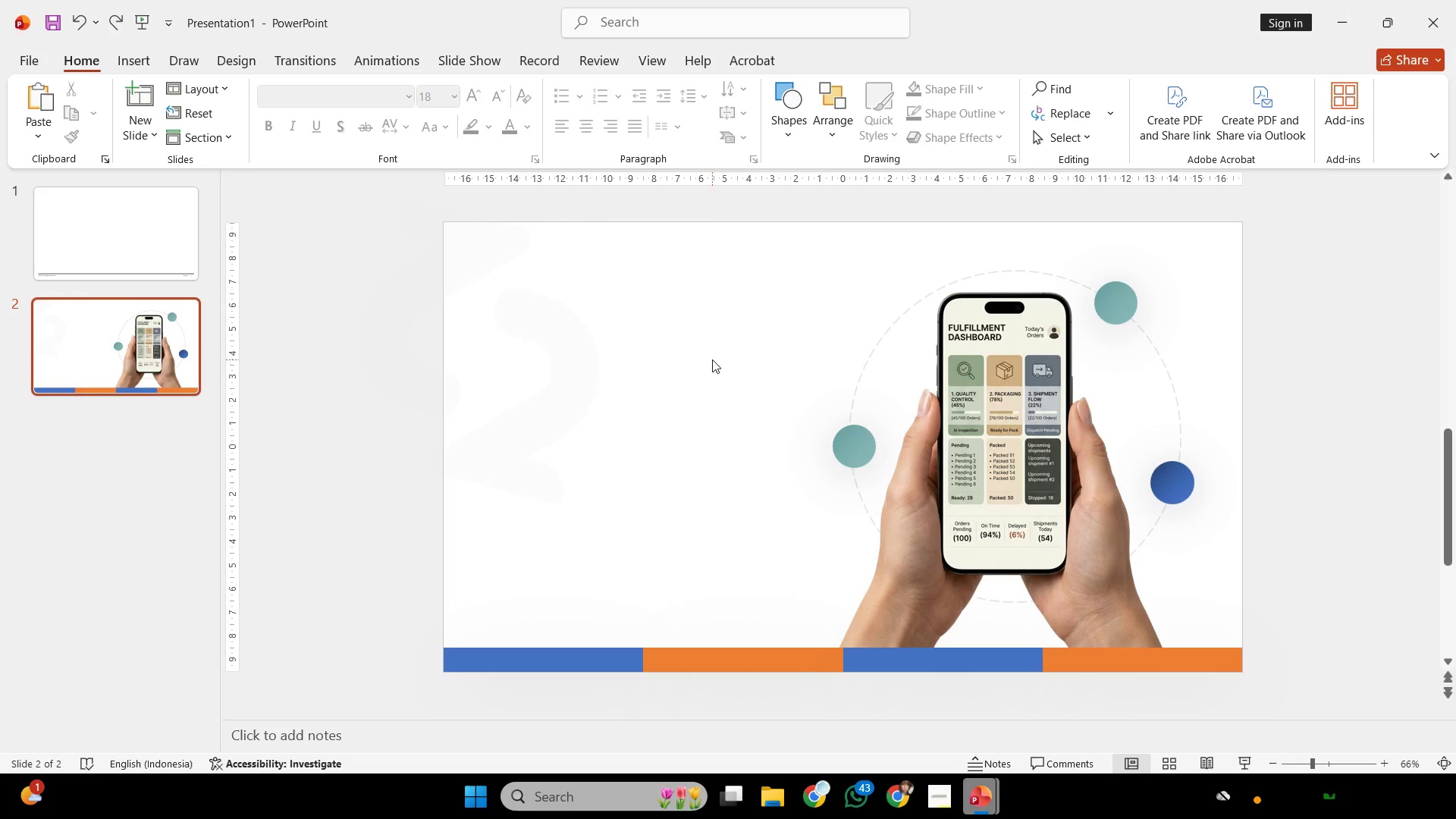 
left_click([790, 109])
 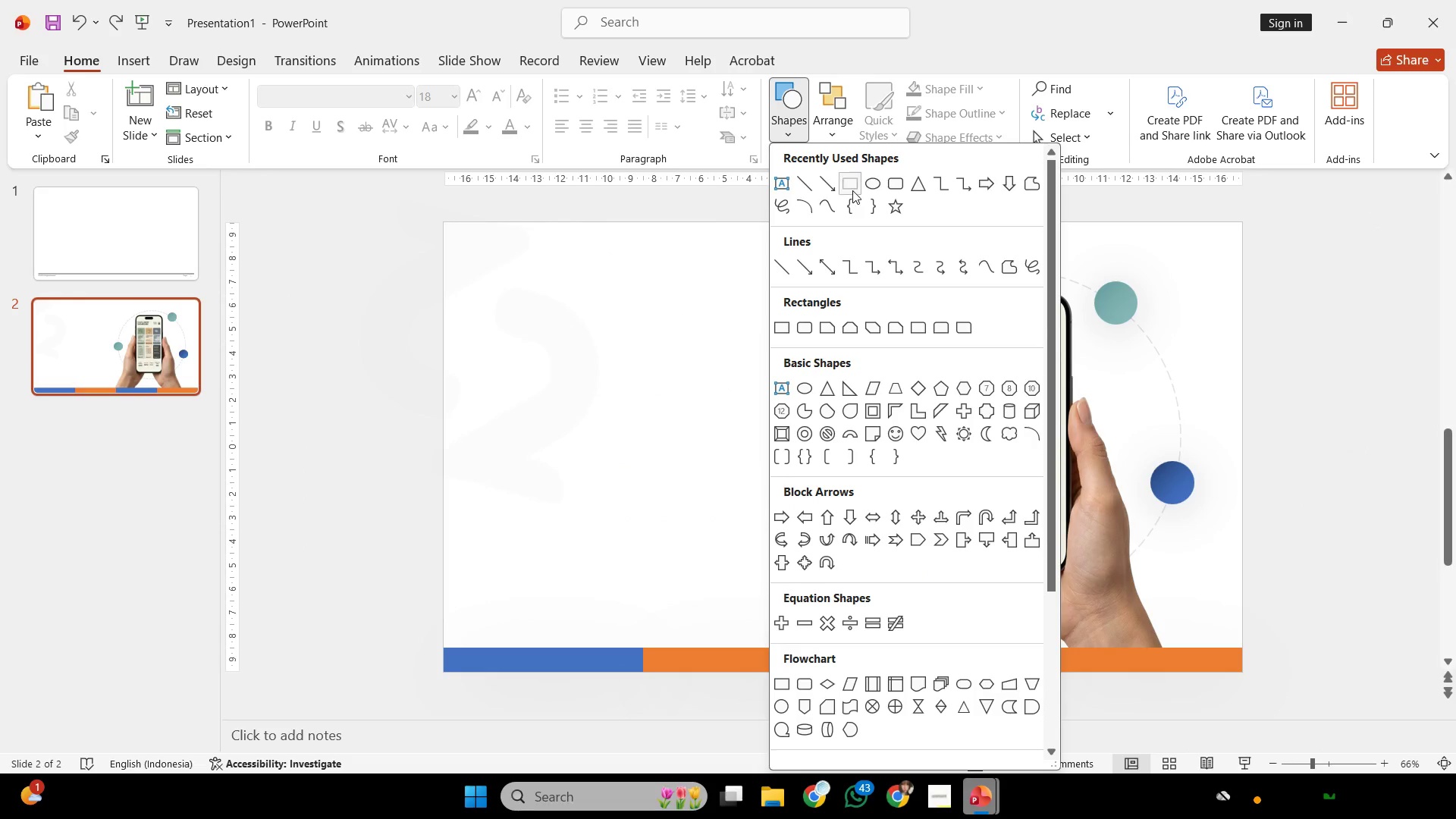 
double_click([648, 295])
 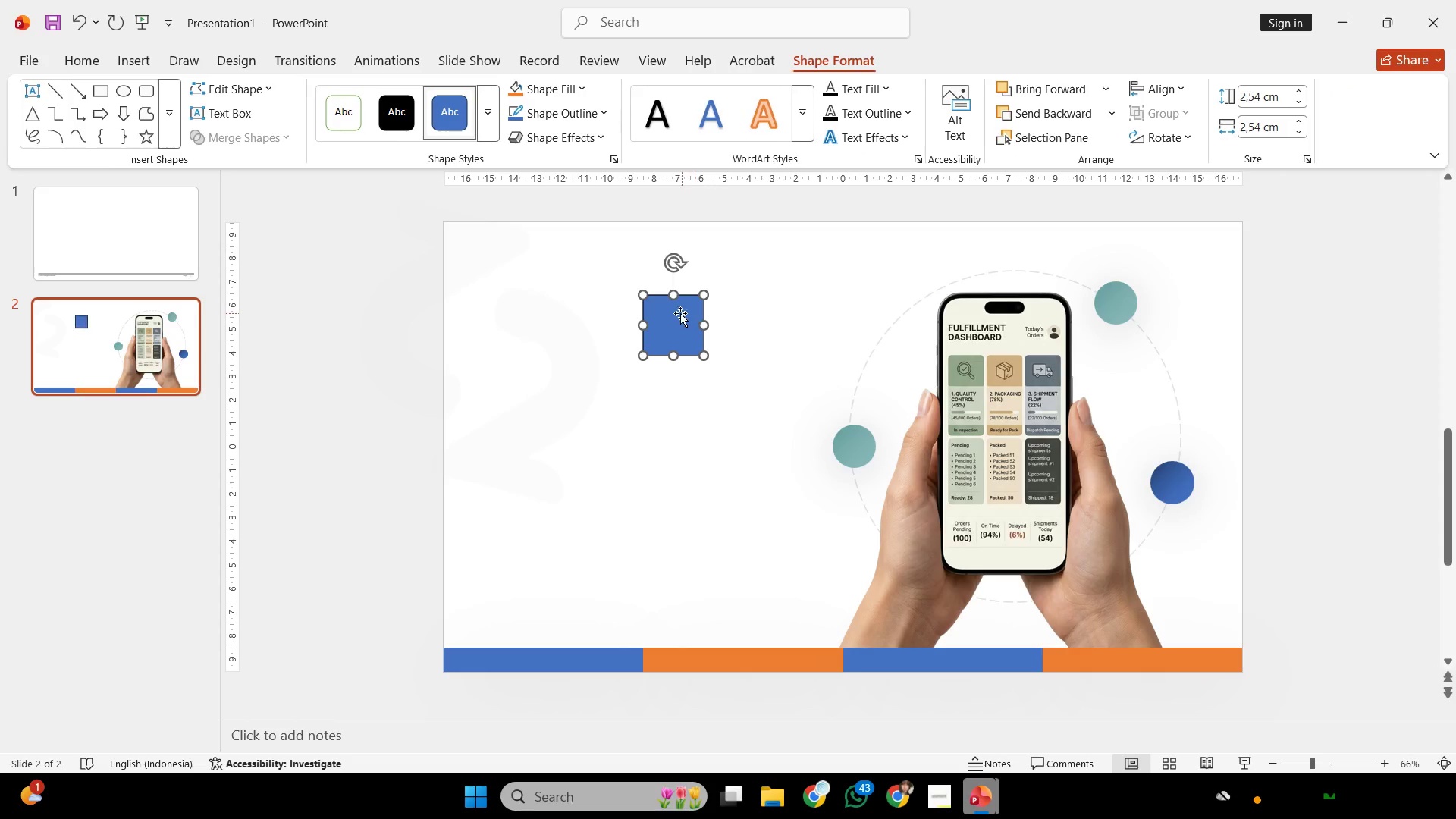 
hold_key(key=ControlLeft, duration=0.97)
hold_key(key=ShiftLeft, duration=0.91)
left_click_drag(start_coordinate=[670, 313], to_coordinate=[742, 317])
 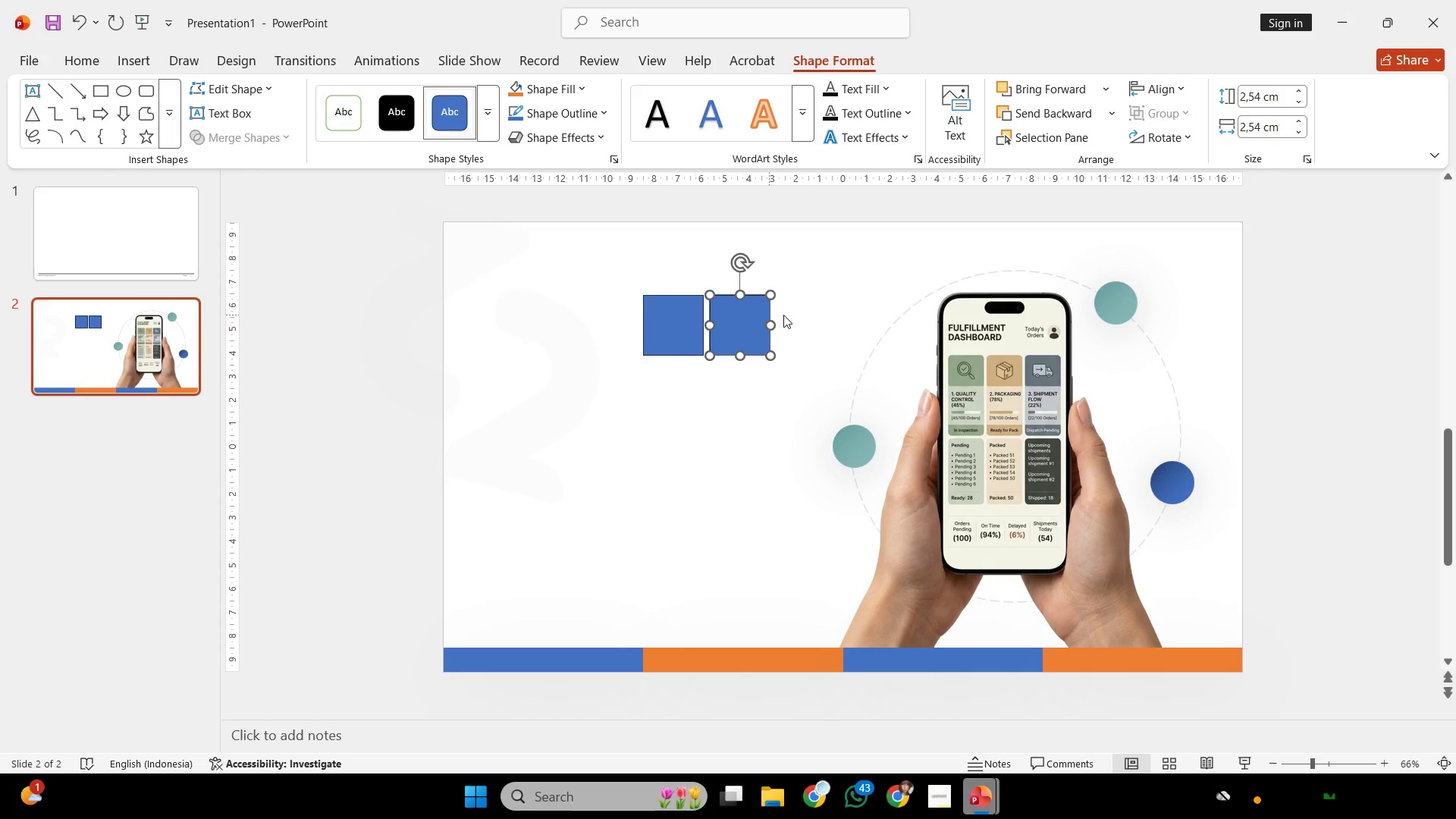 
hold_key(key=ControlLeft, duration=0.8)
hold_key(key=ShiftLeft, duration=1.33)
left_click_drag(start_coordinate=[734, 324], to_coordinate=[793, 340])
 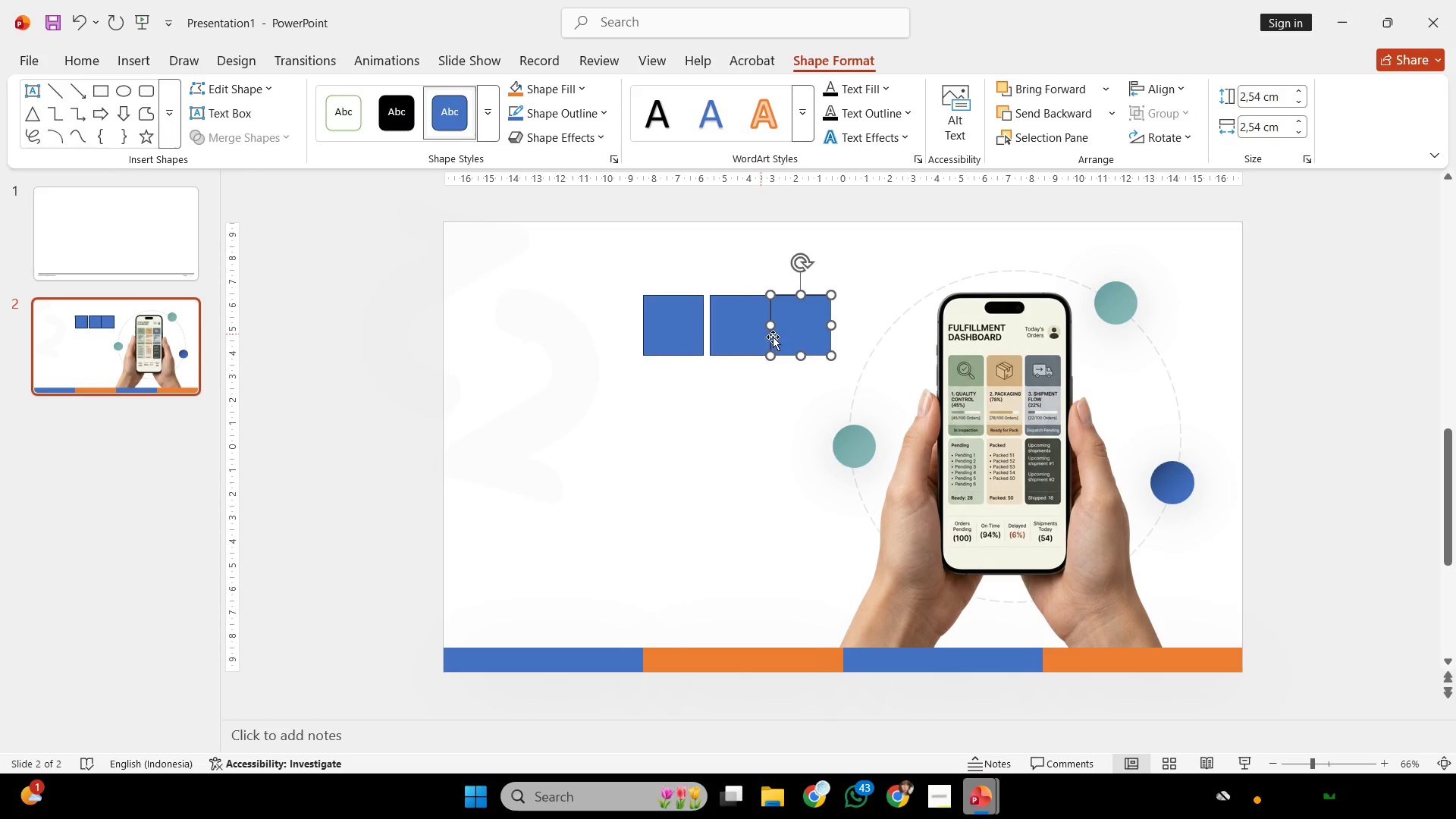 
hold_key(key=ControlLeft, duration=0.44)
 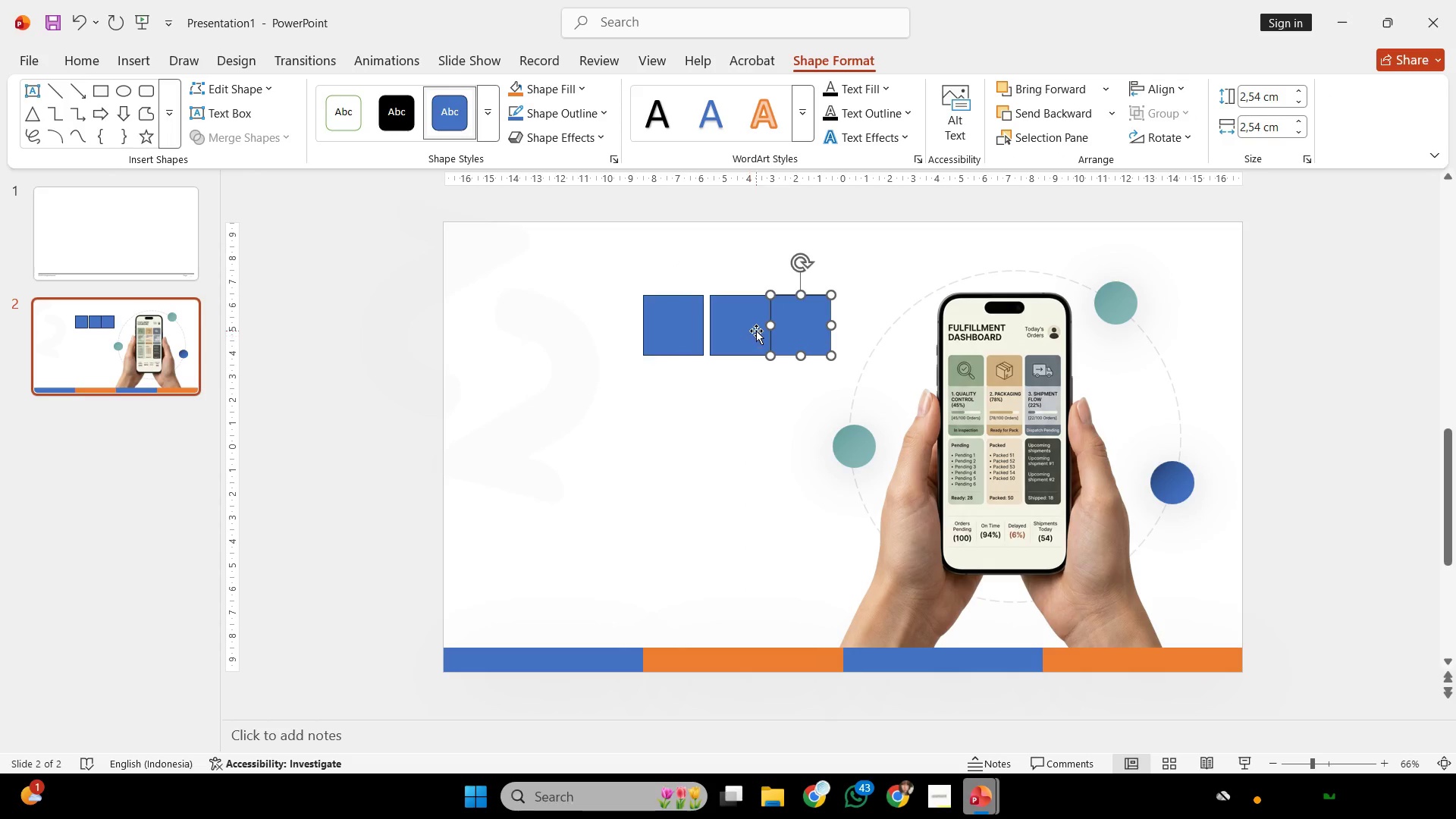 
hold_key(key=ShiftLeft, duration=1.49)
left_click_drag(start_coordinate=[809, 336], to_coordinate=[814, 334])
 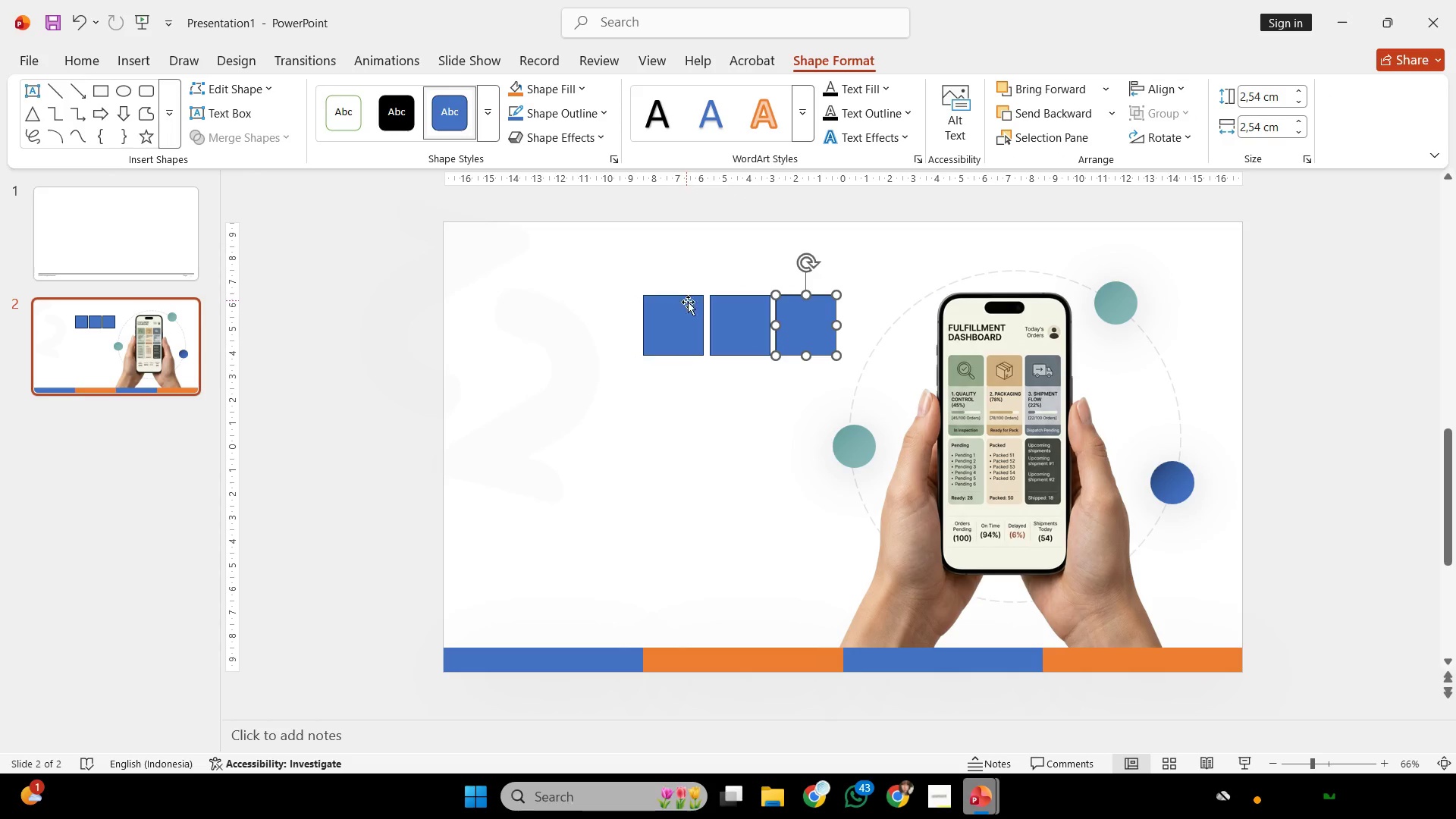 
left_click([692, 310])
 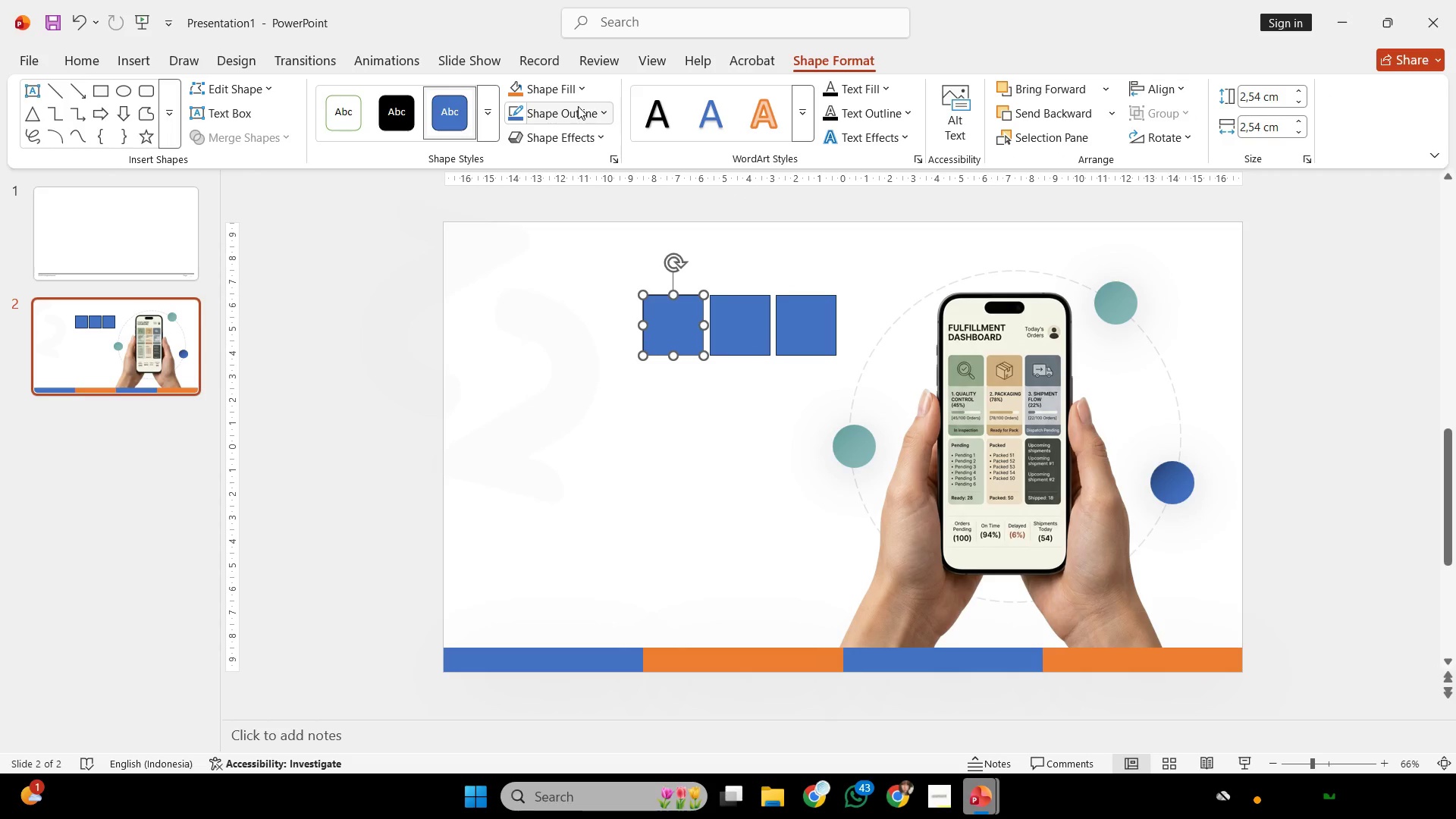 
left_click([576, 91])
 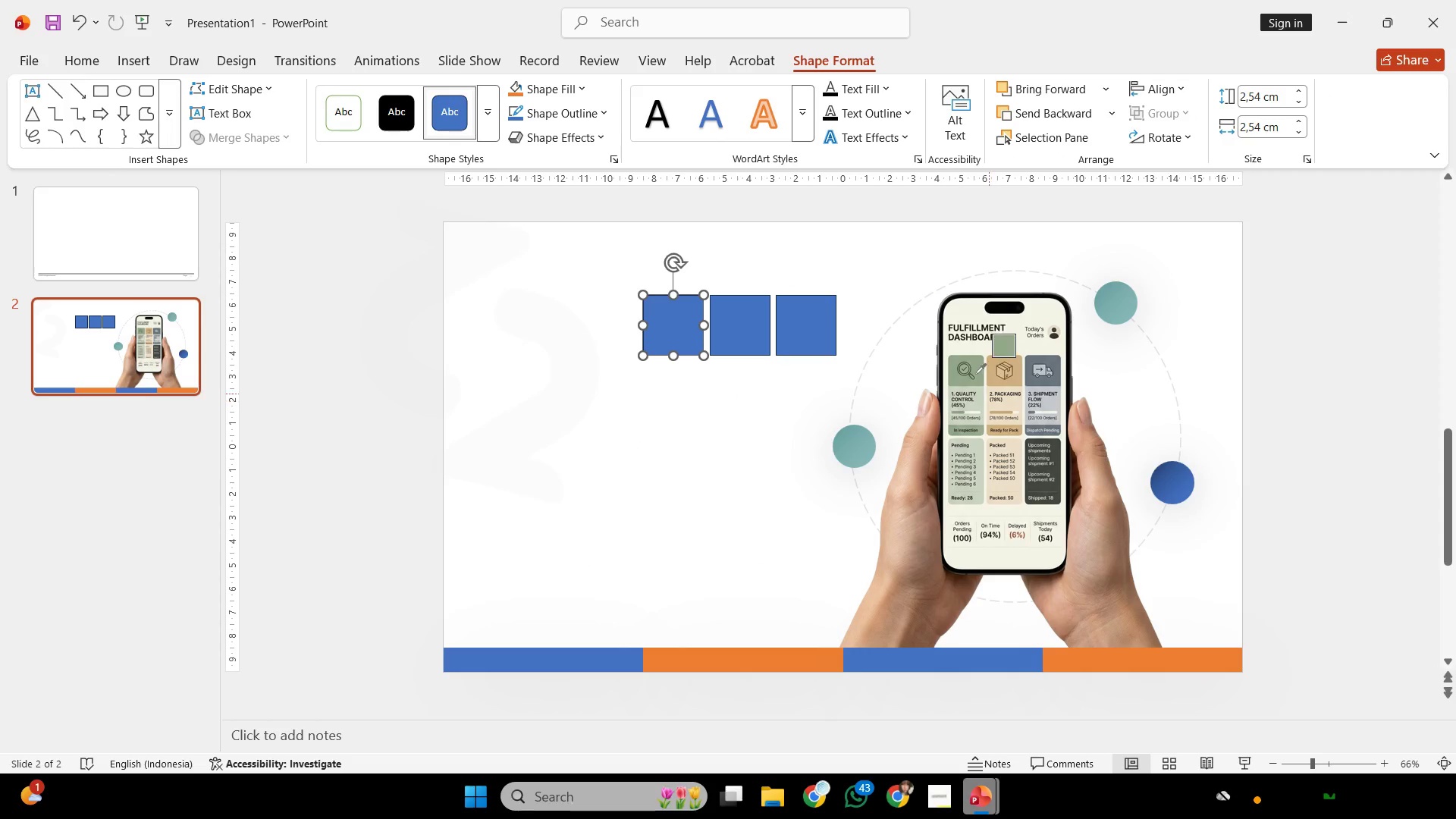 
left_click([976, 370])
 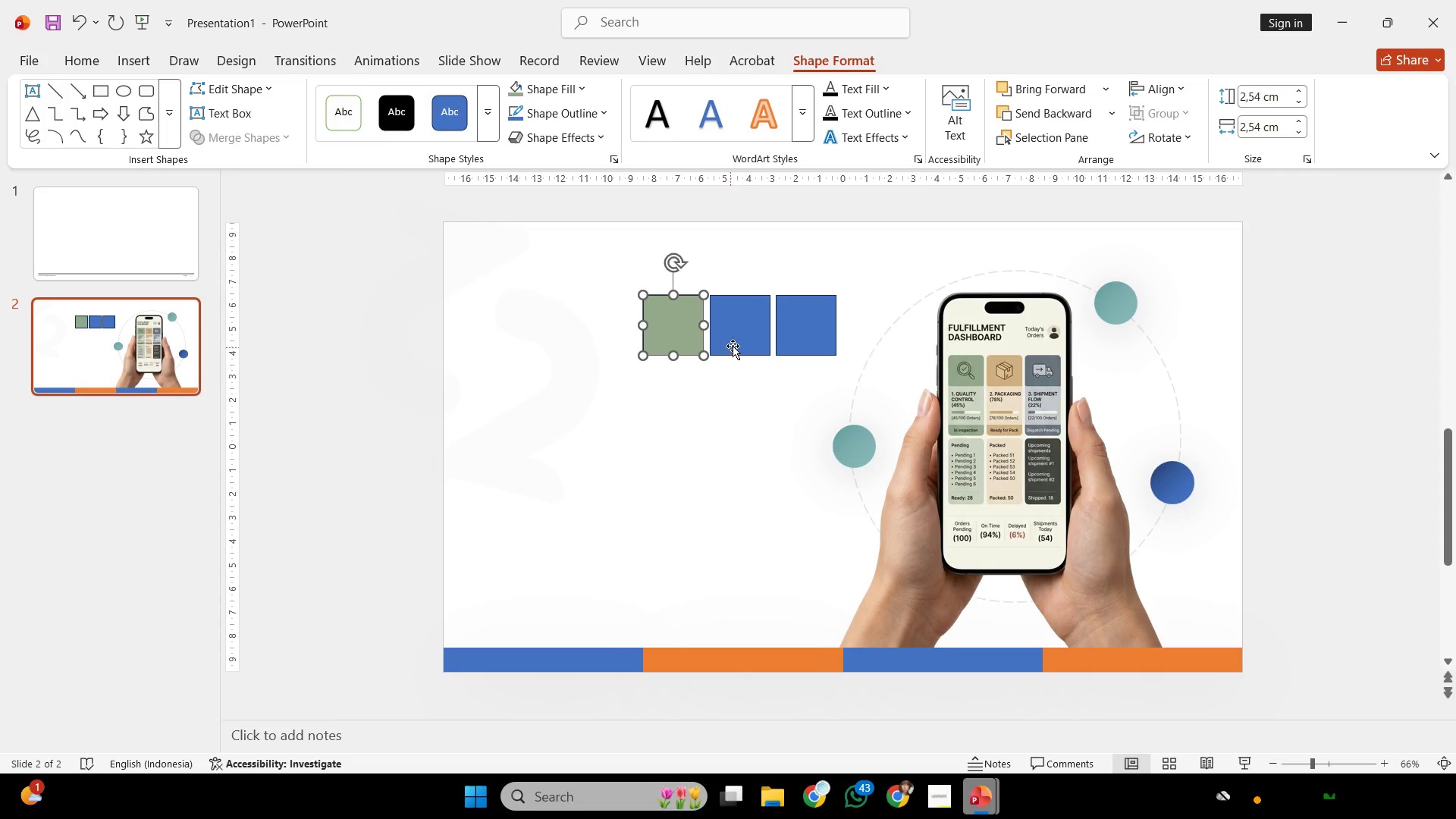 
left_click([737, 344])
 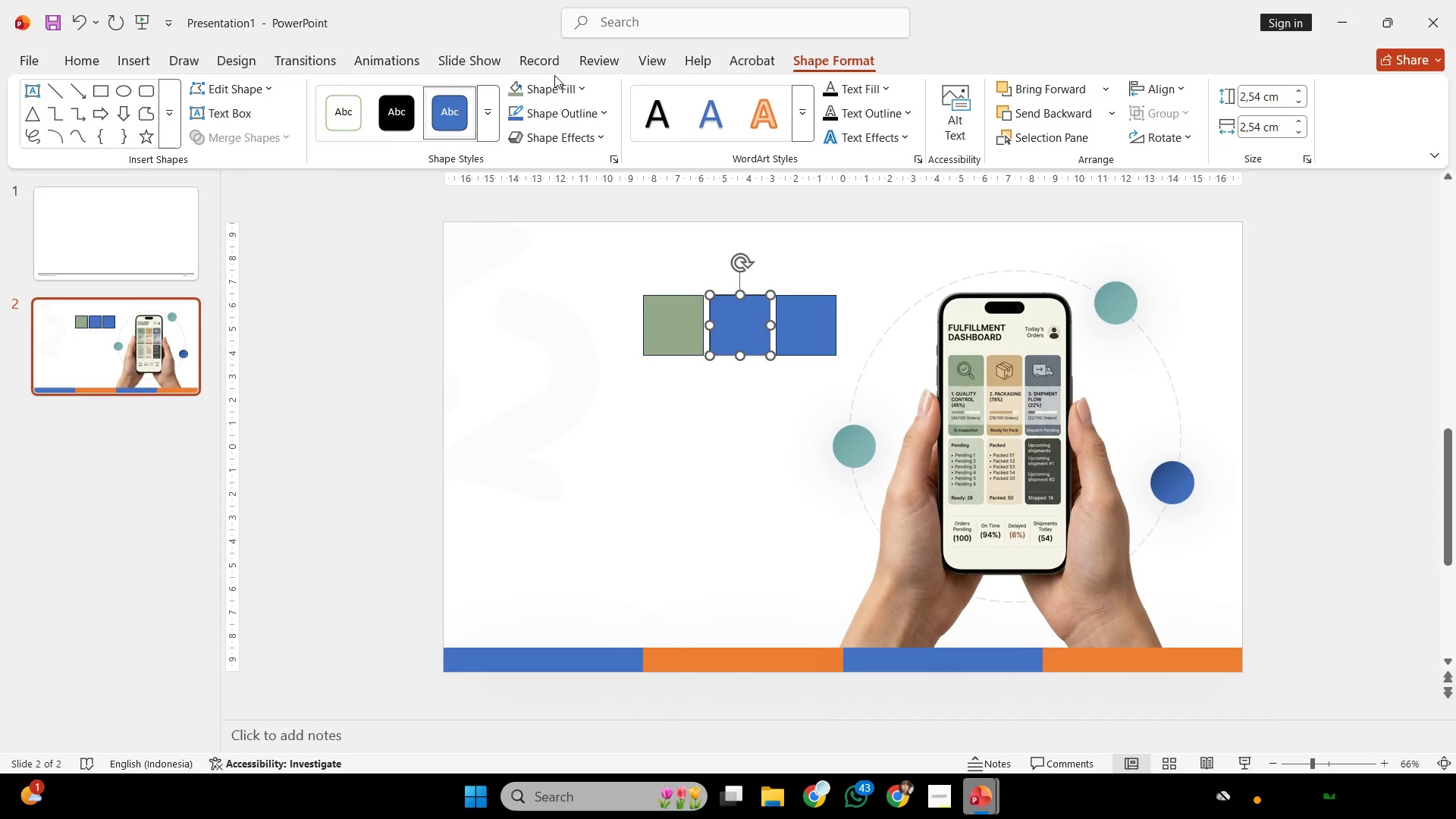 
double_click([555, 91])
 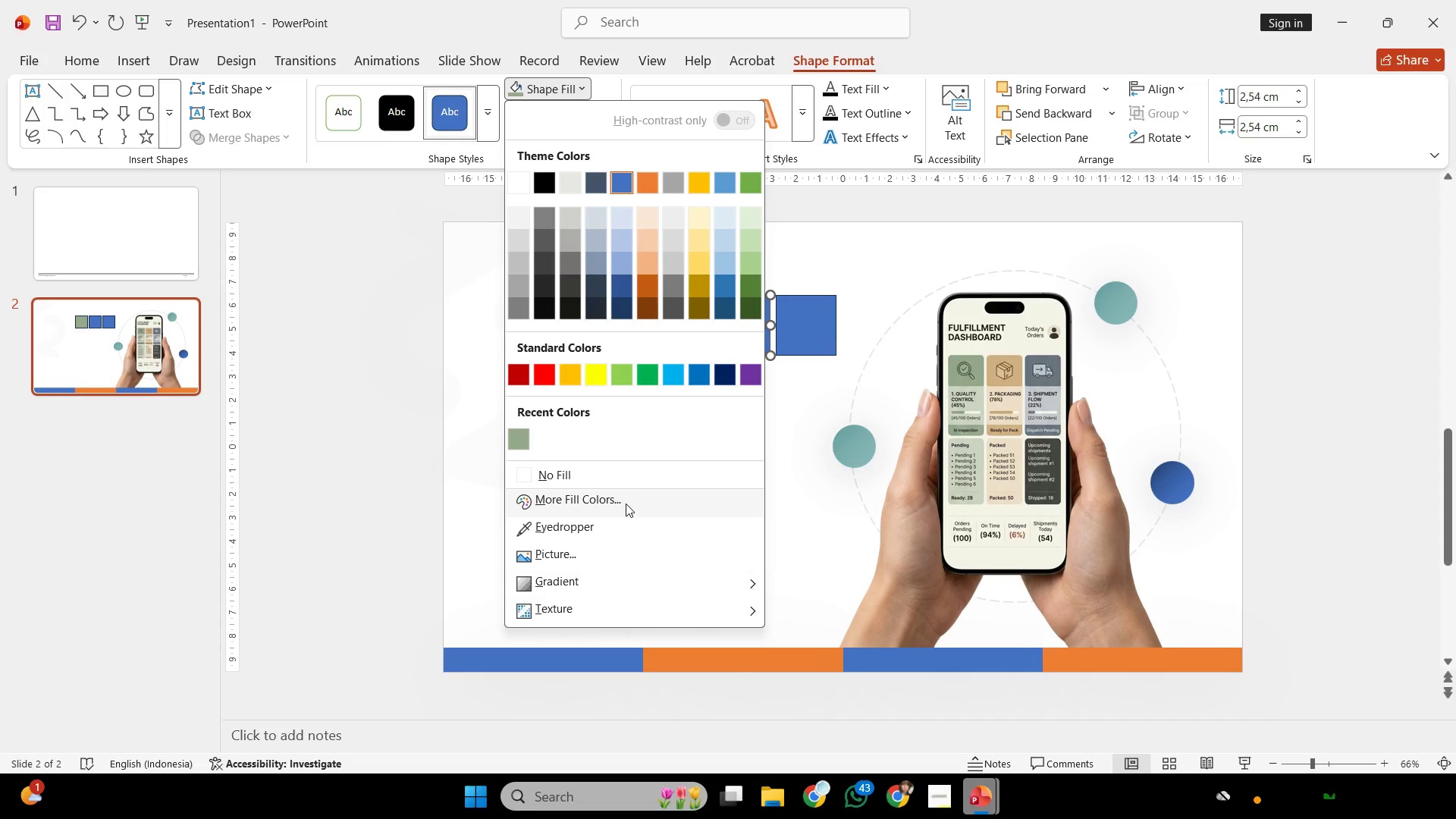 
left_click([615, 522])
 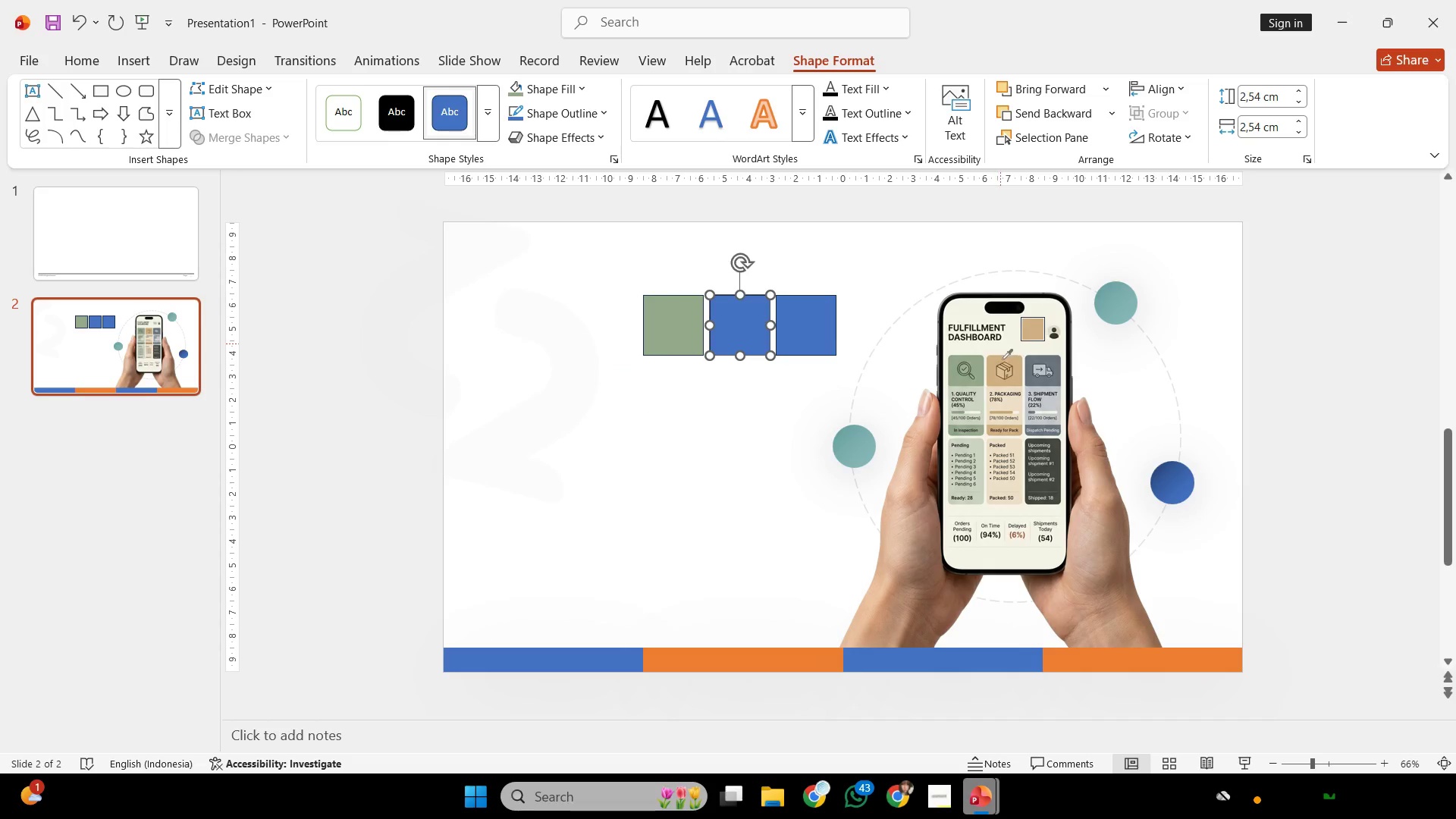 
left_click([999, 361])
 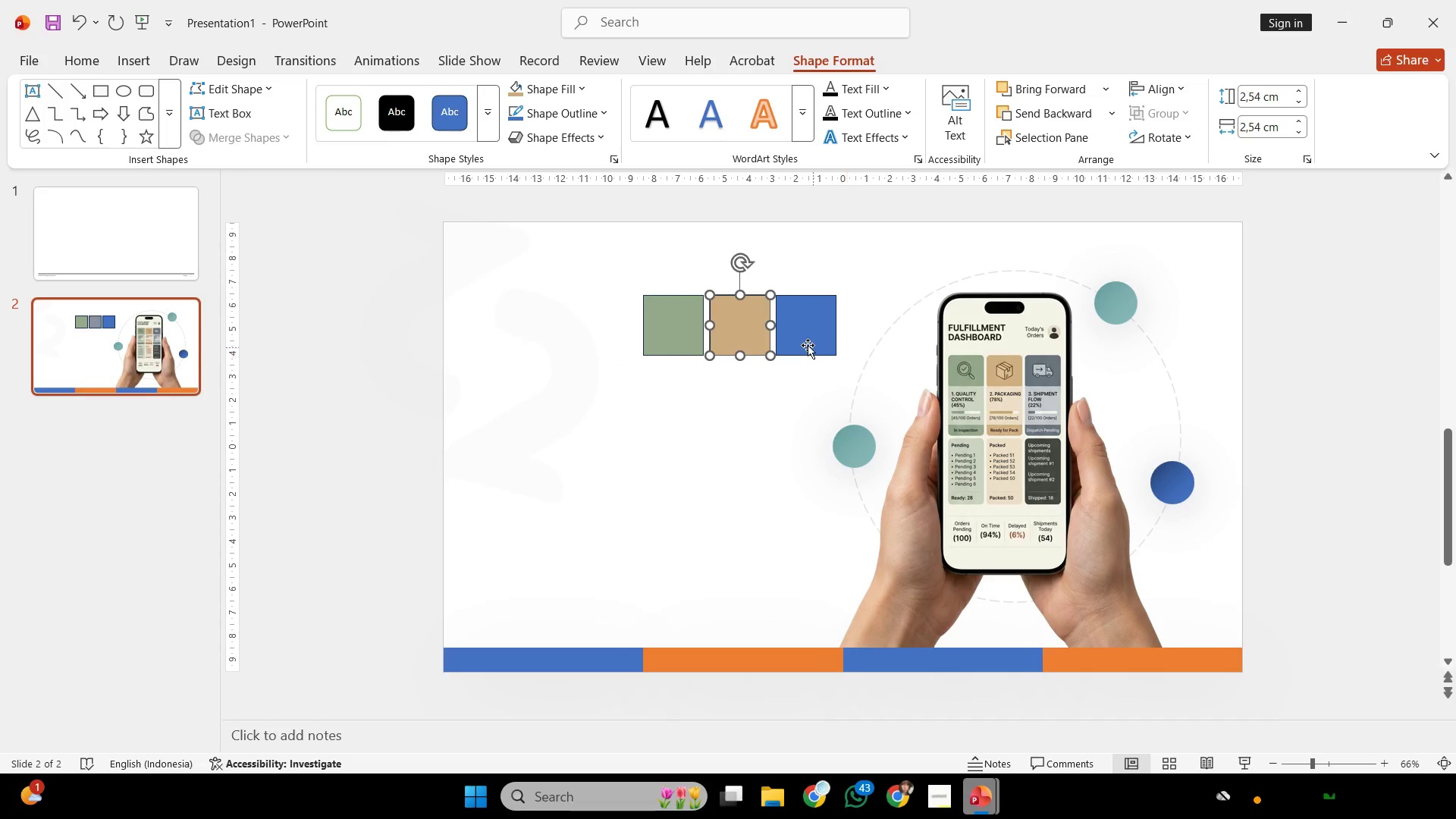 
left_click([808, 344])
 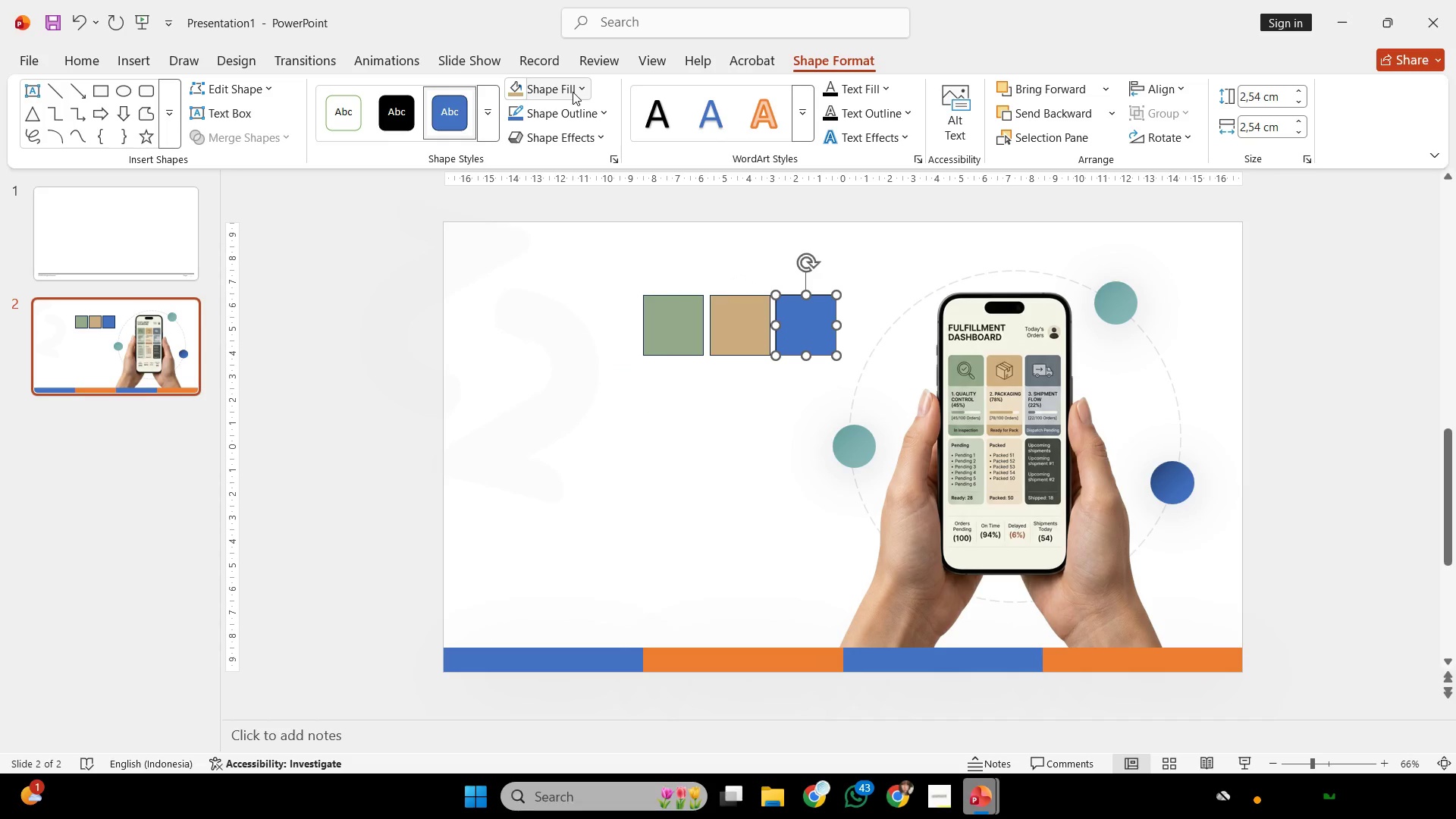 
left_click([573, 92])
 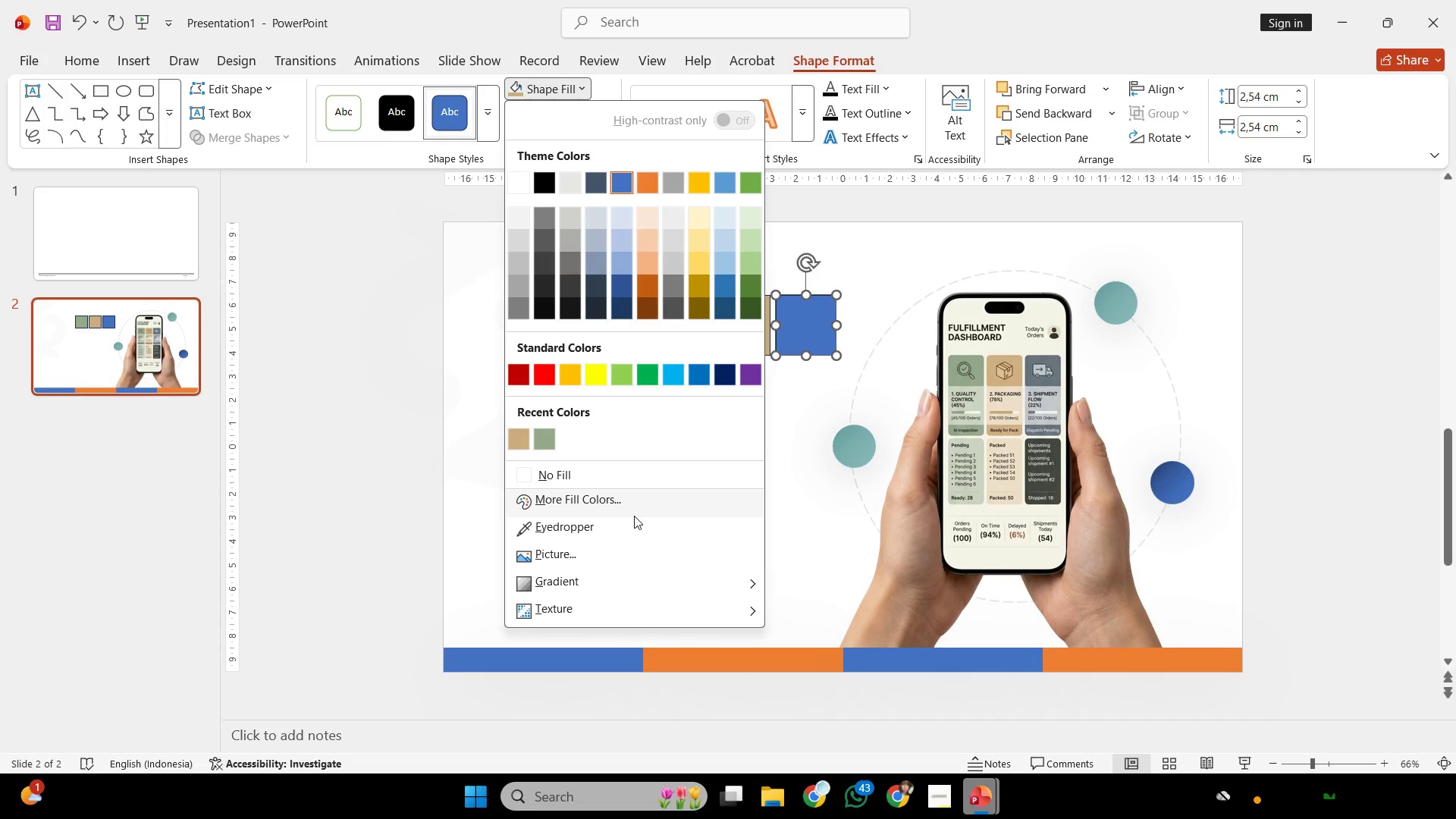 
left_click([633, 523])
 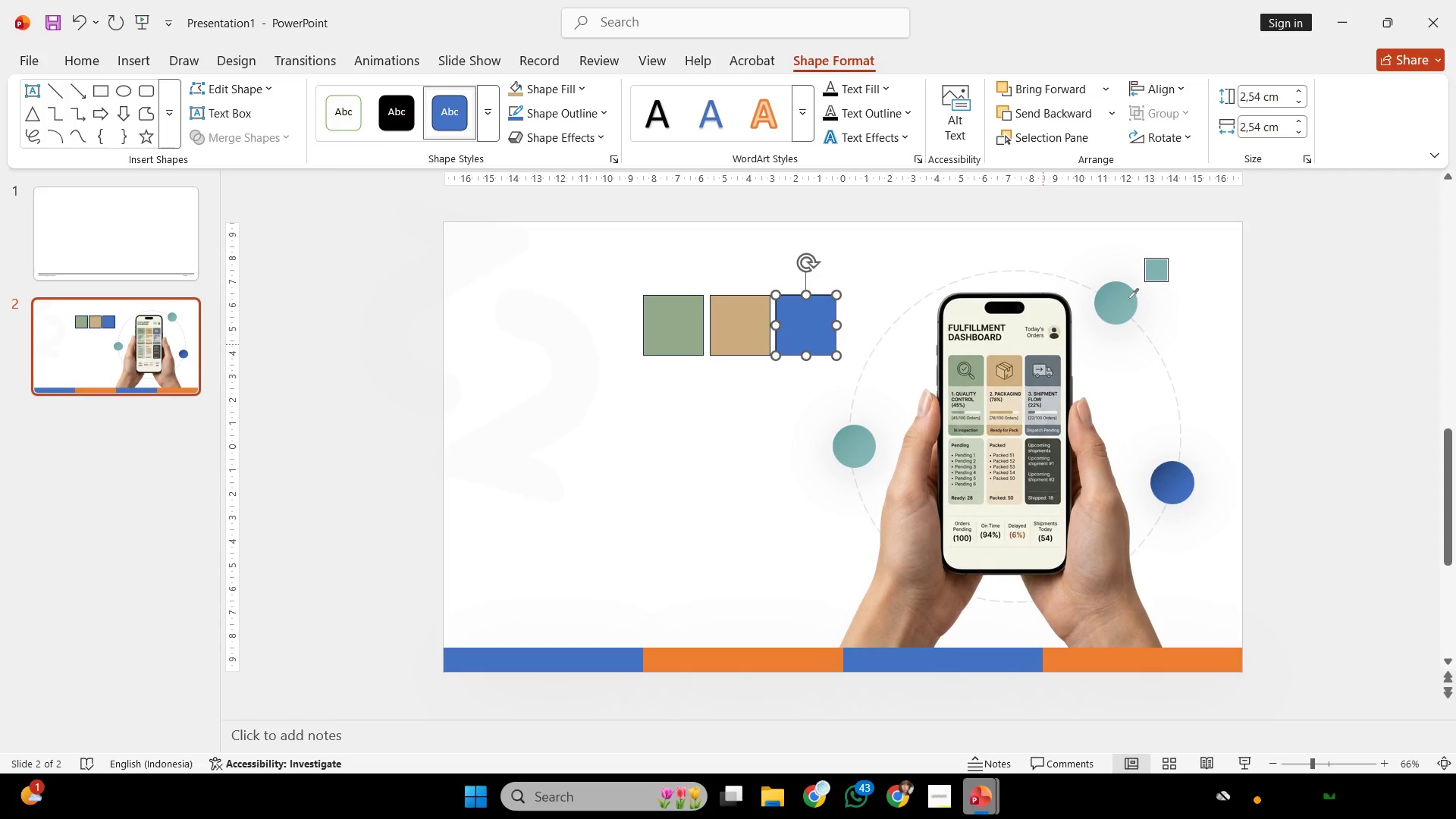 
left_click([1128, 300])
 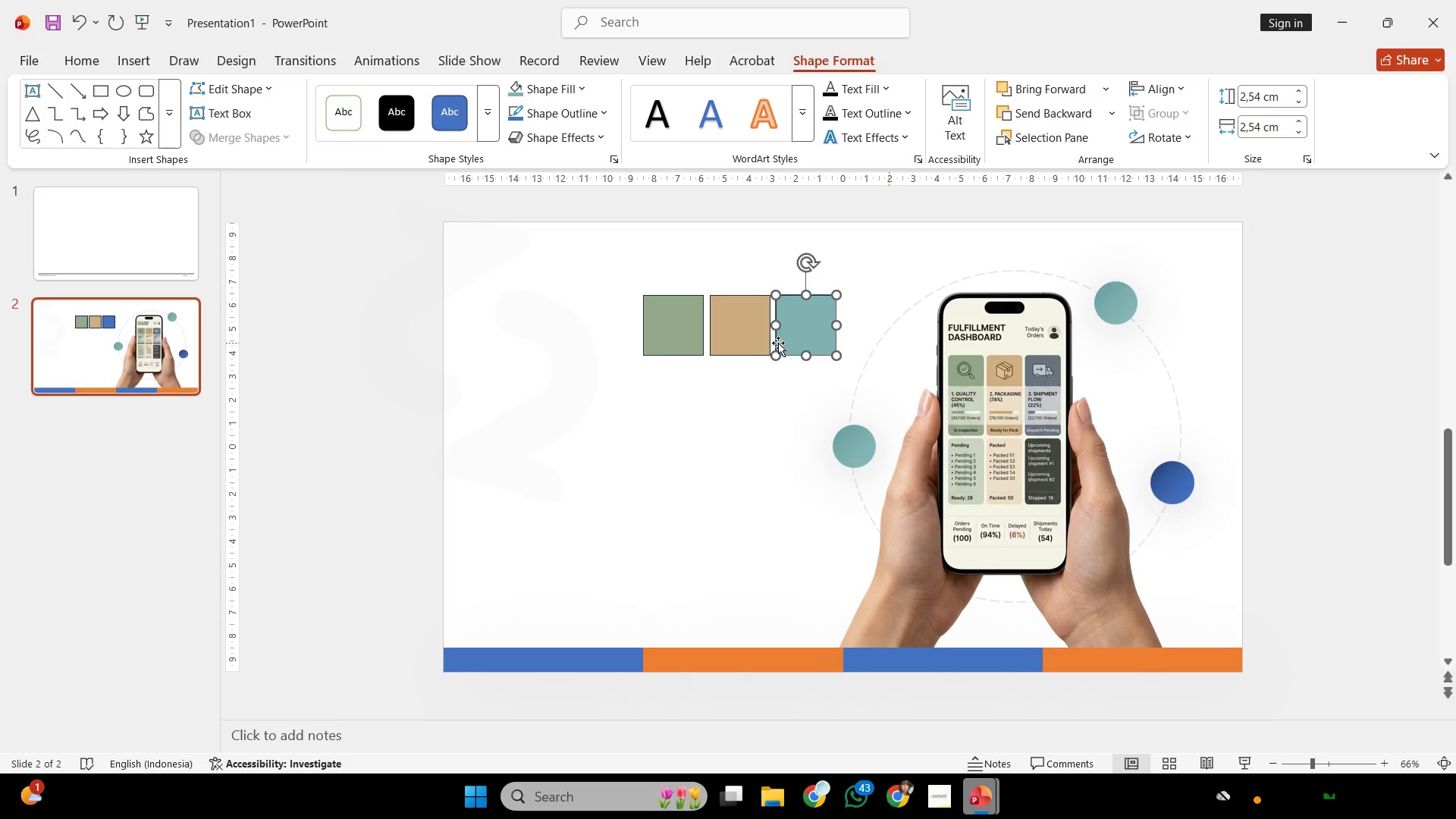 
hold_key(key=ShiftLeft, duration=1.59)
left_click_drag(start_coordinate=[799, 327], to_coordinate=[718, 318])
 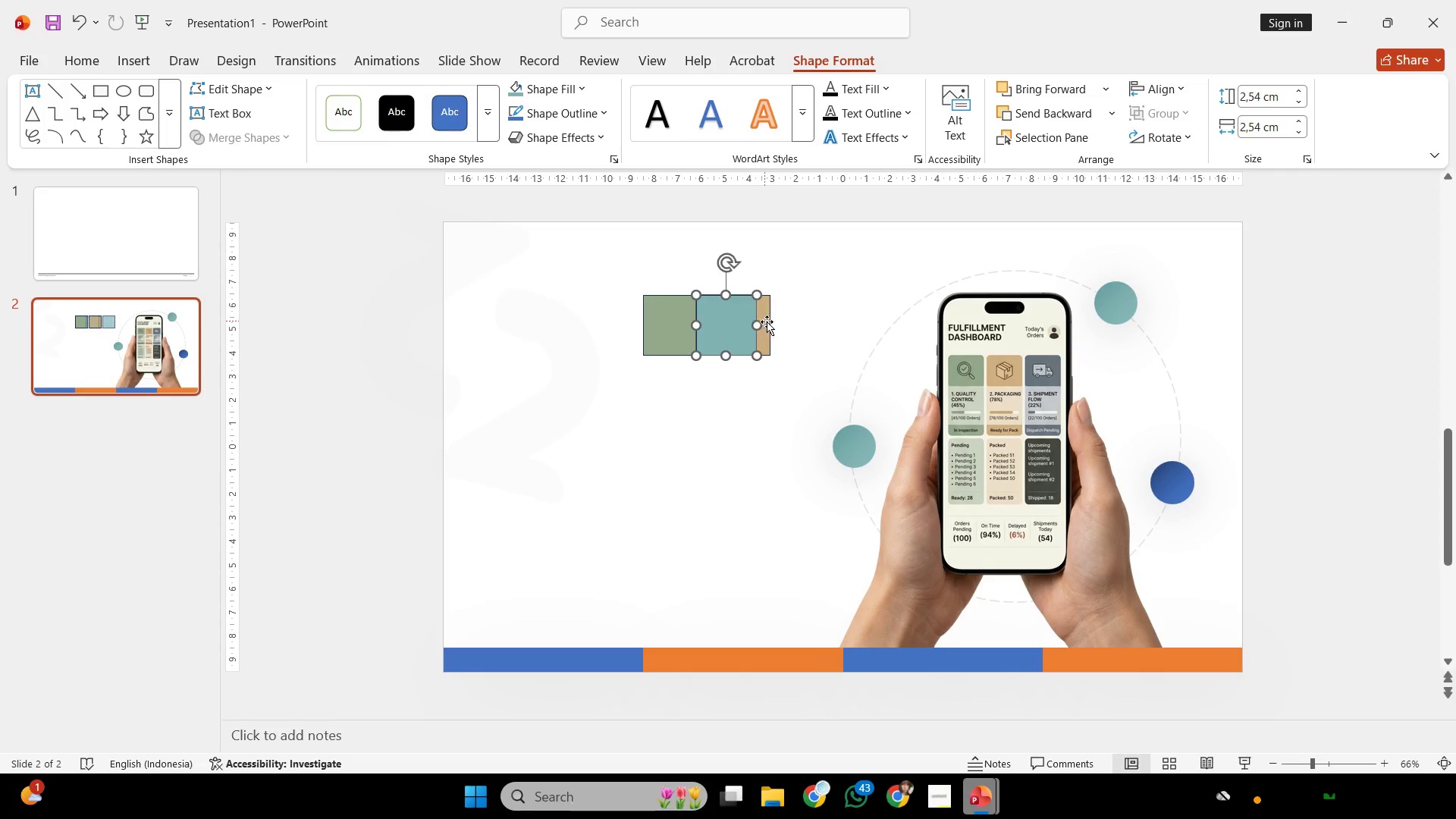 
left_click([770, 322])
 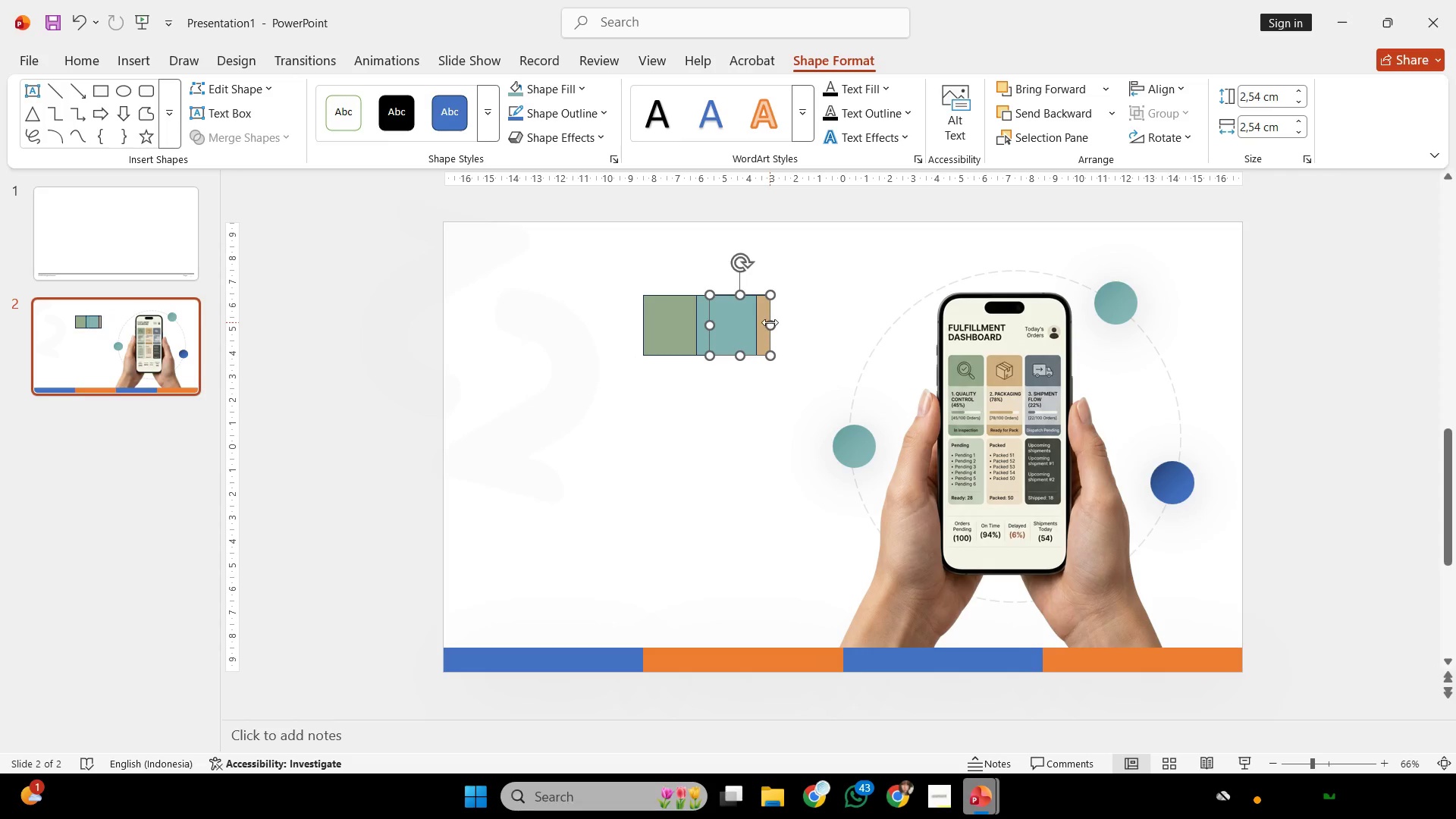 
hold_key(key=ShiftLeft, duration=1.58)
left_click_drag(start_coordinate=[769, 316], to_coordinate=[833, 327])
 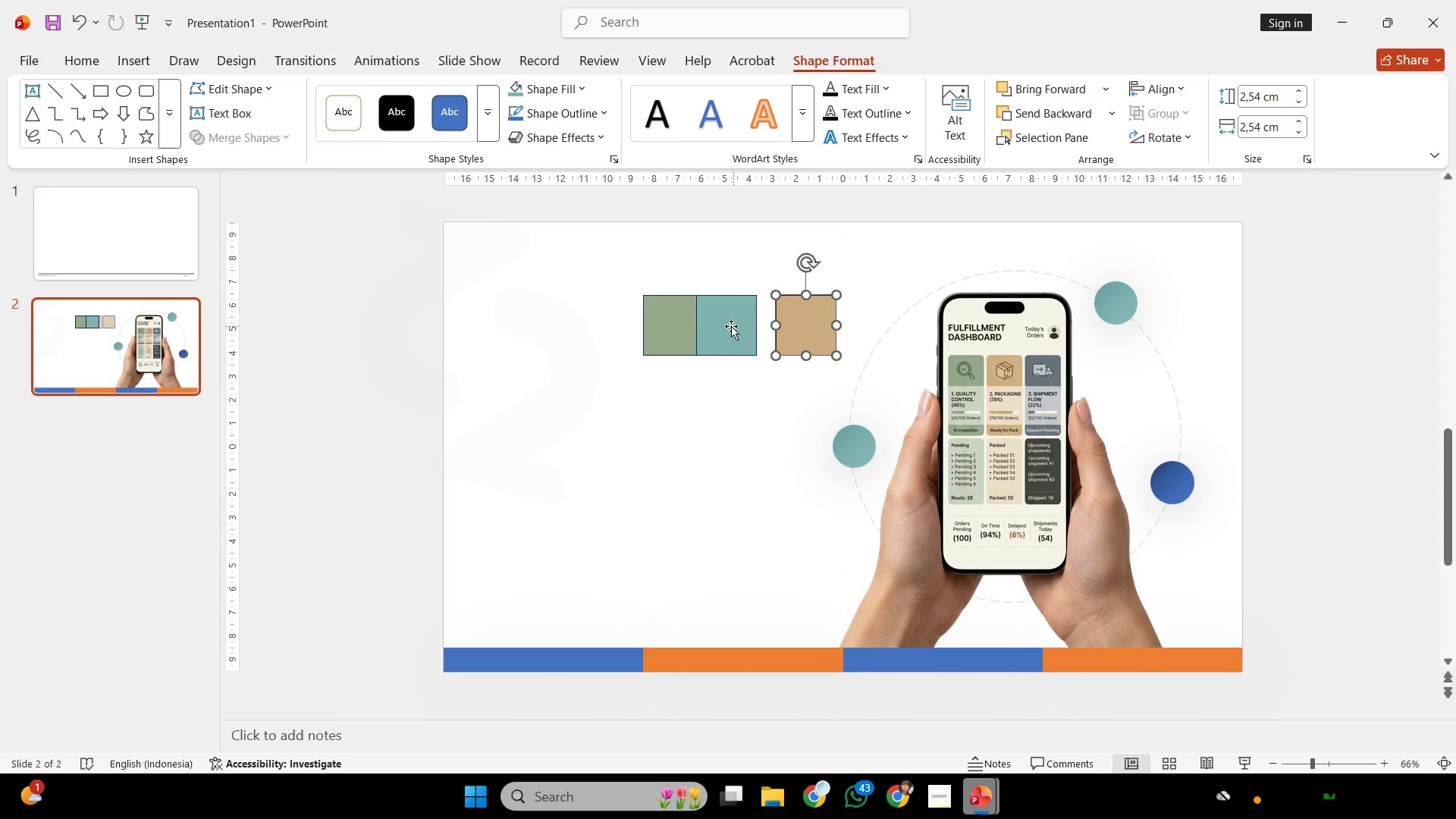 
left_click([730, 326])
 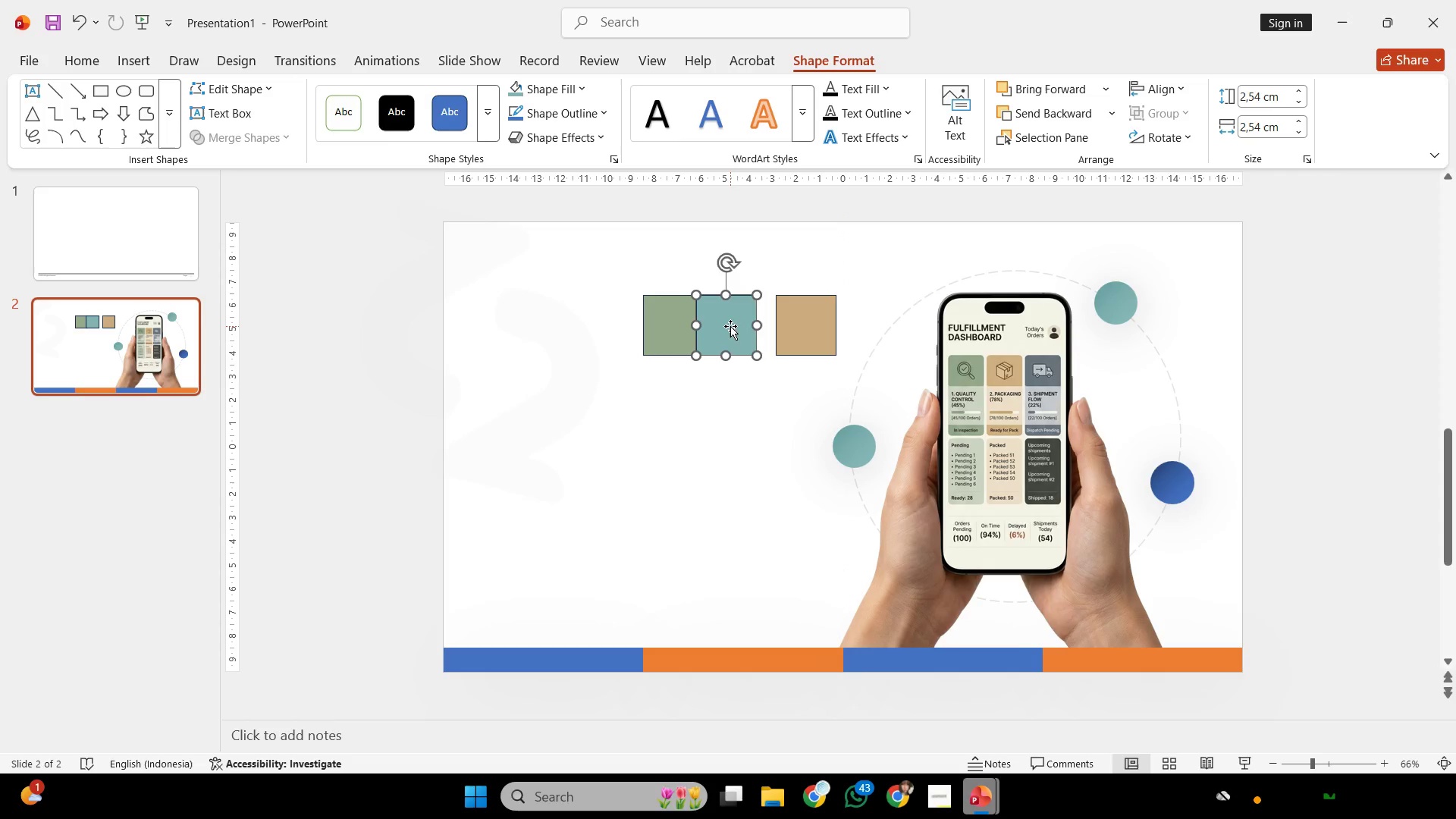 
hold_key(key=ShiftLeft, duration=2.22)
left_click_drag(start_coordinate=[732, 326], to_coordinate=[744, 326])
 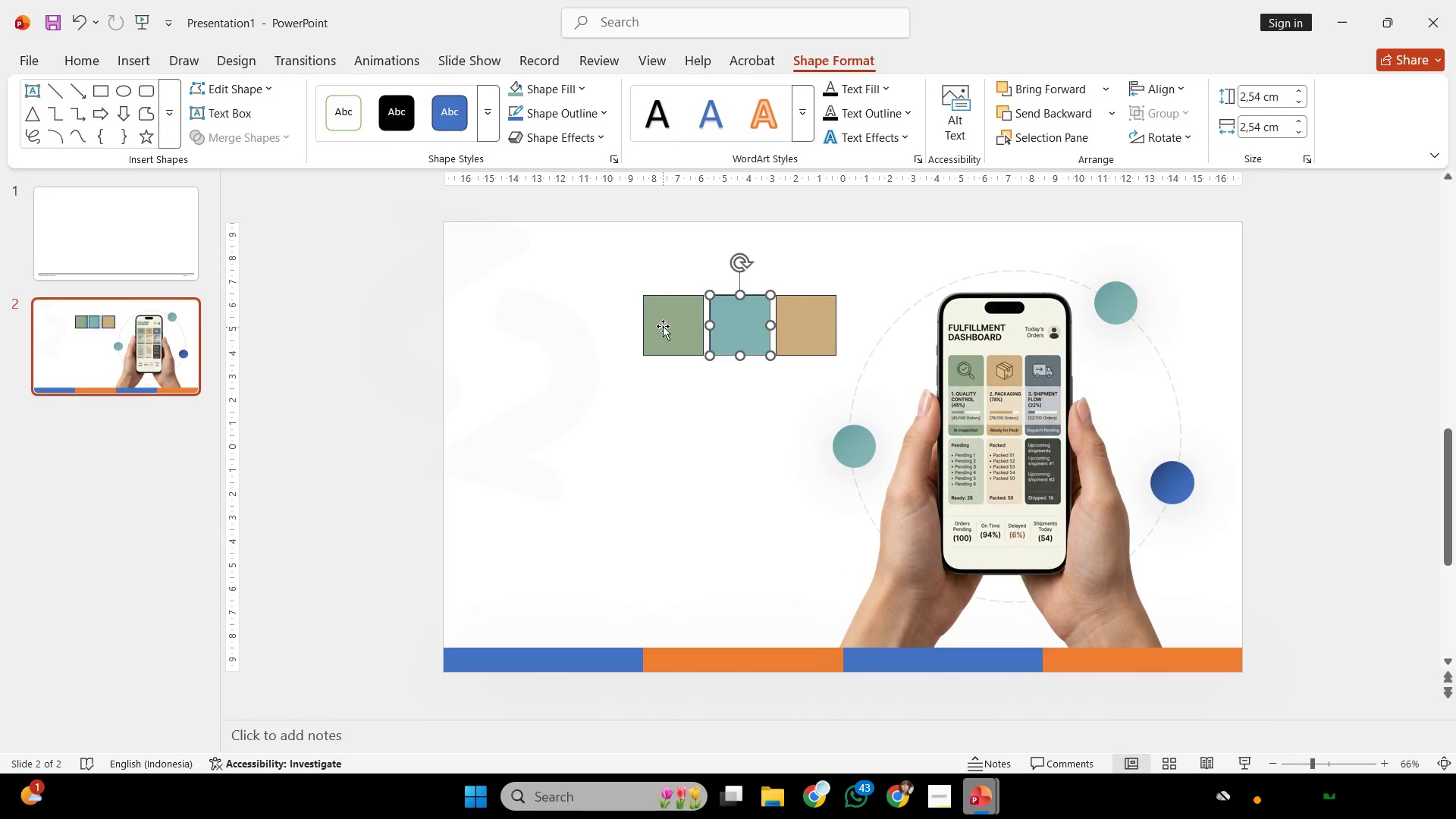 
left_click([663, 326])
 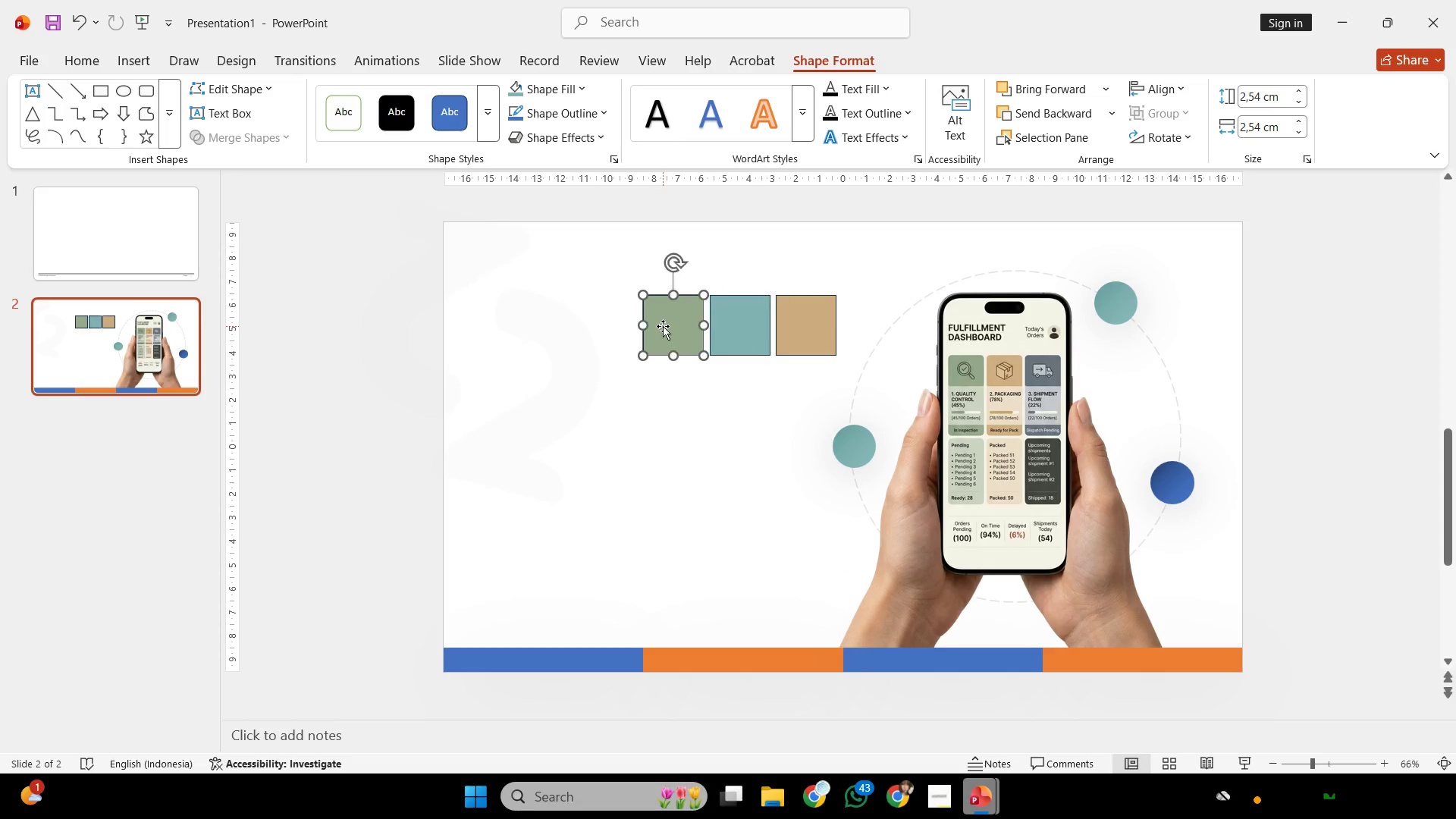 
right_click([663, 326])
 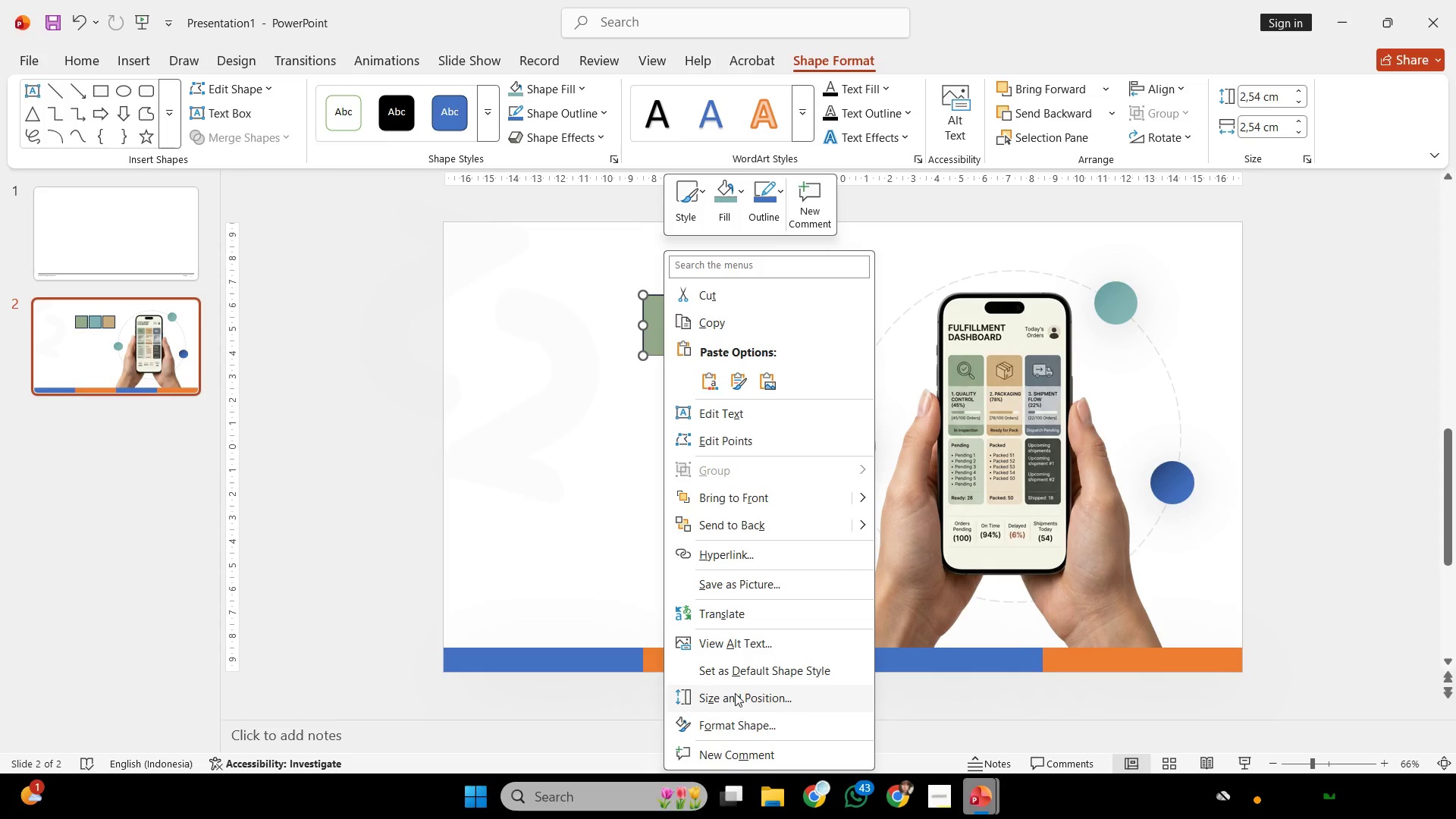 
left_click([733, 724])
 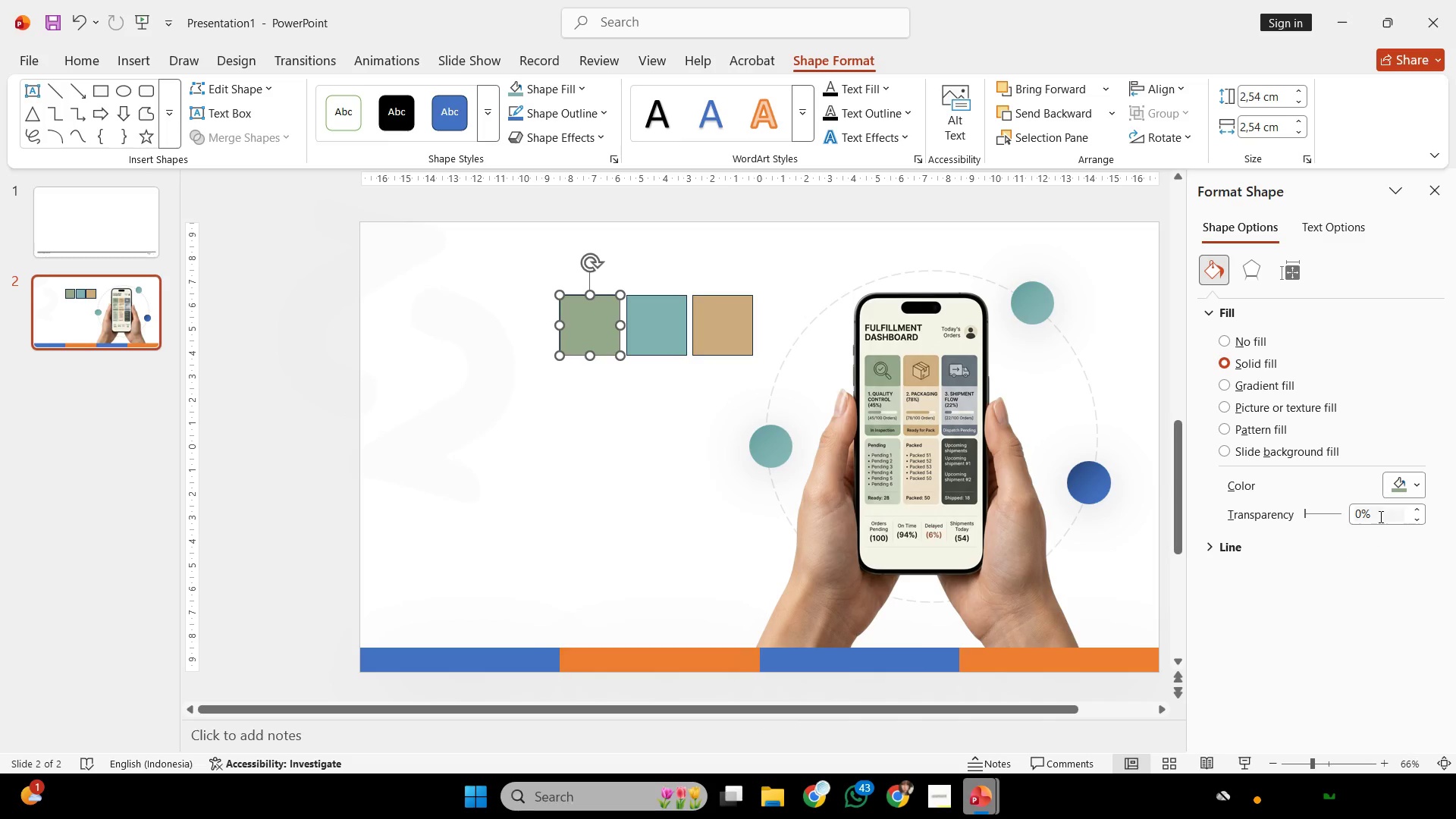 
left_click([1398, 492])
 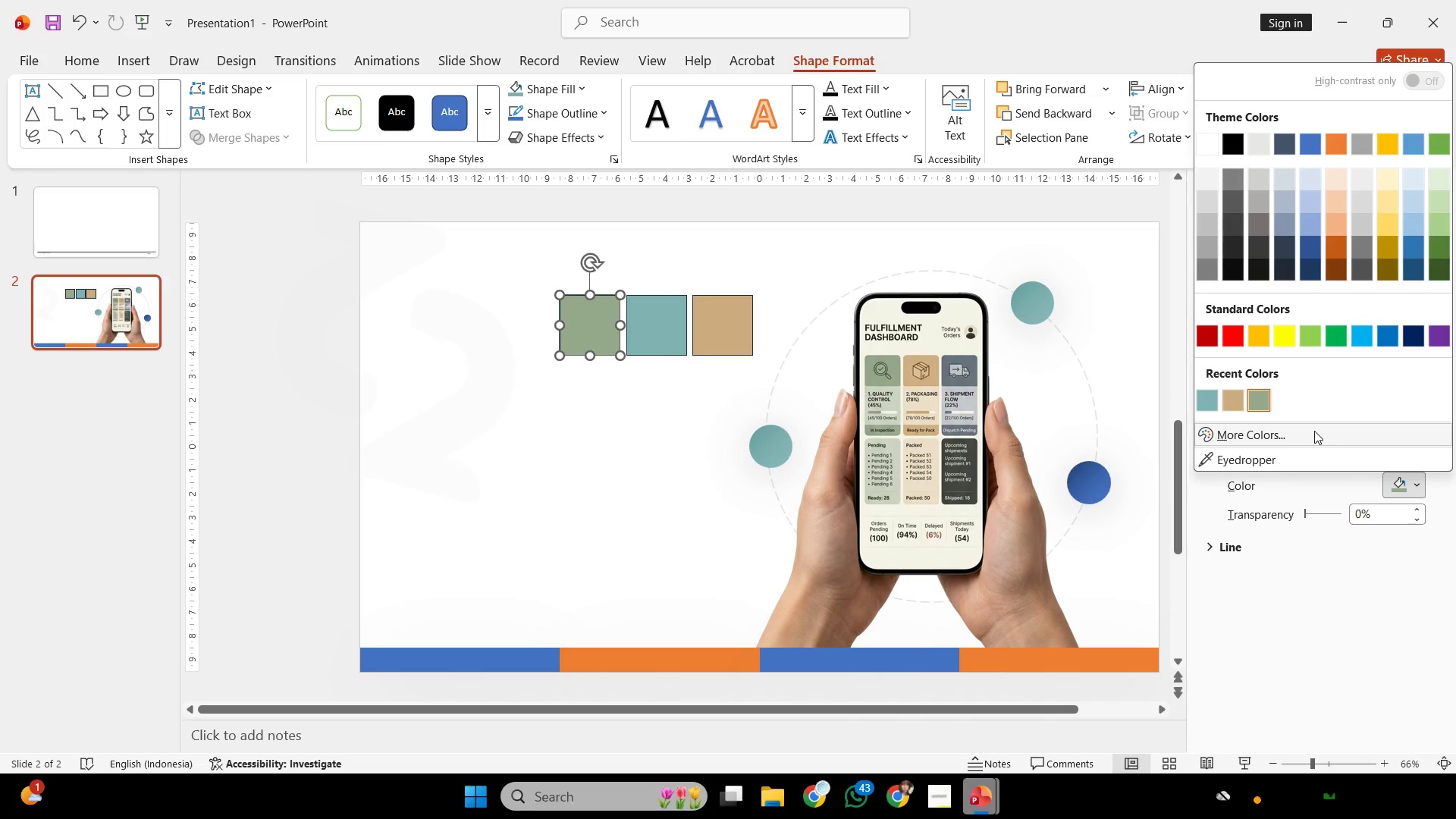 
left_click([1312, 431])
 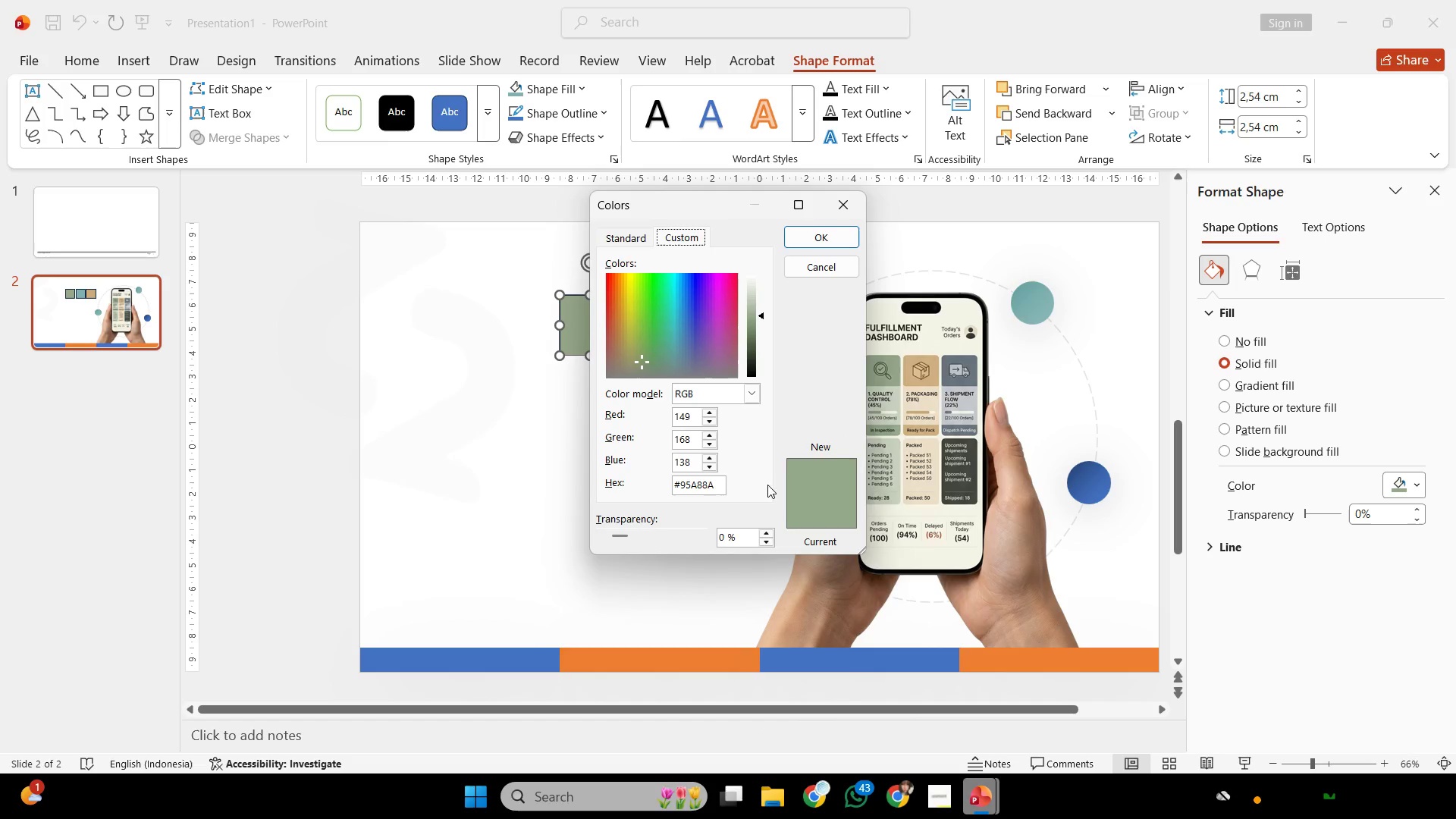 
left_click([698, 481])
 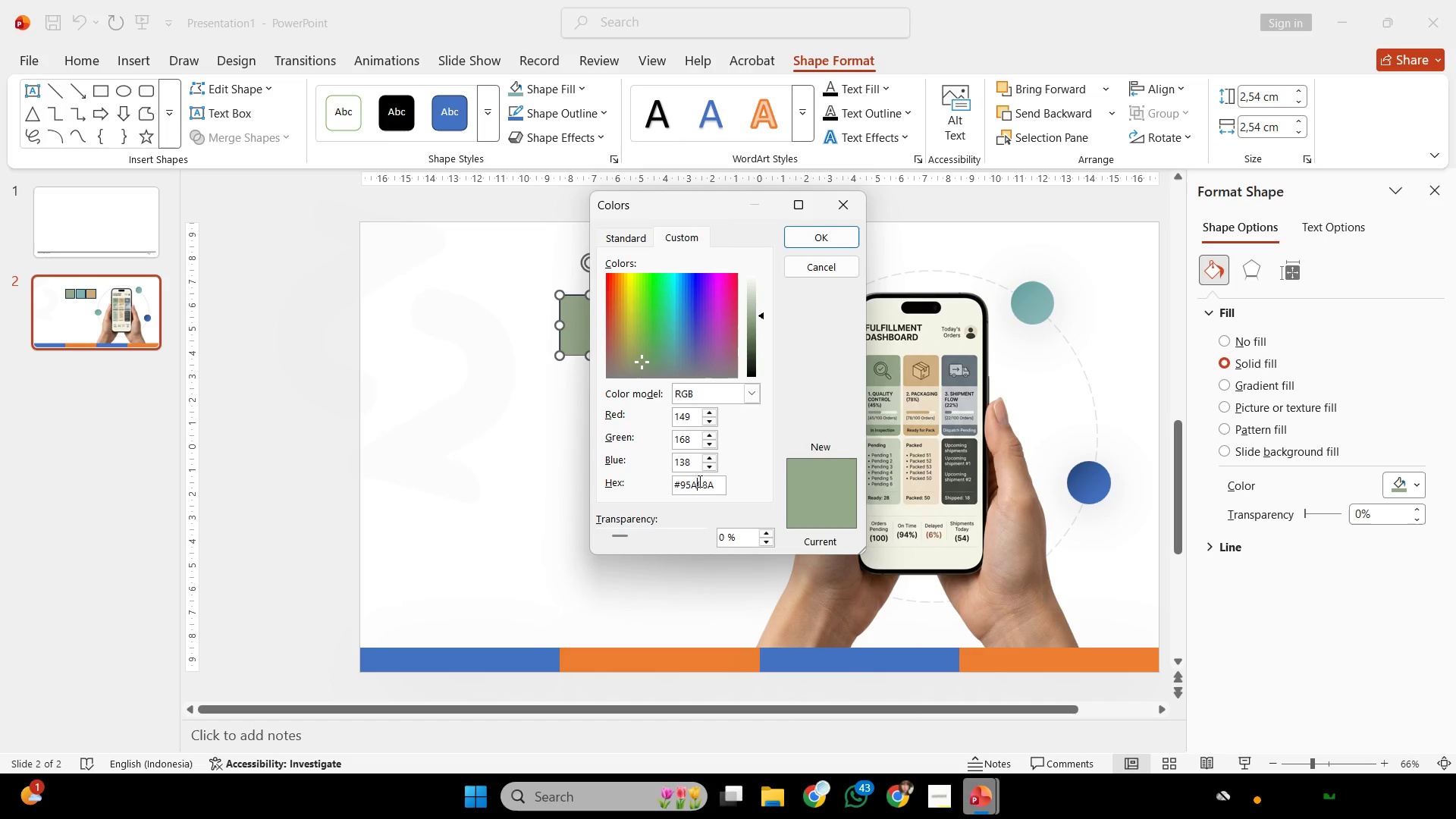 
key(Control+ControlLeft)
 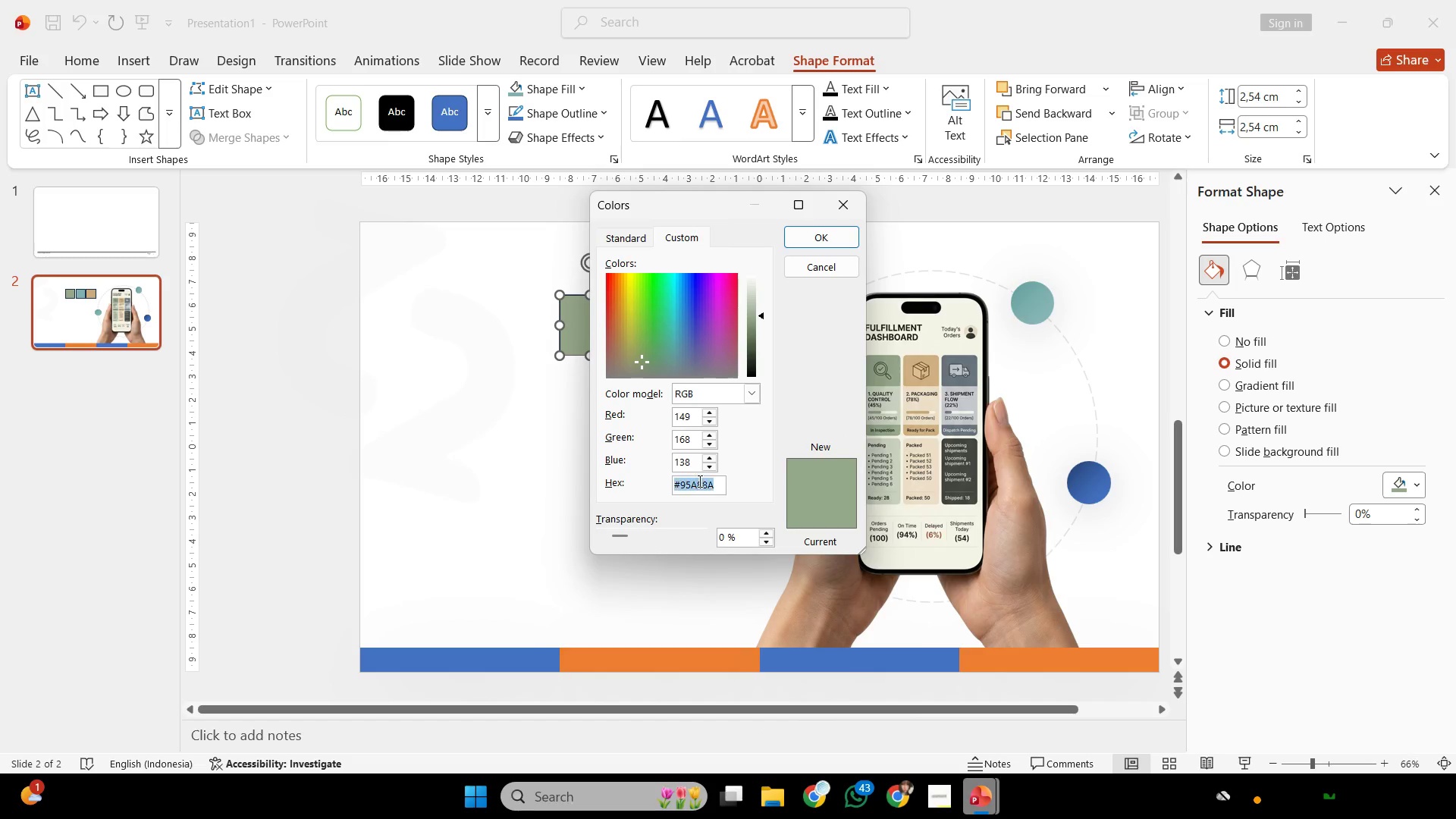 
key(Control+A)
 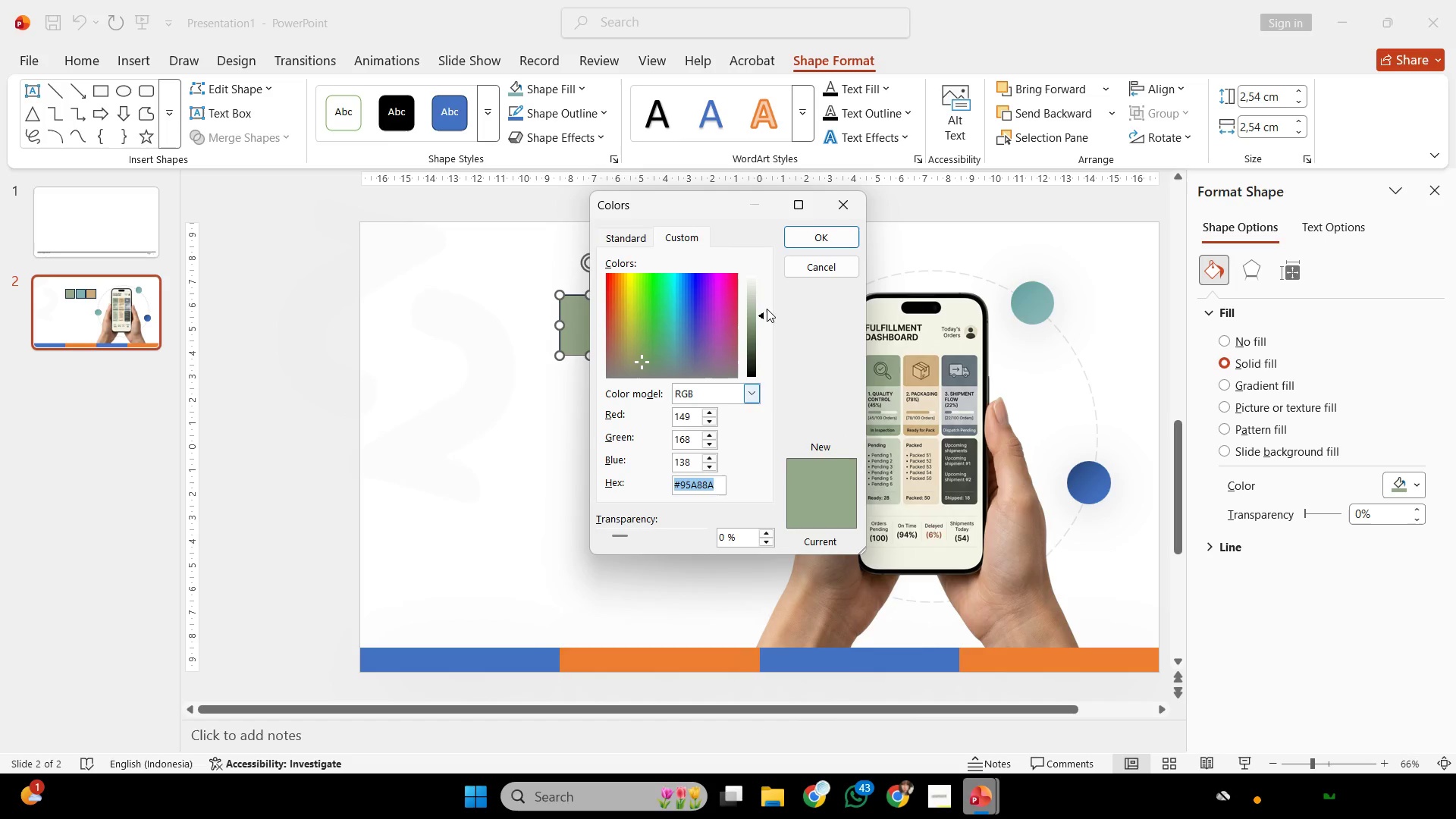 
key(Control+C)
 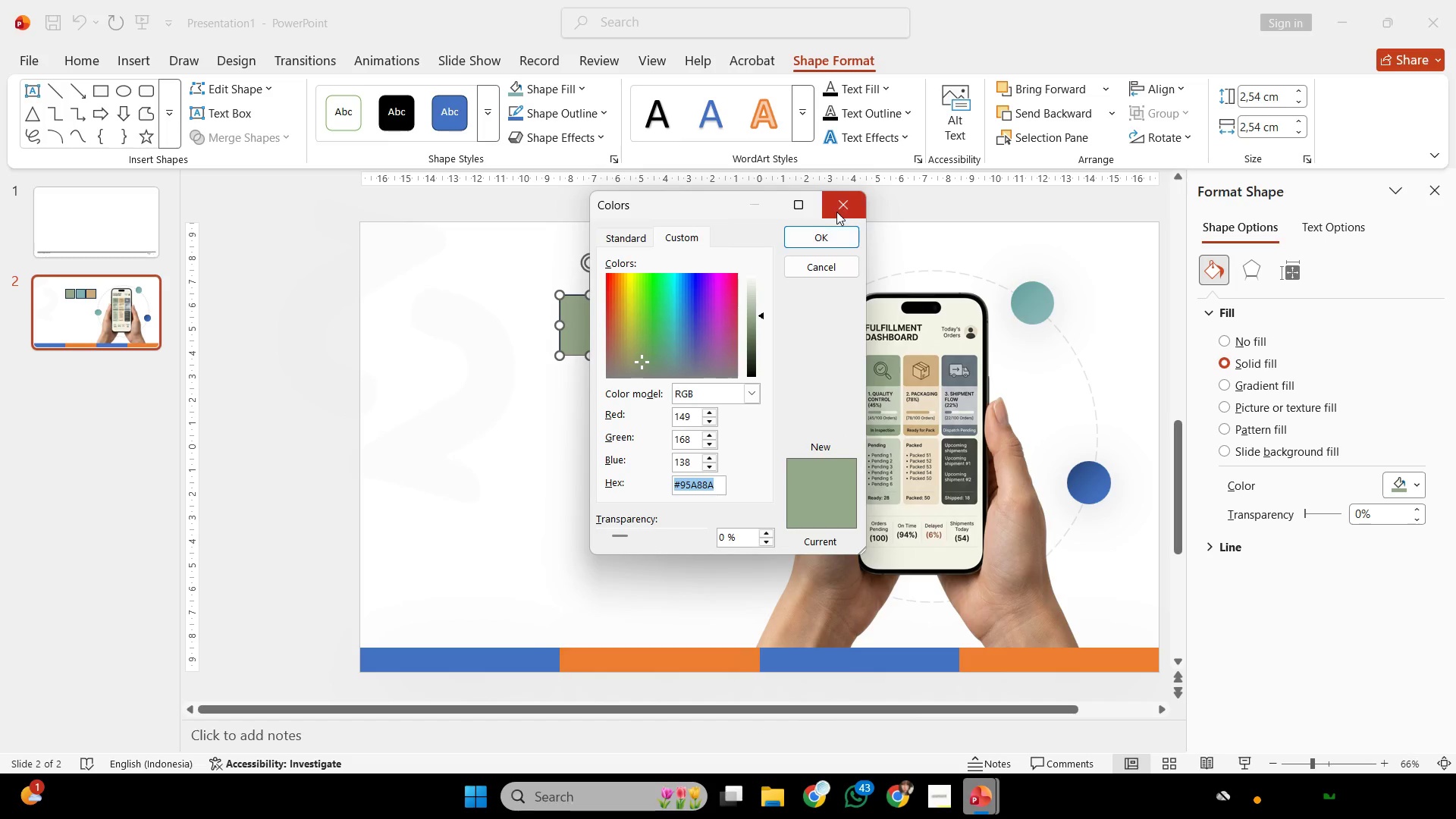 
left_click([836, 211])
 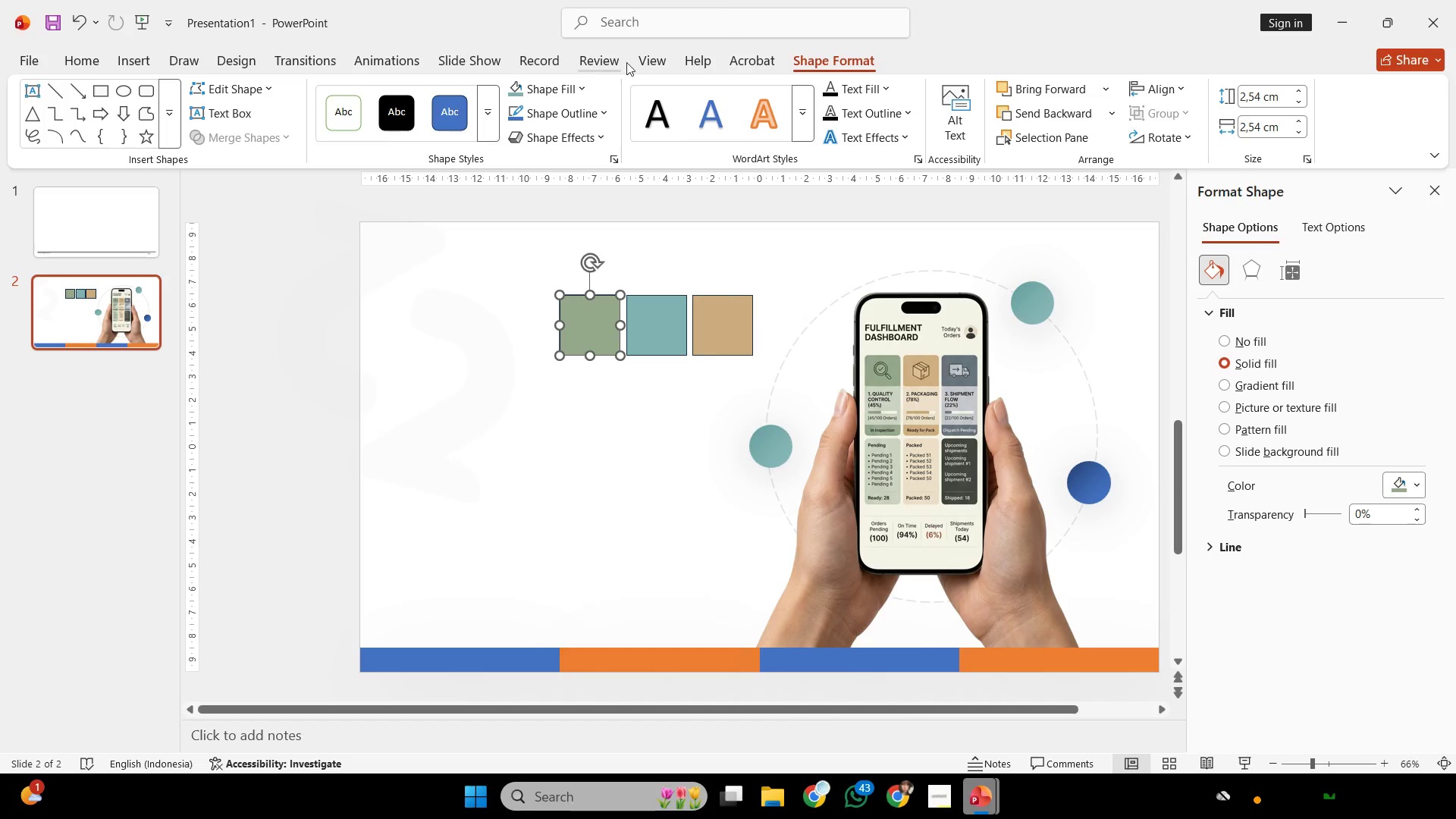 
left_click([541, 61])
 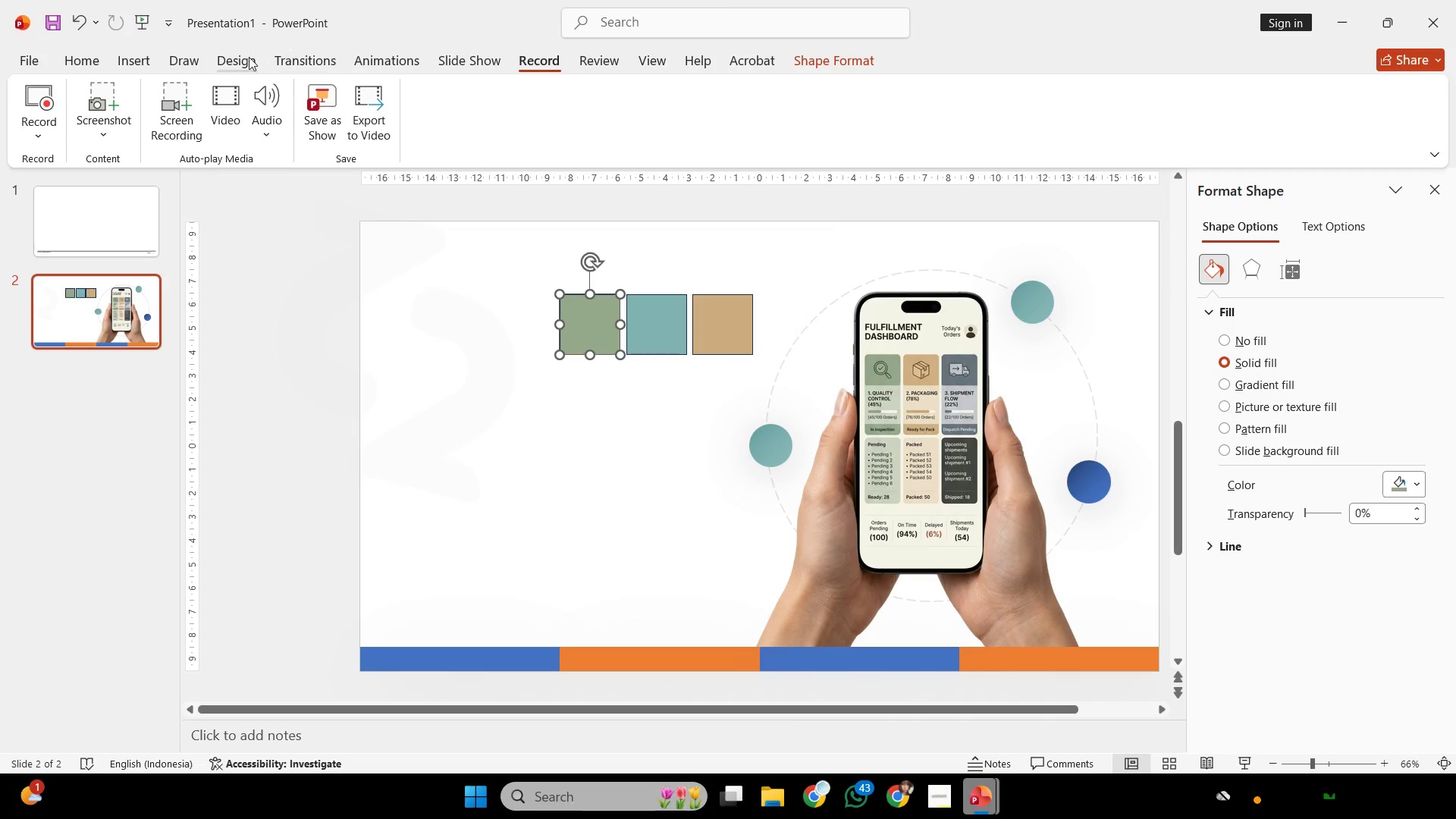 
left_click([239, 65])
 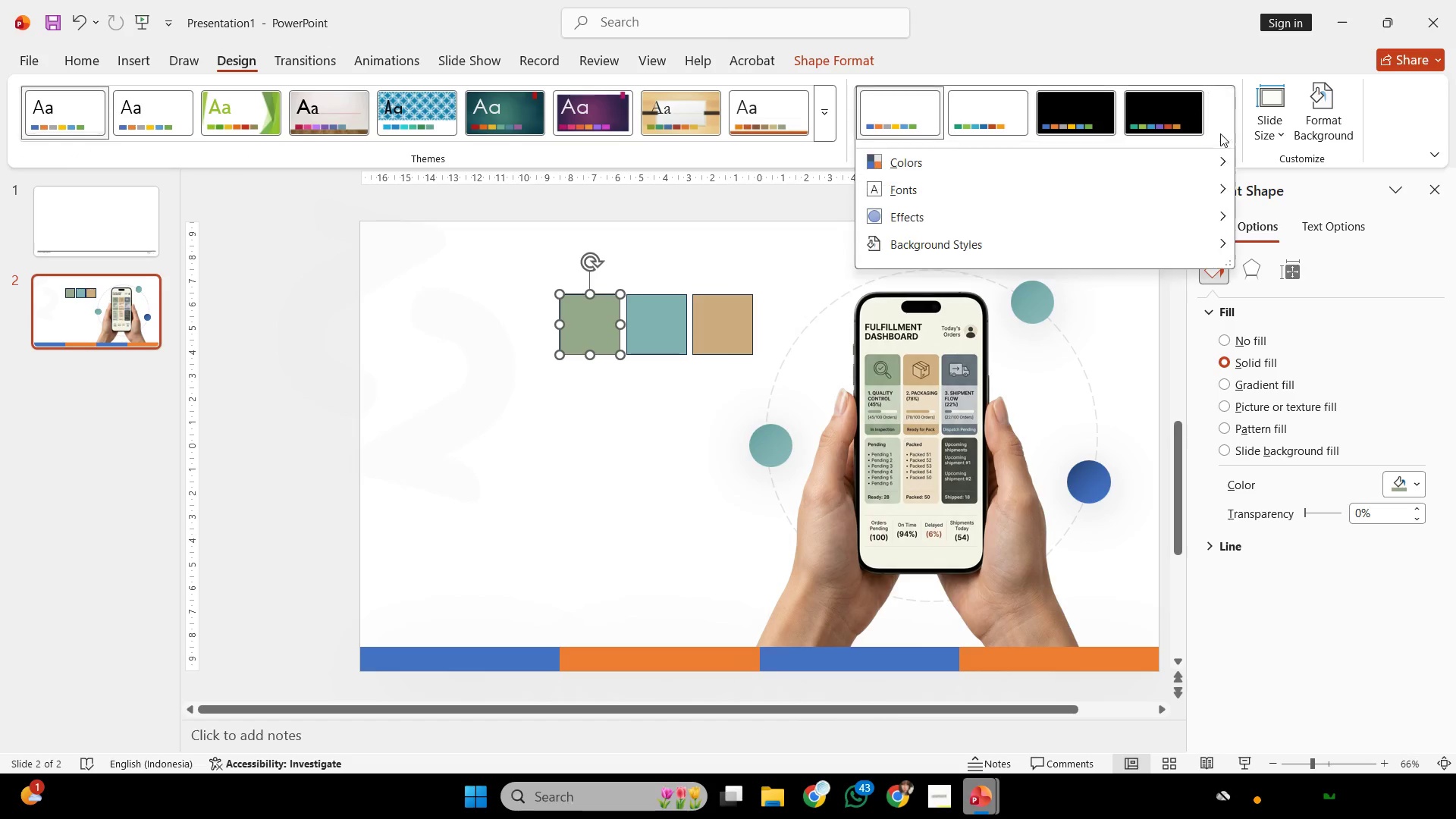 
double_click([1139, 159])
 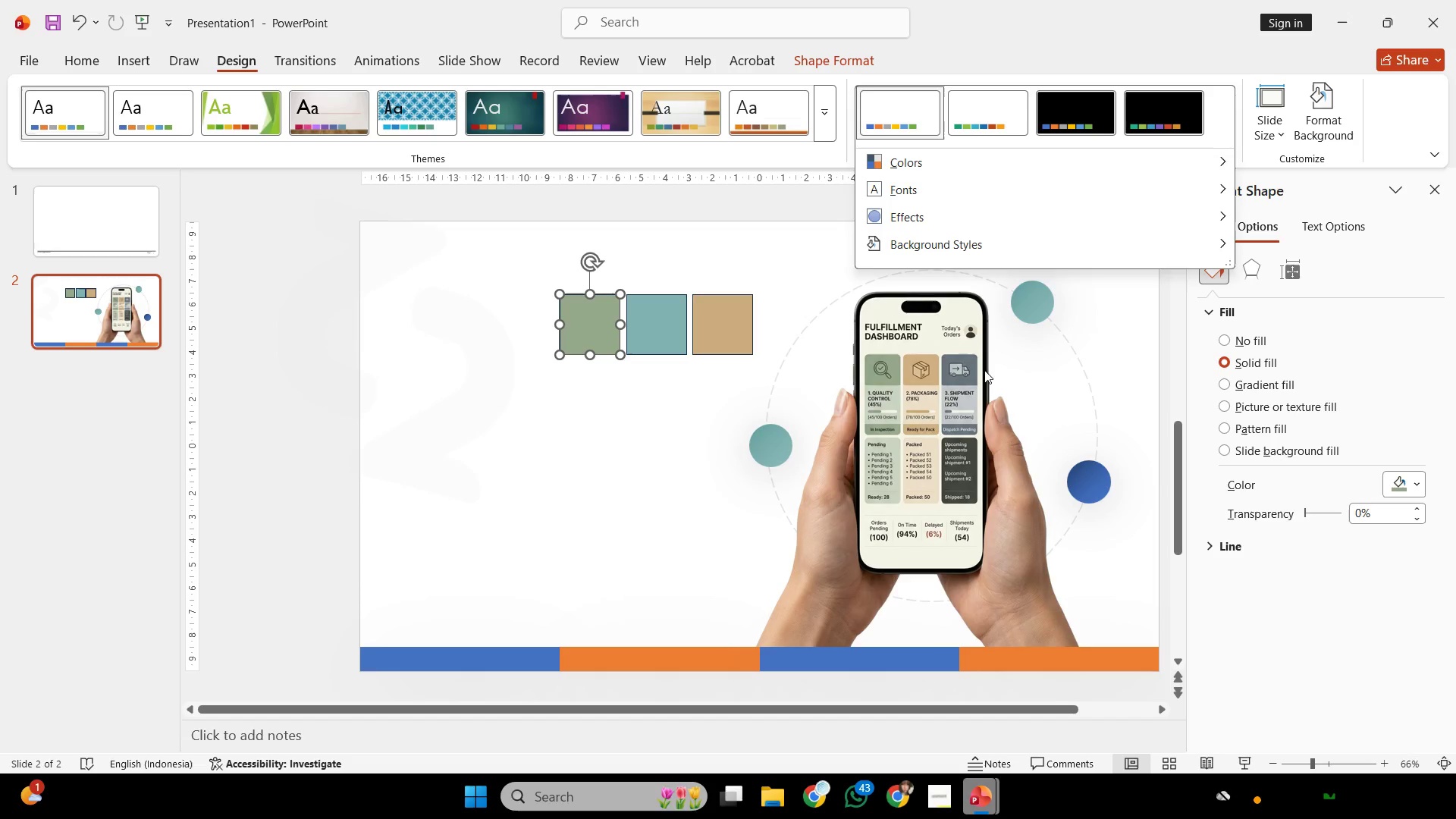 
left_click([1056, 160])
 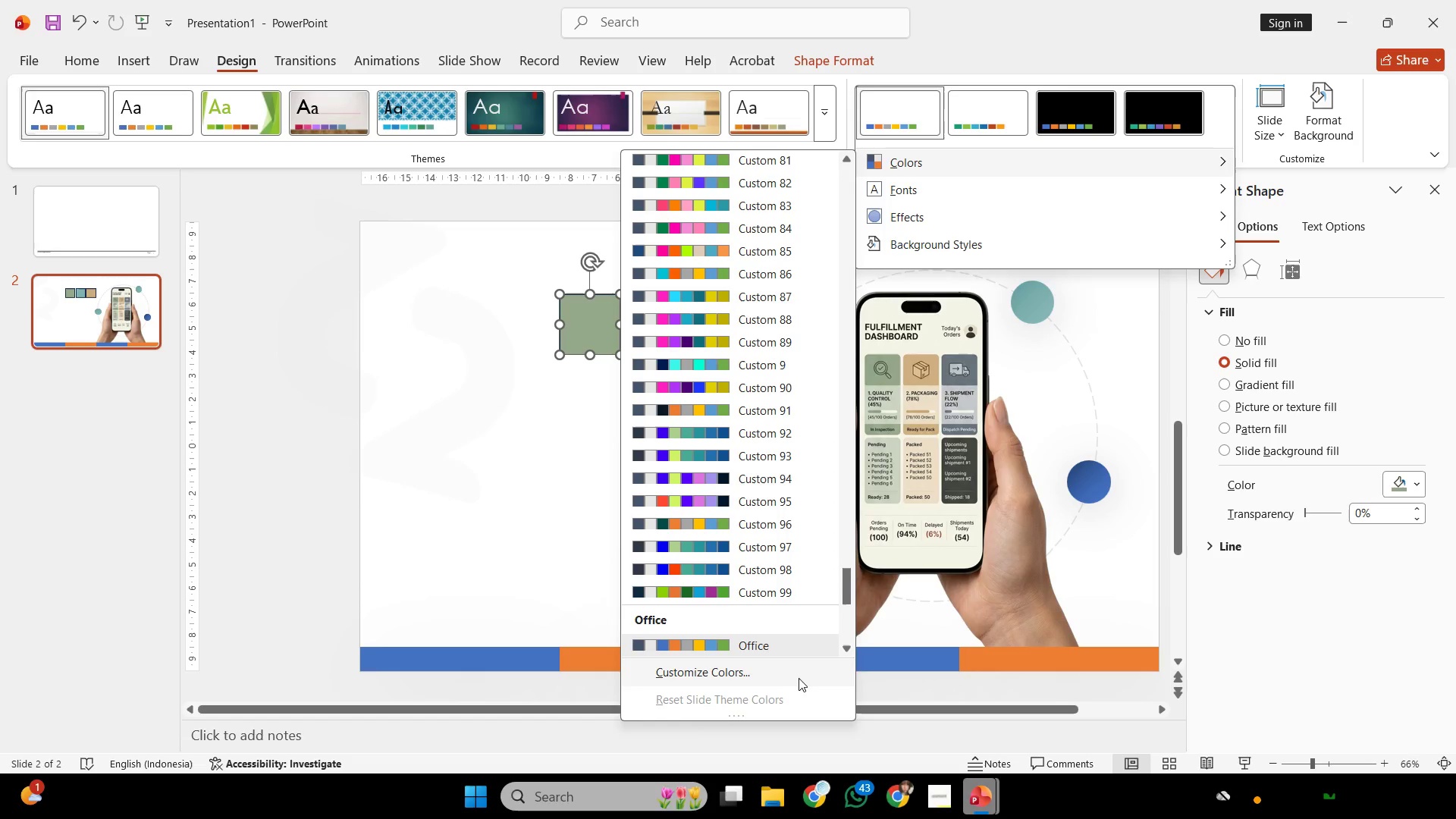 
left_click([799, 679])
 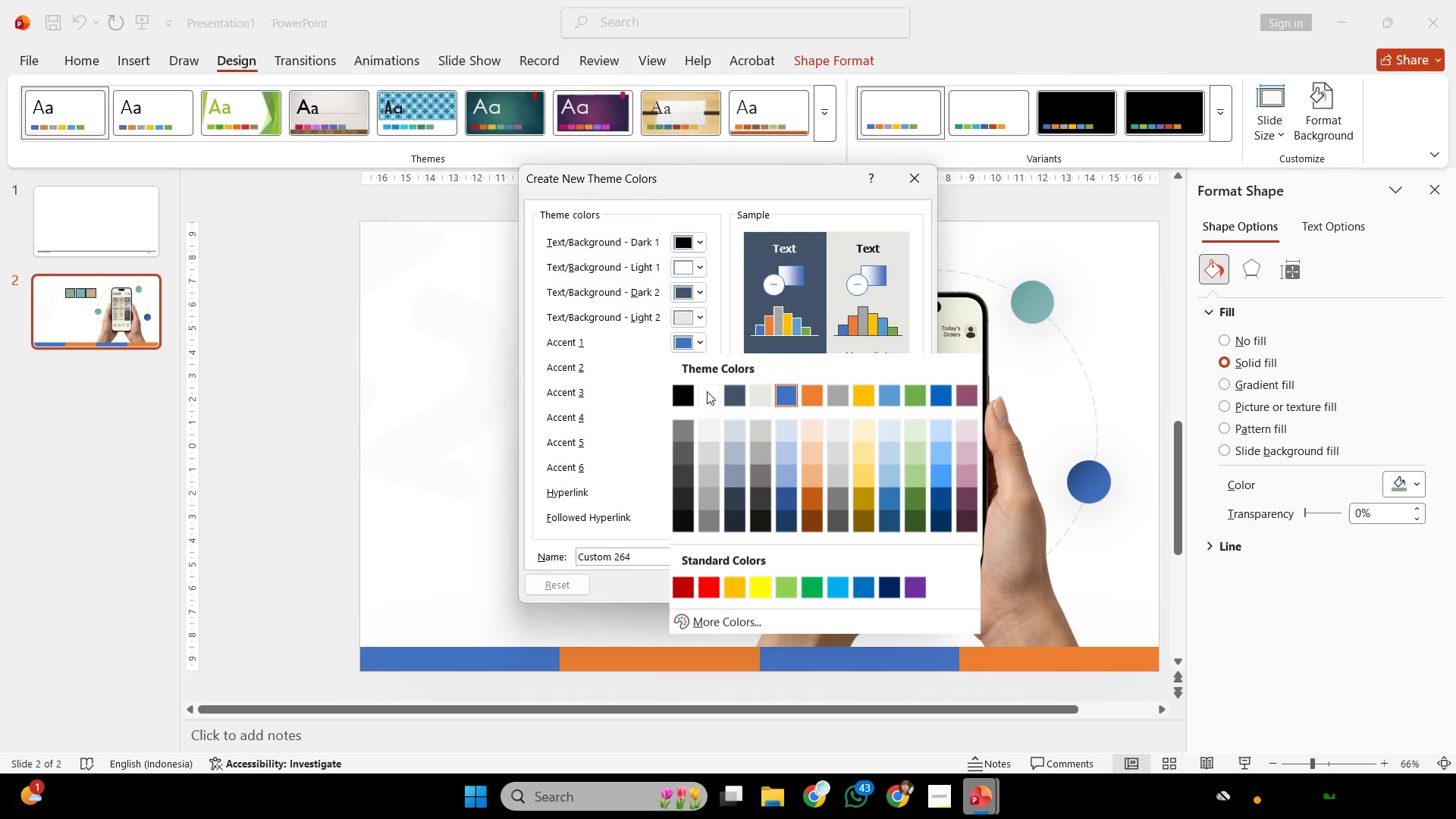 
left_click([761, 625])
 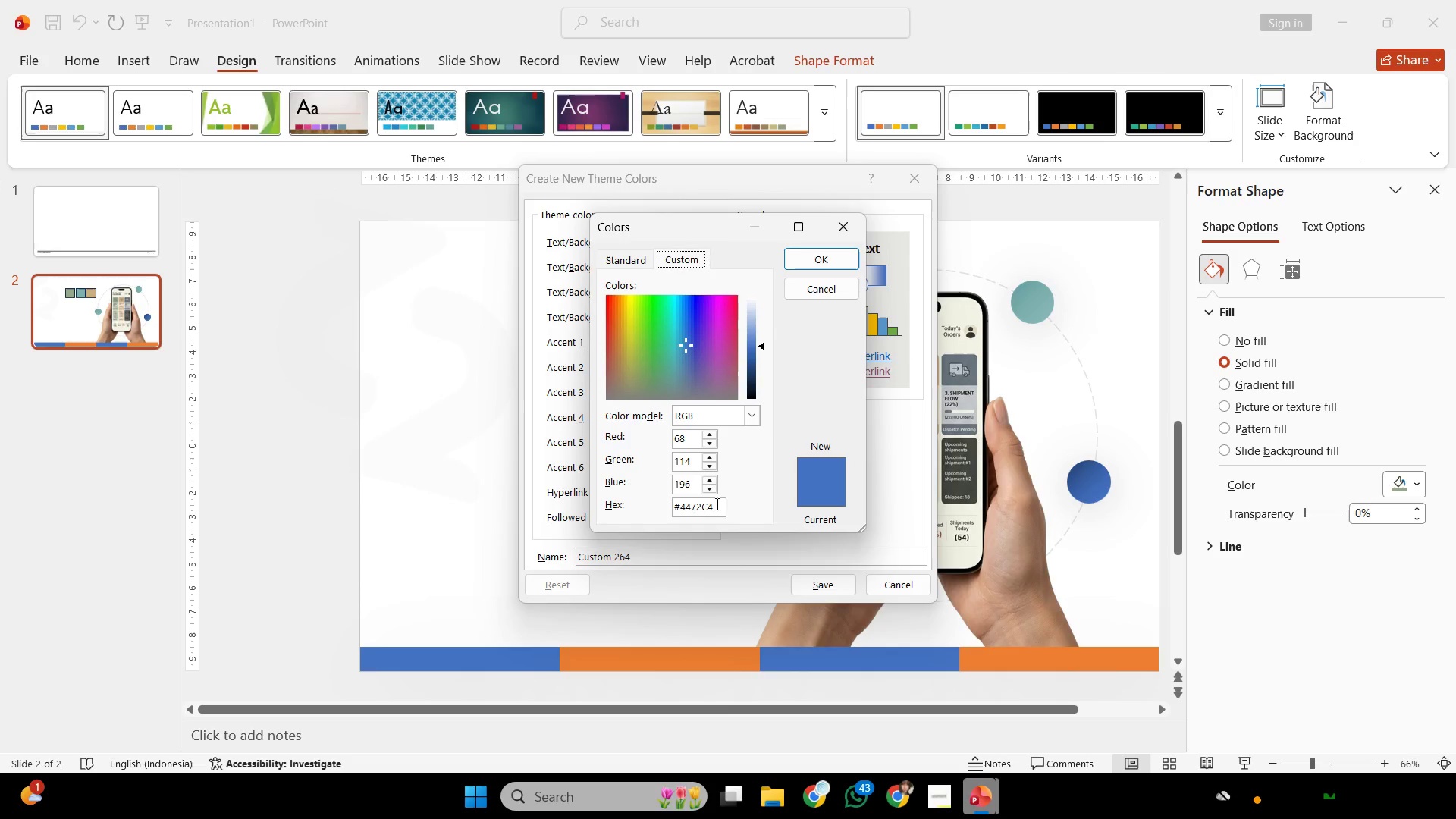 
left_click([714, 509])
 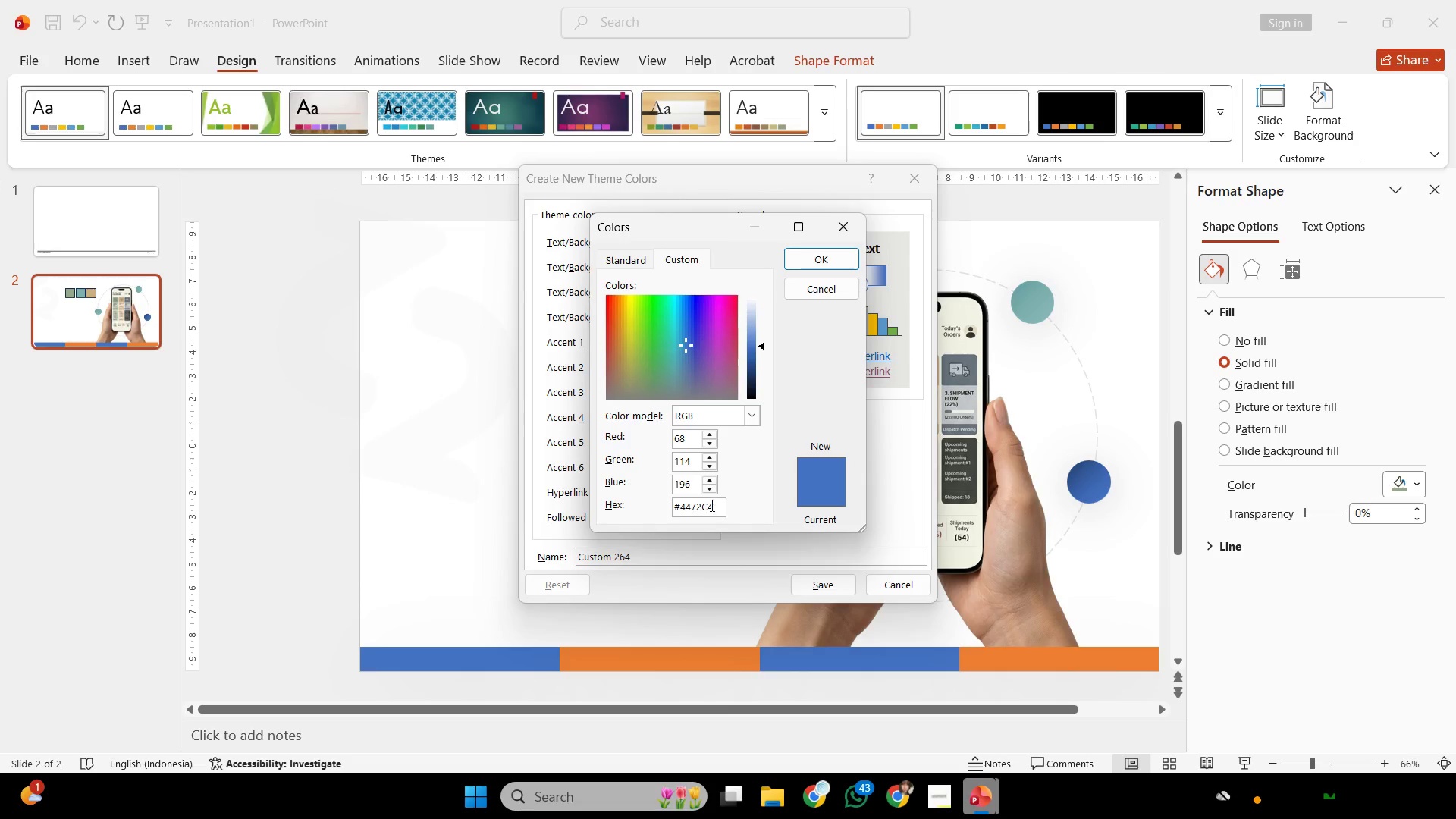 
key(Control+A)
 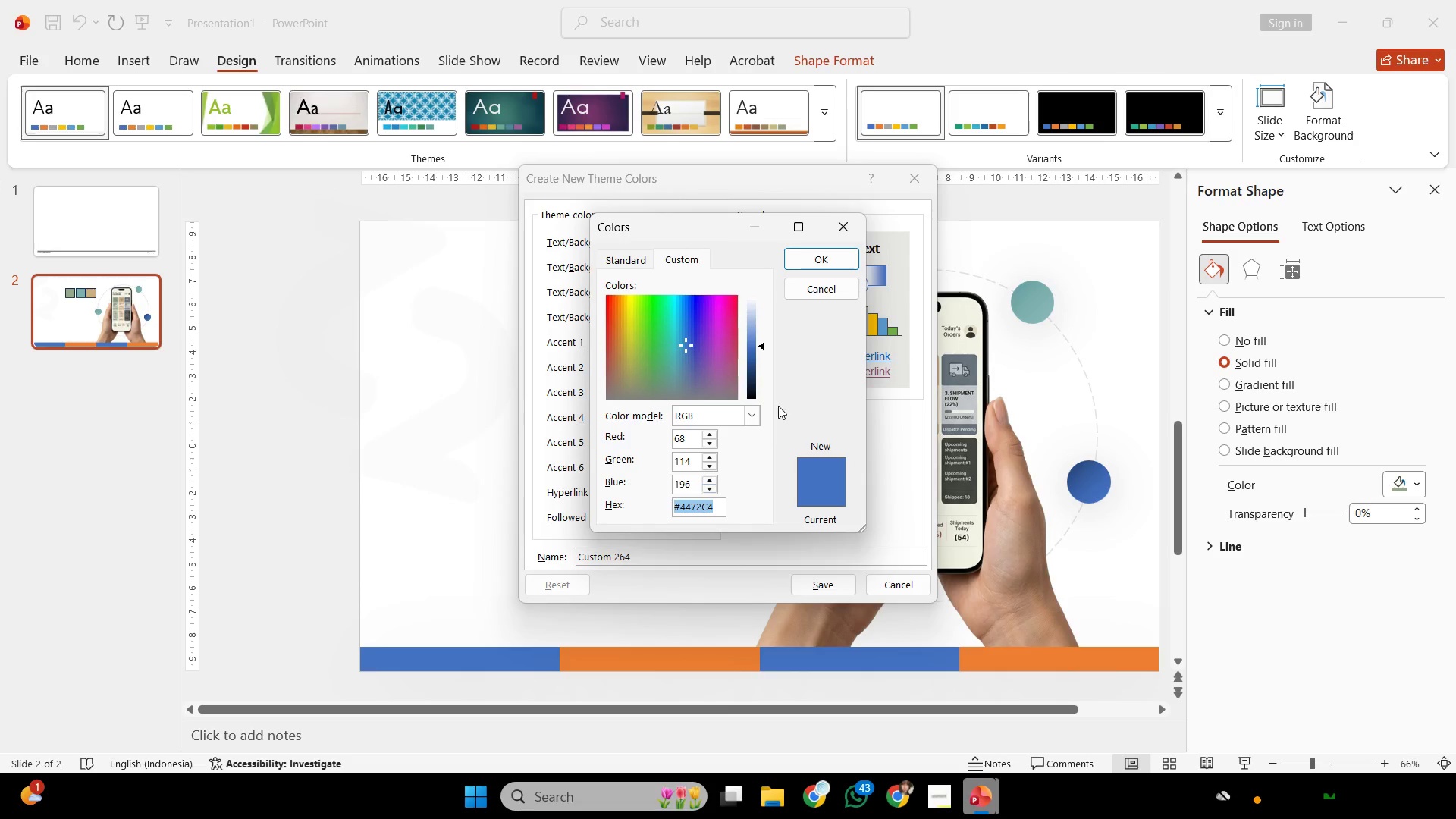 
key(Control+V)
 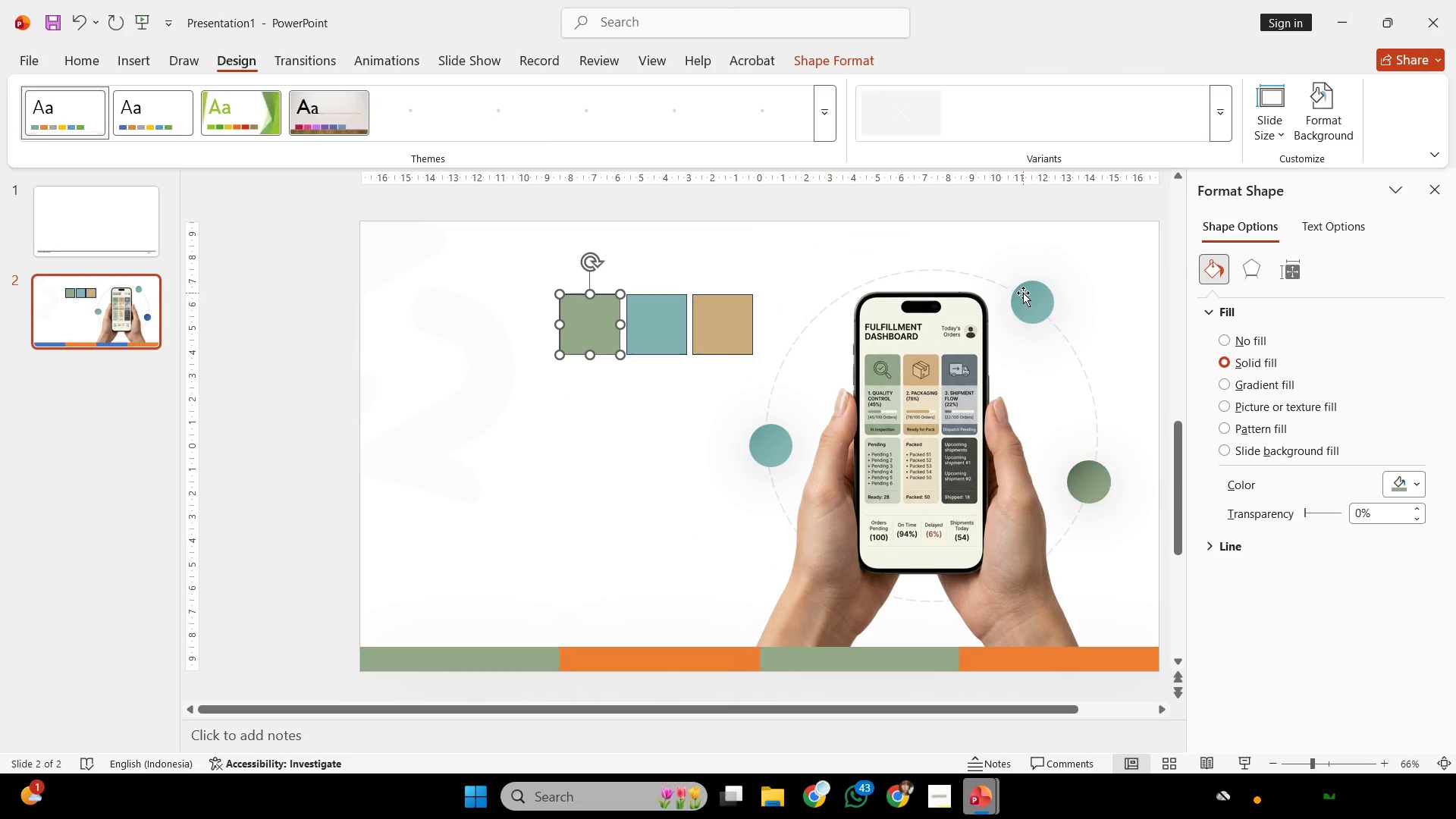 
left_click([660, 333])
 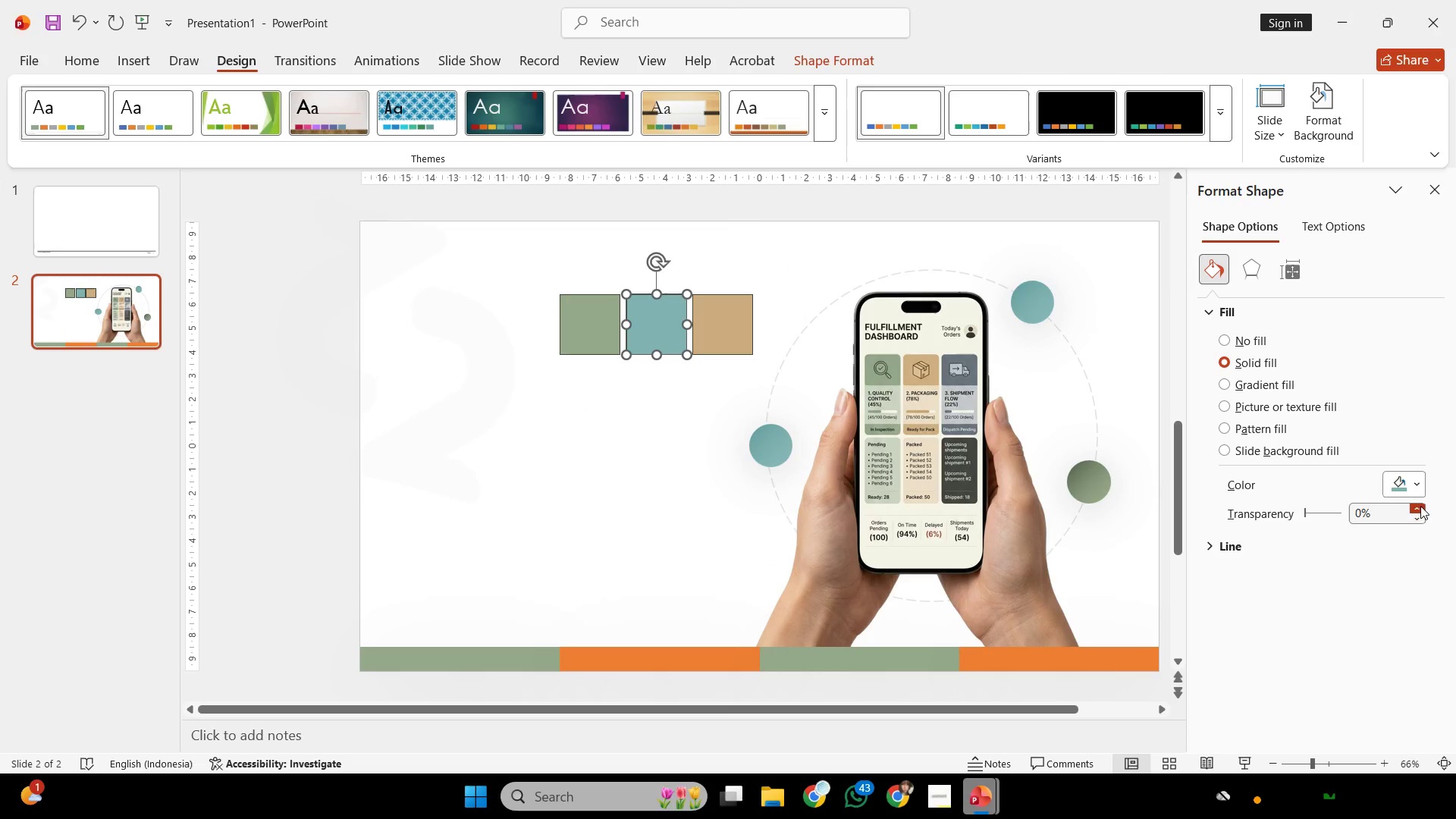 
left_click([1410, 483])
 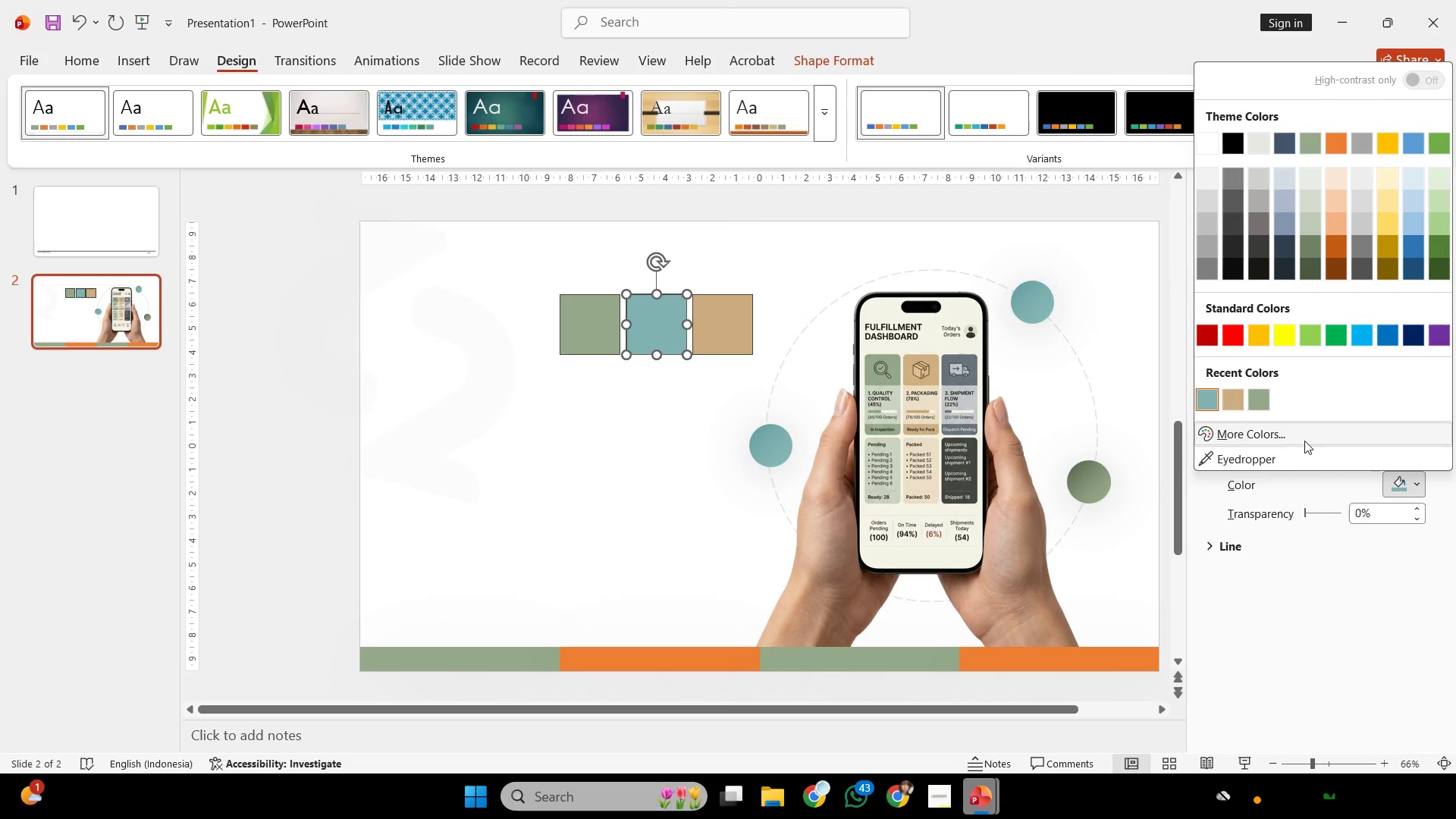 
left_click([1304, 438])
 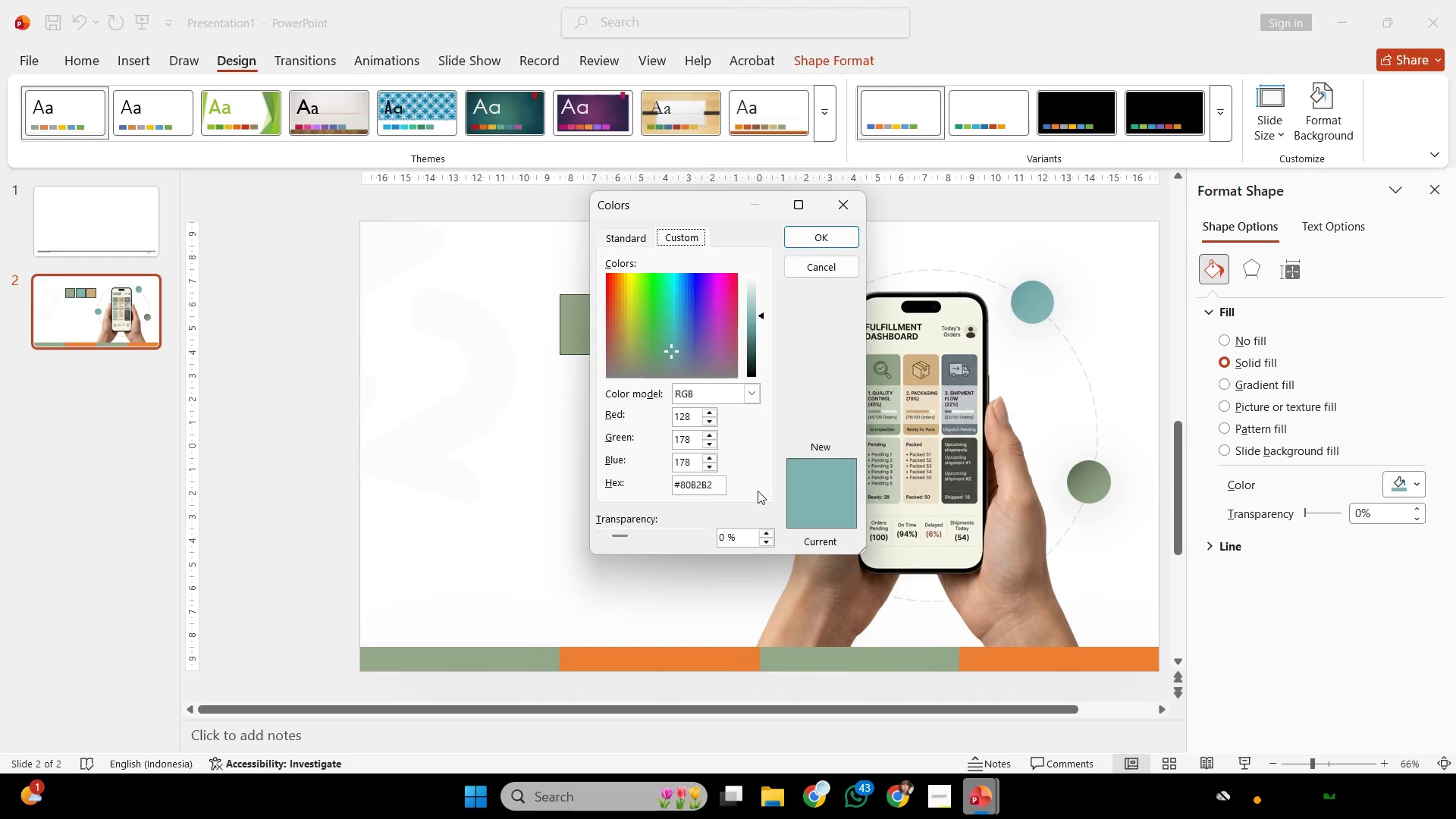 
left_click_drag(start_coordinate=[705, 494], to_coordinate=[701, 492])
 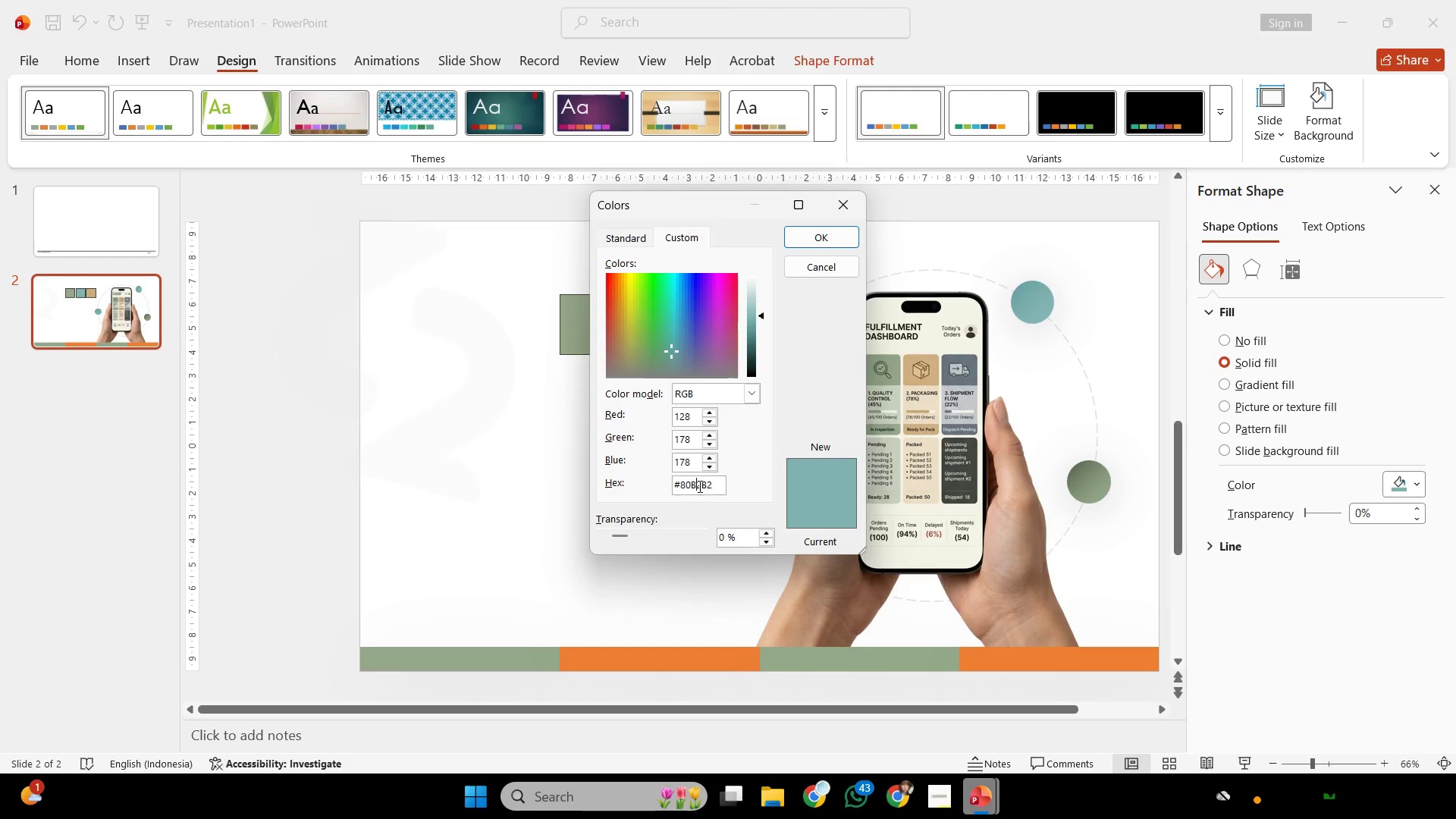 
double_click([698, 486])
 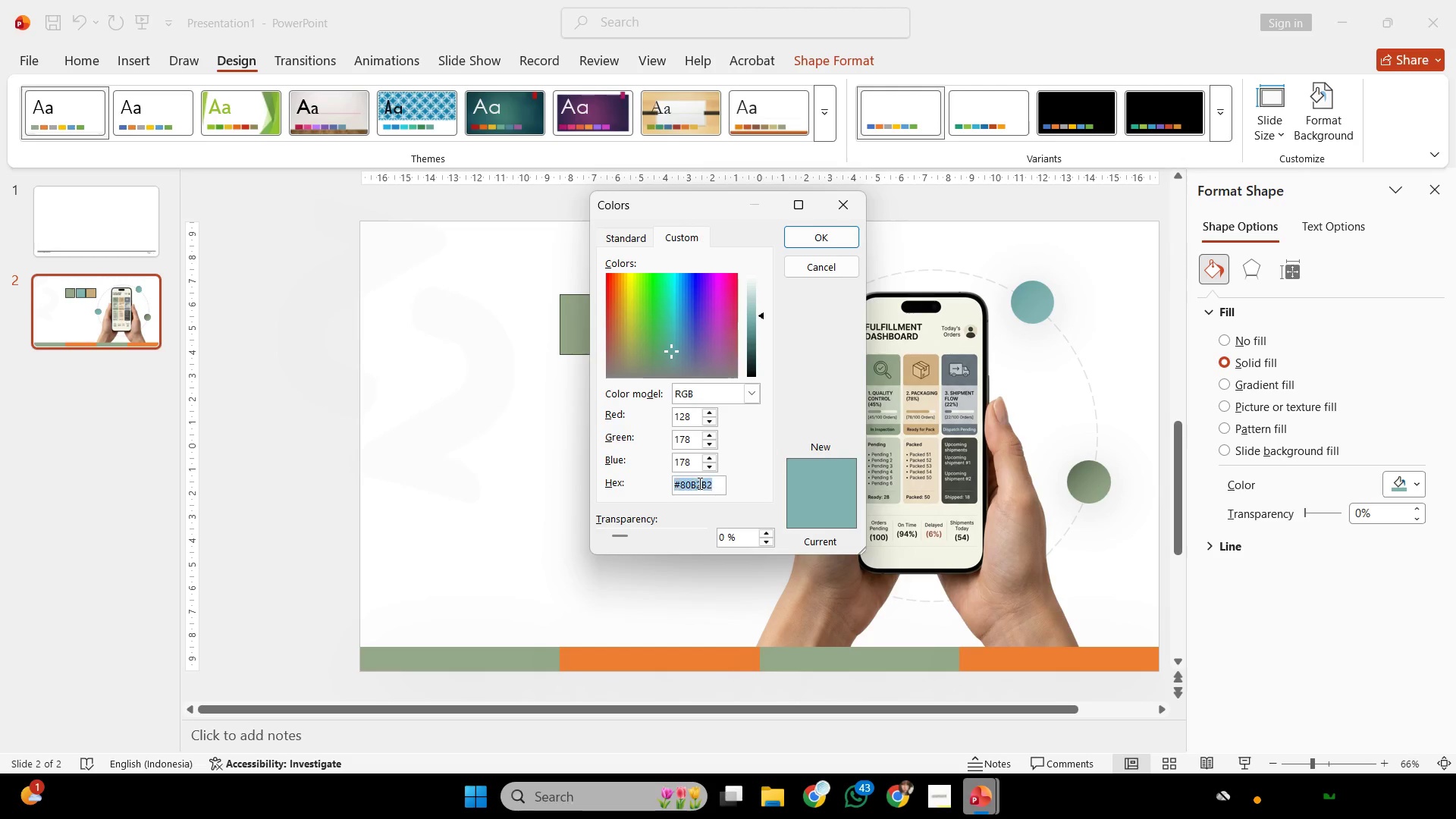 
key(Control+A)
 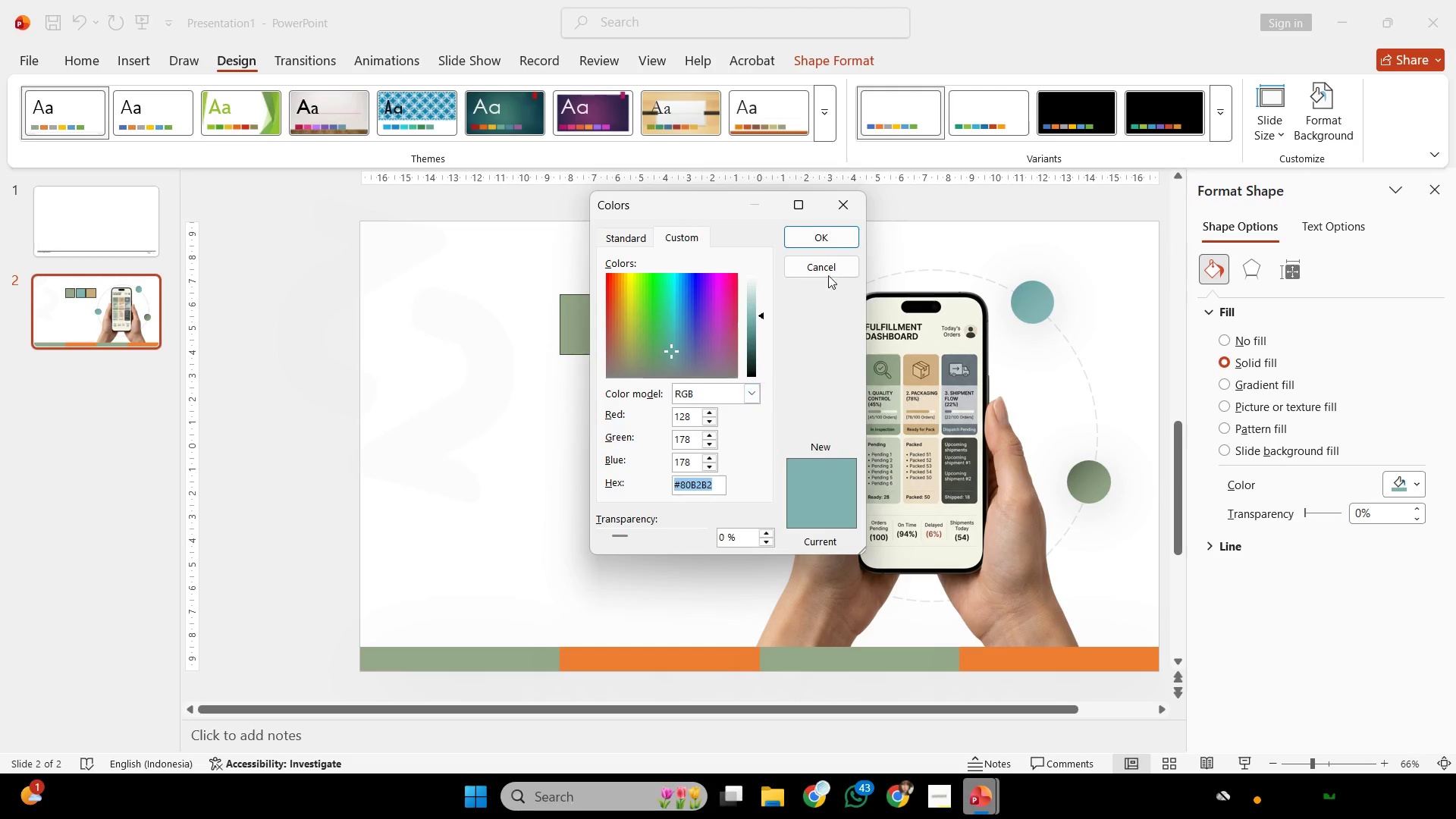 
key(Control+C)
 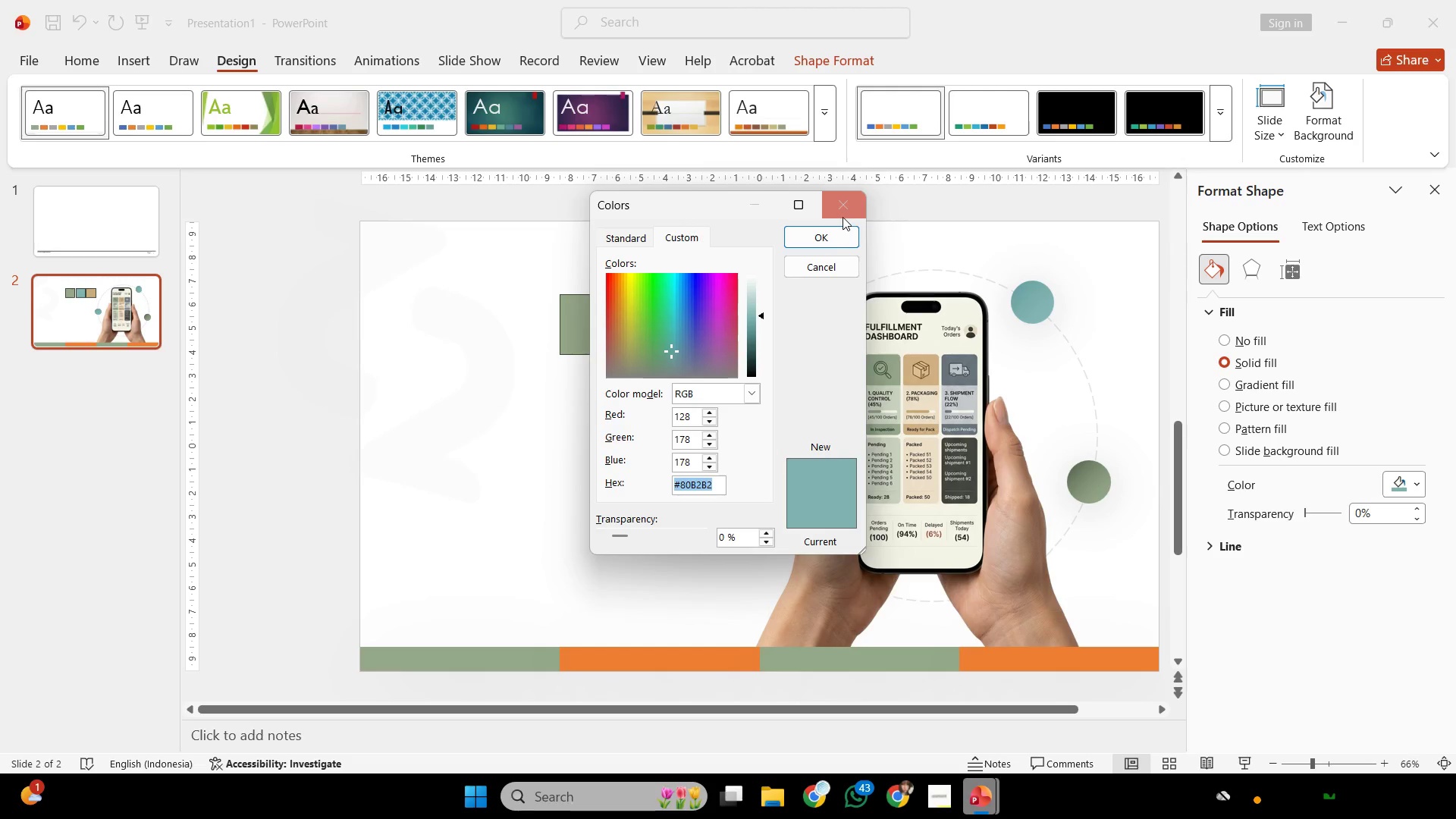 
left_click([843, 217])
 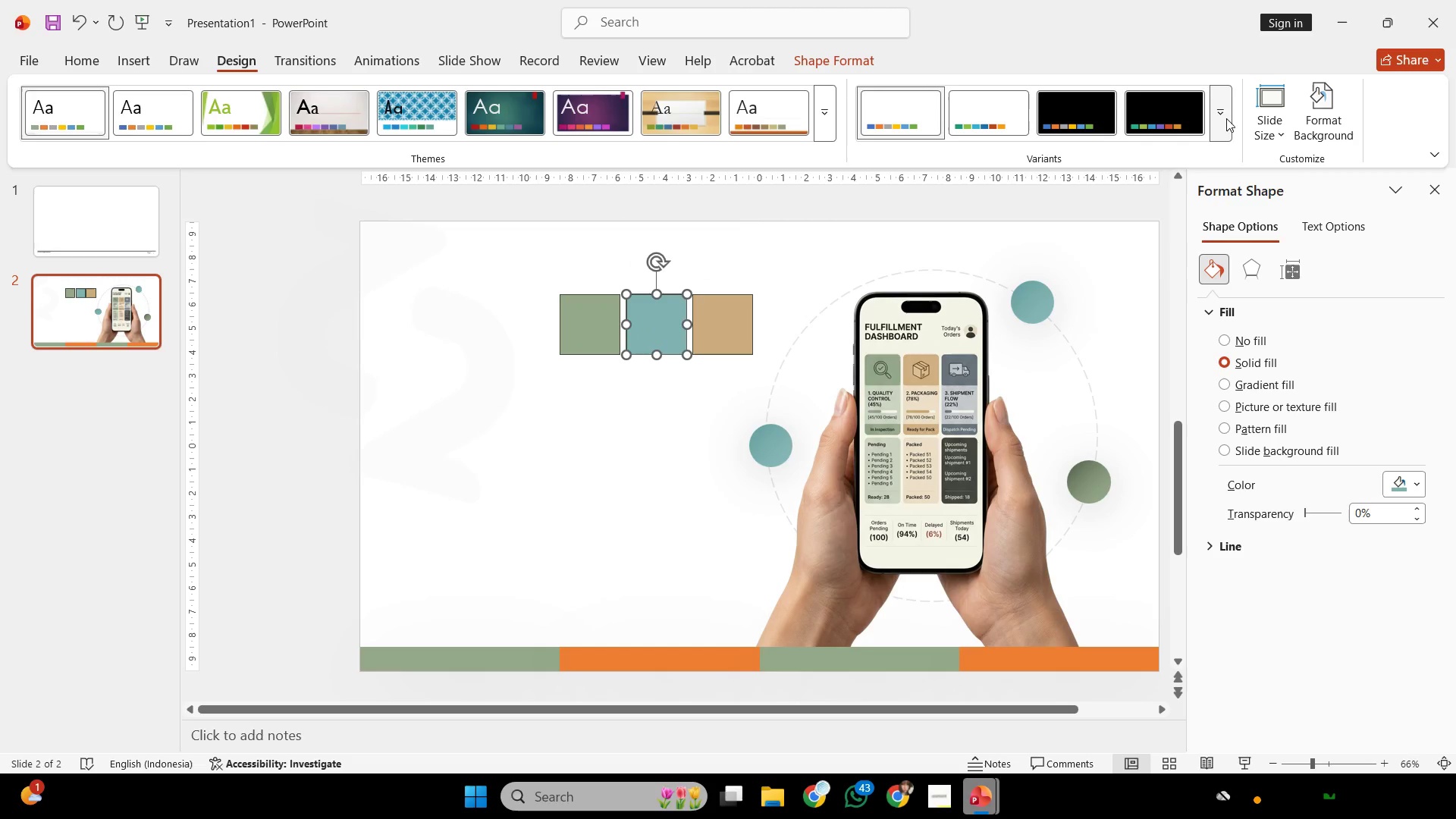 
left_click([1222, 117])
 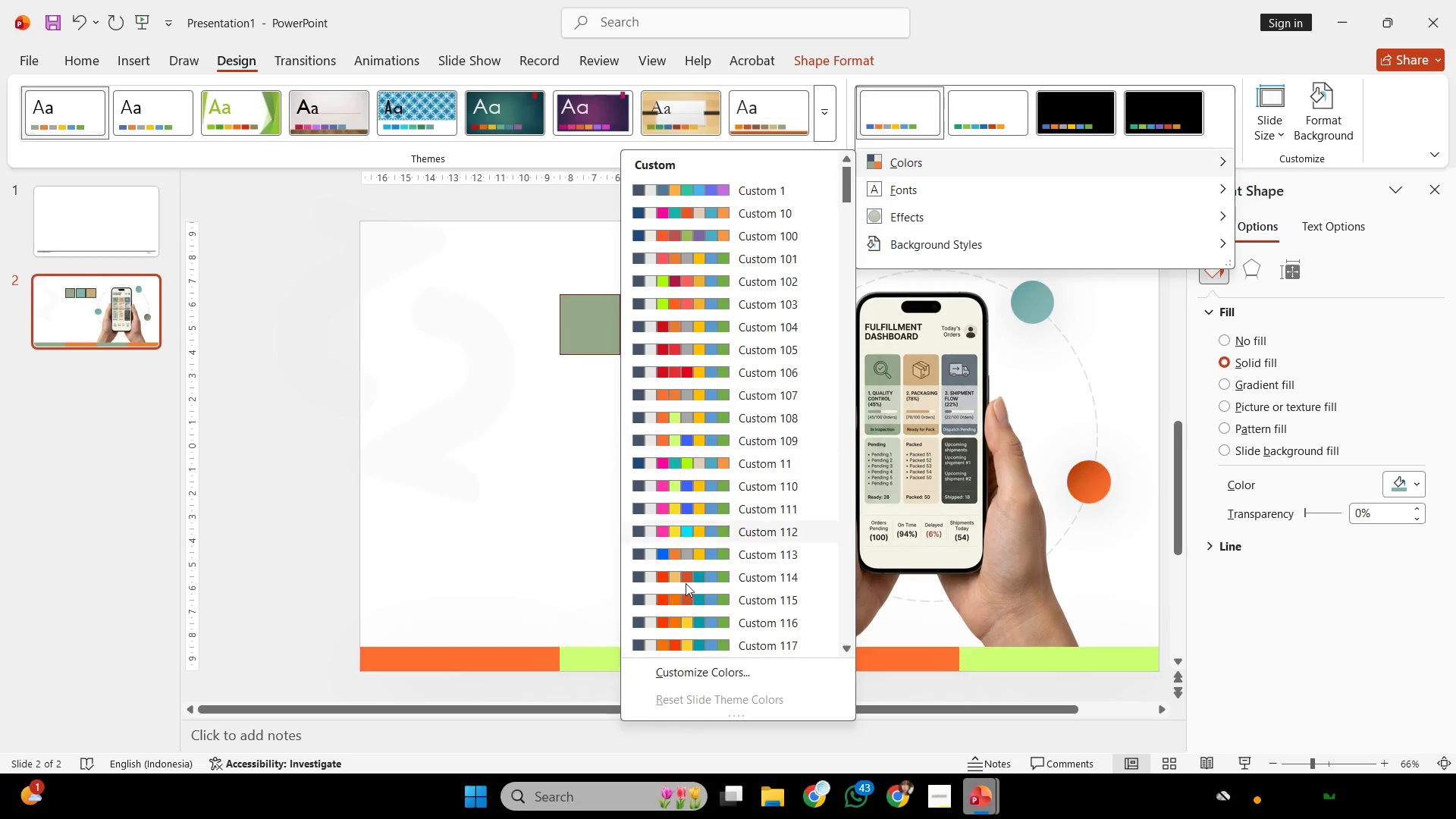 
left_click([722, 670])
 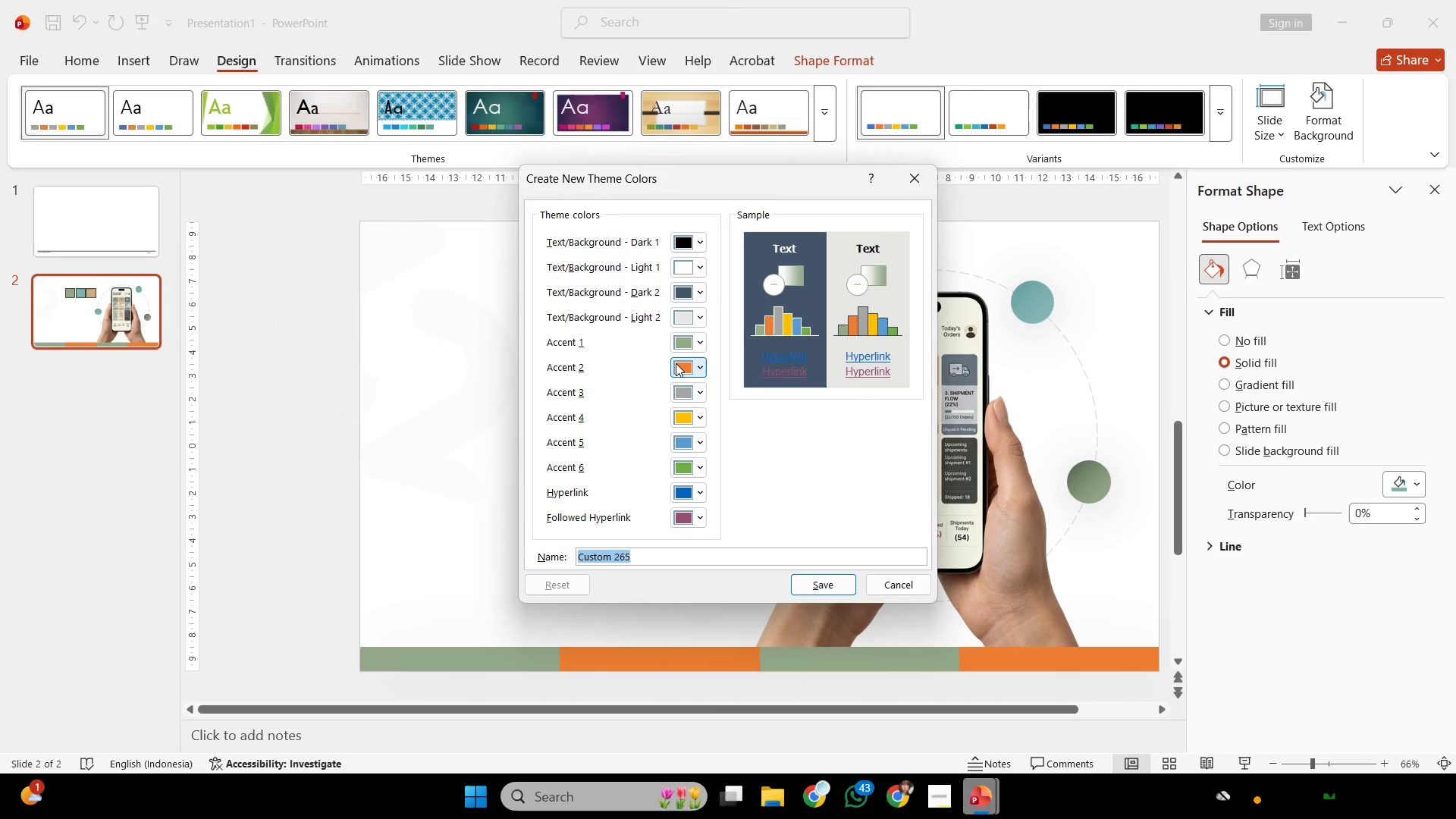 
left_click([679, 365])
 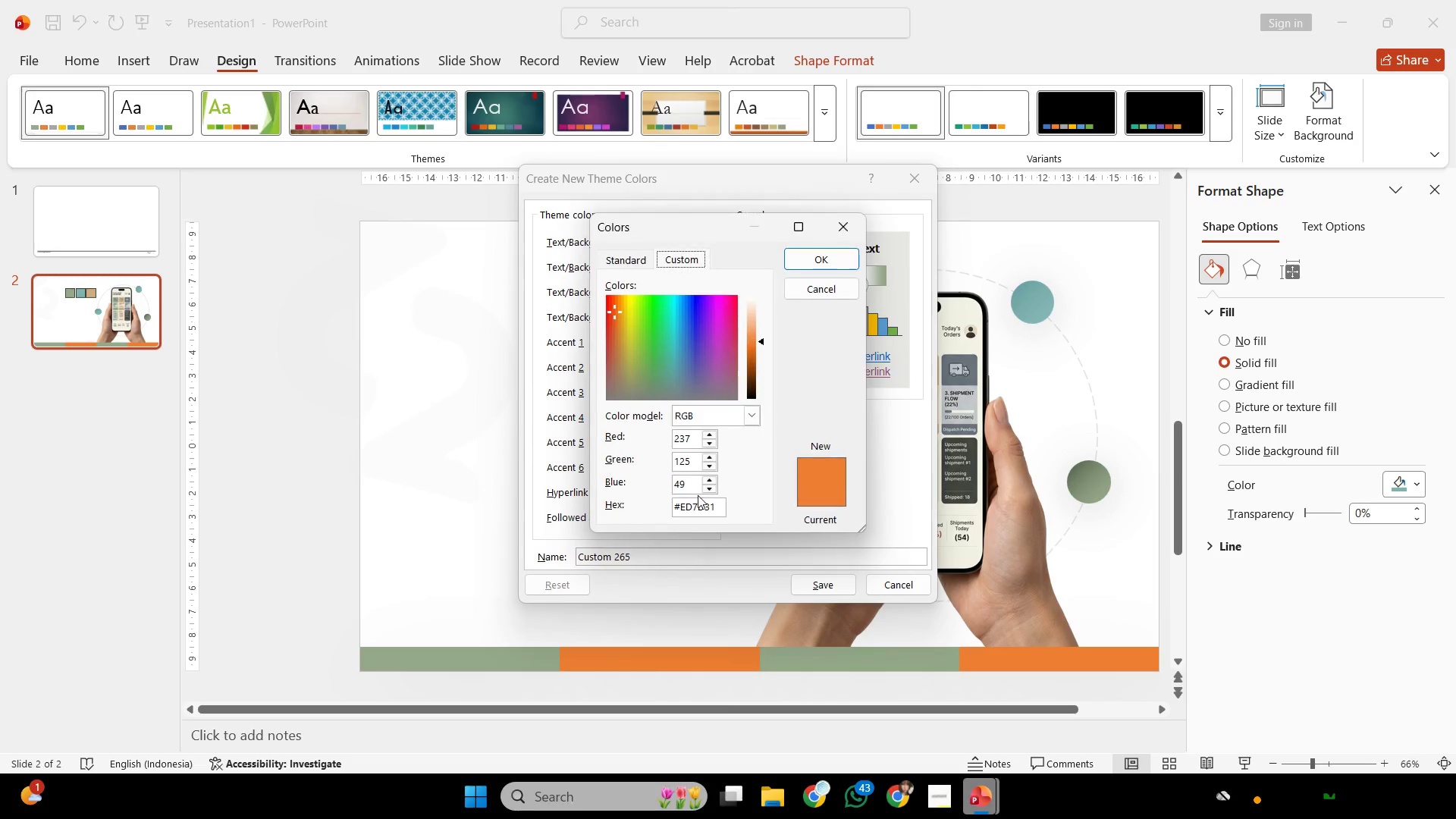 
left_click([701, 511])
 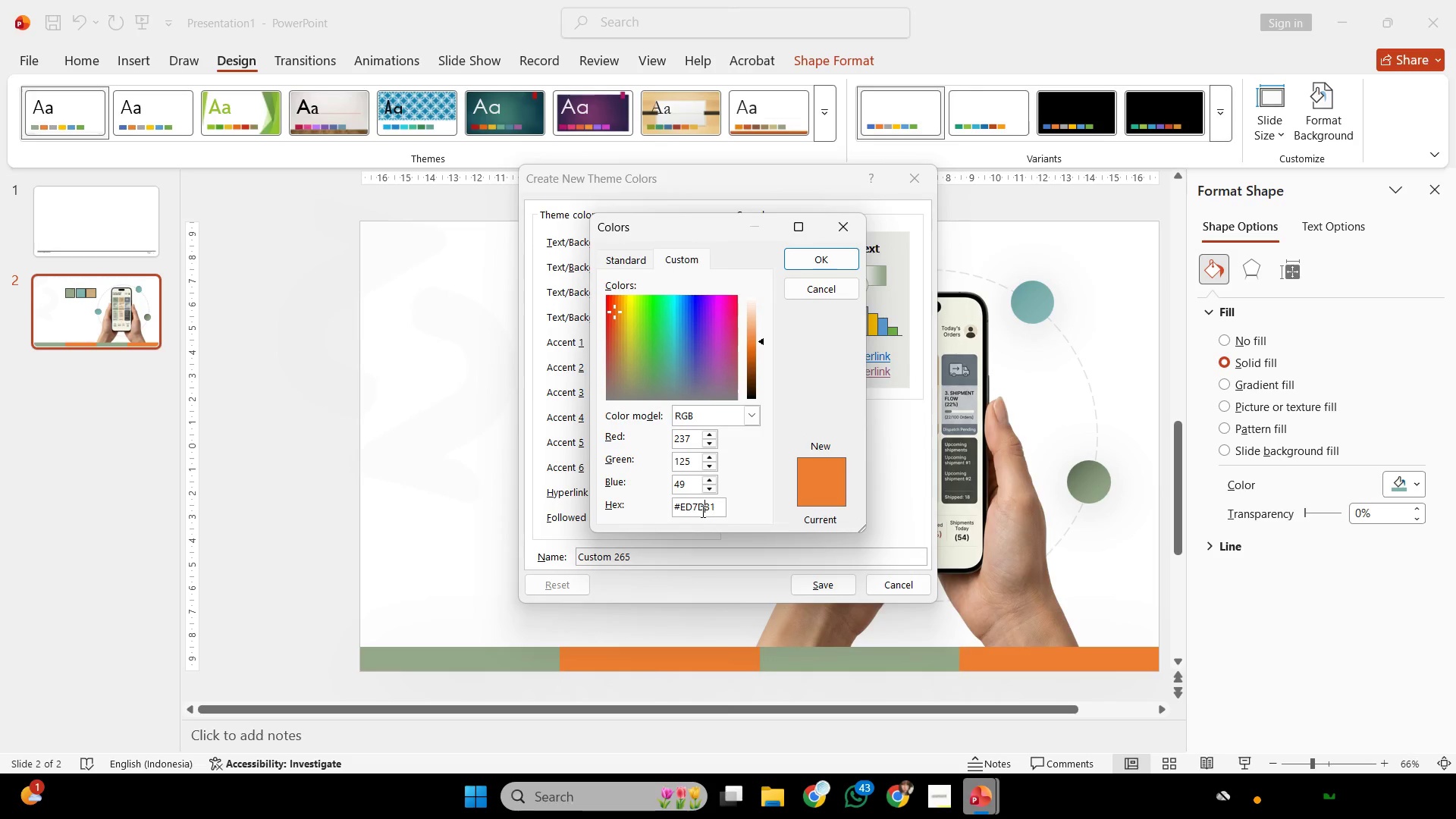 
key(Control+A)
 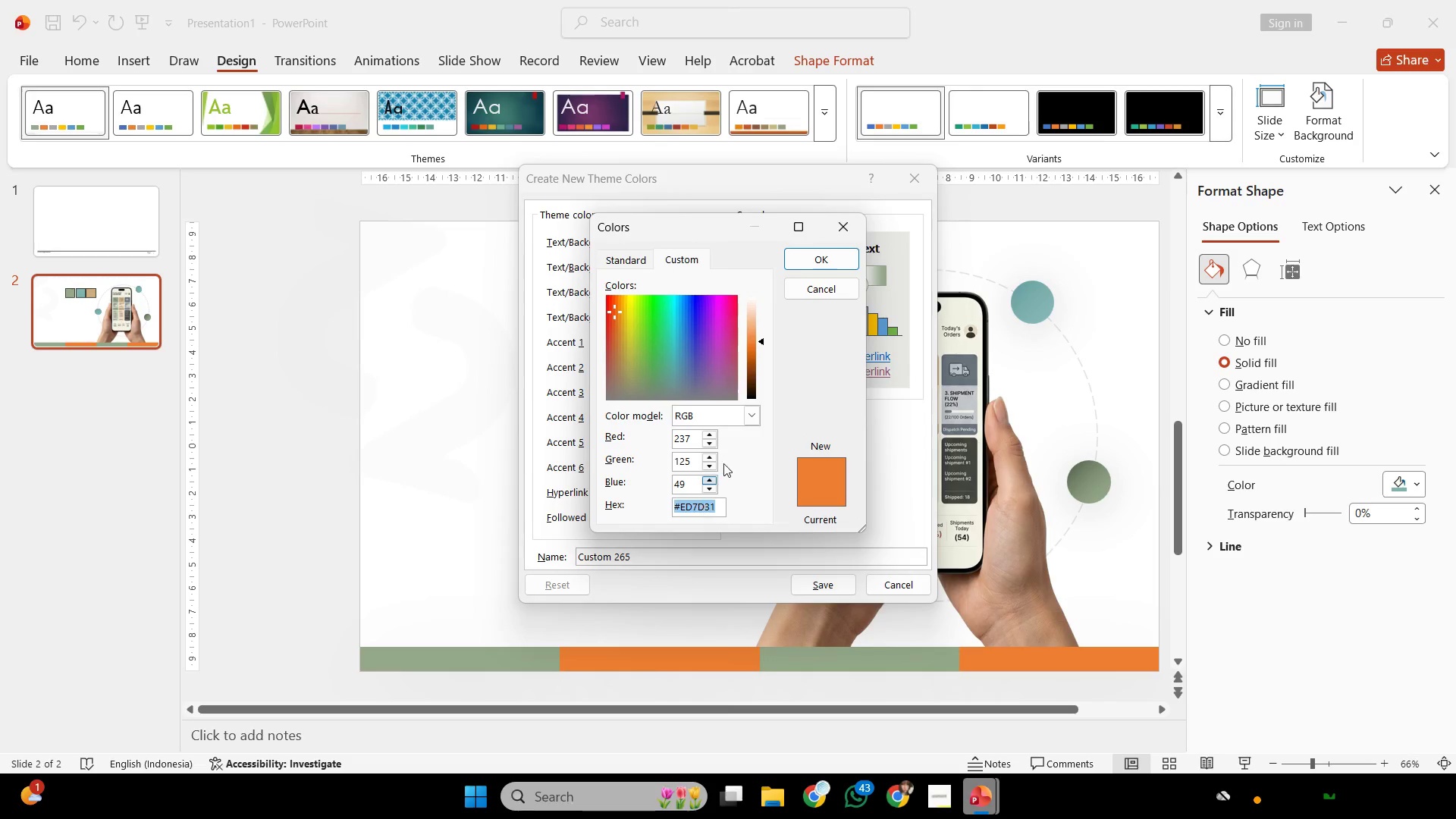 
key(Control+V)
 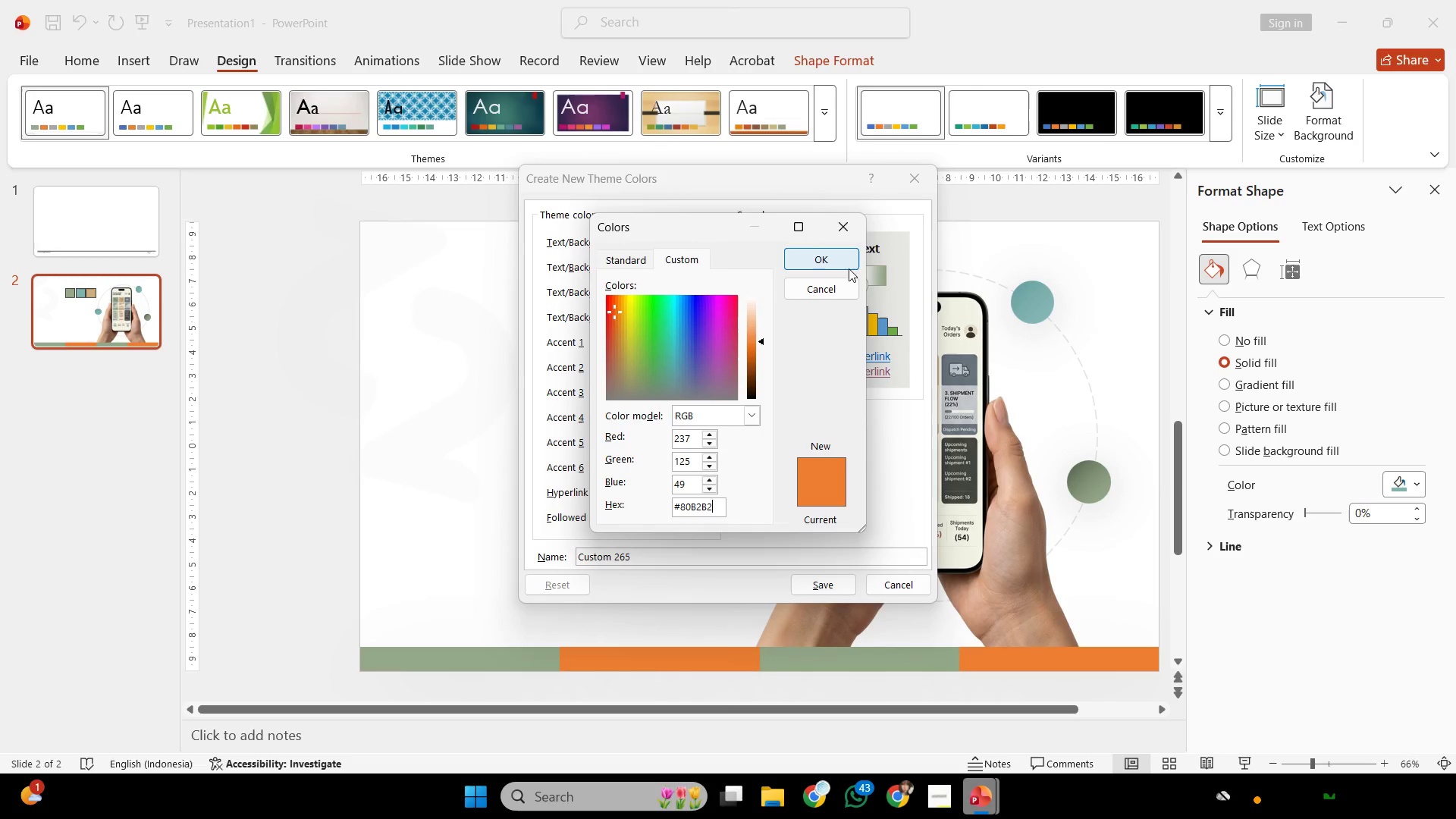 
left_click([838, 263])
 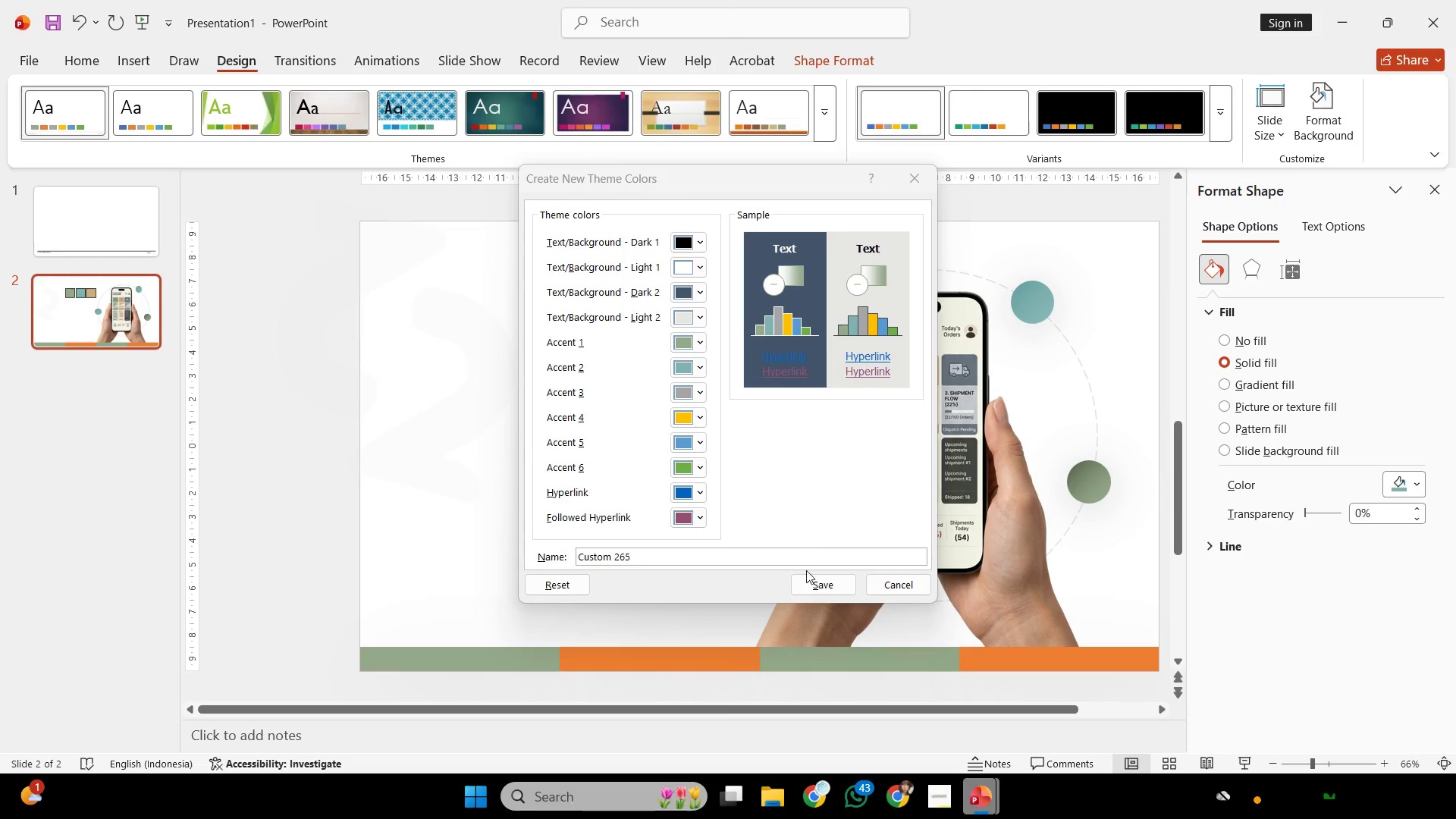 
left_click([817, 588])
 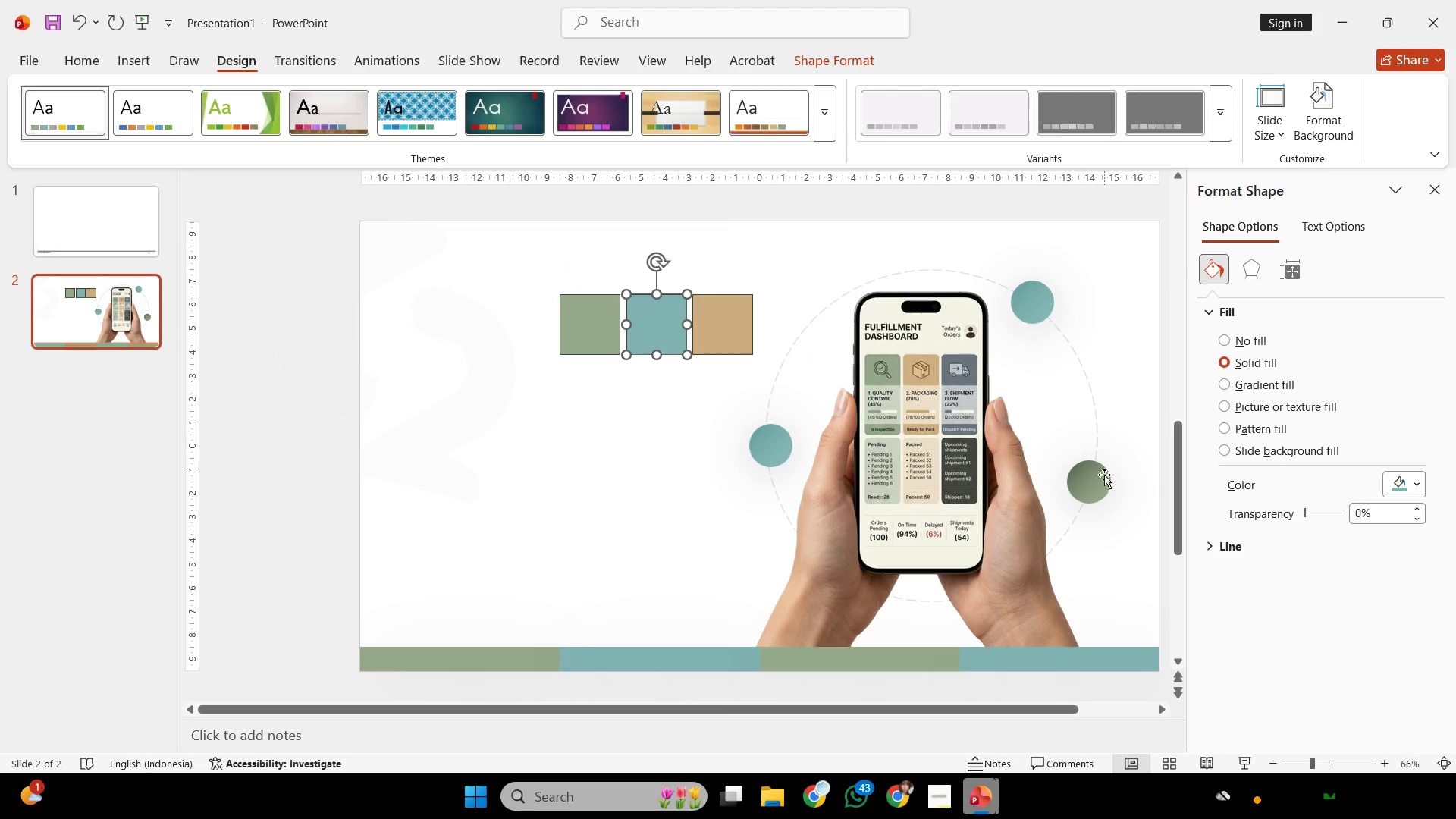 
left_click([1106, 479])
 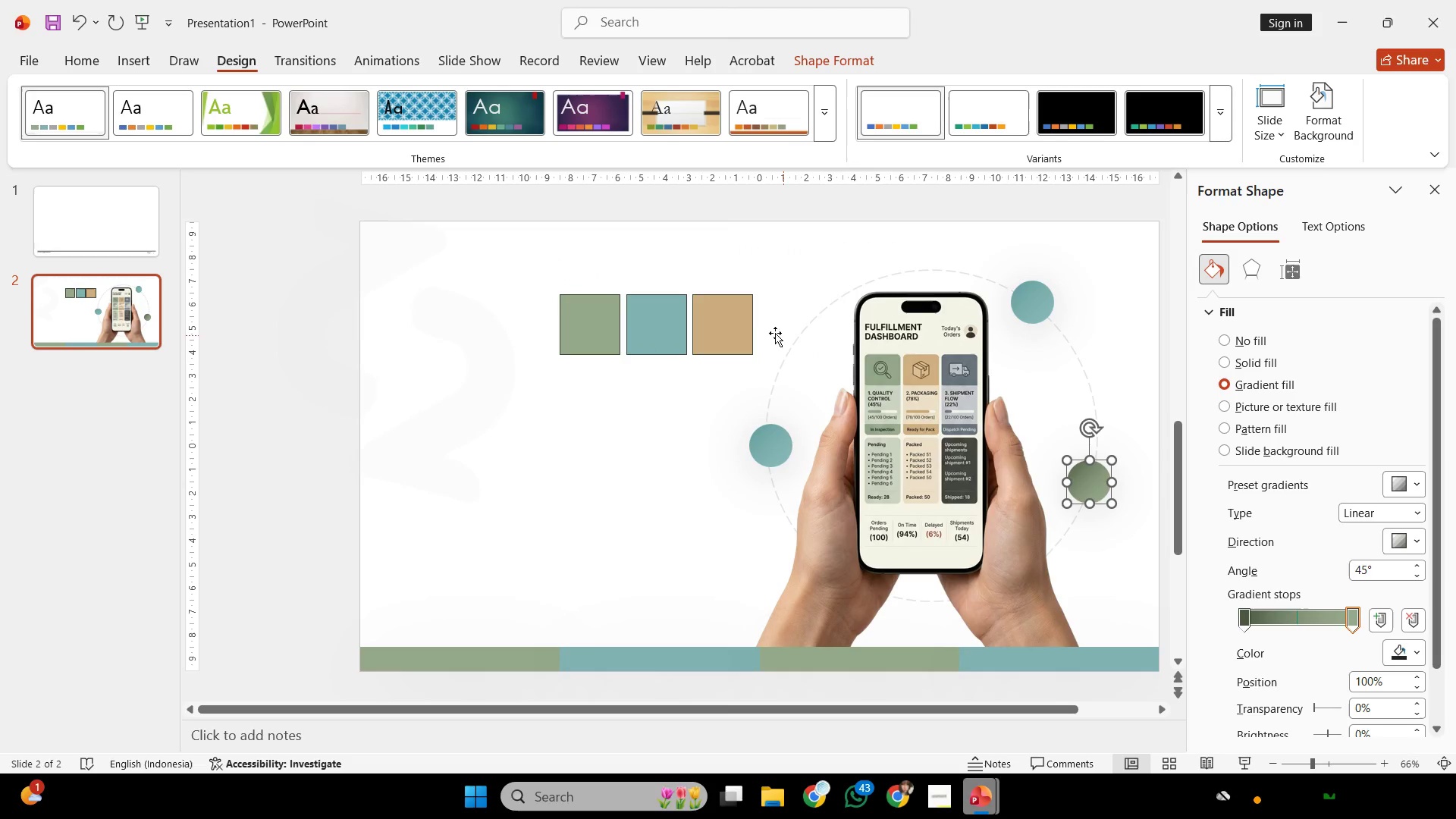 
left_click([742, 326])
 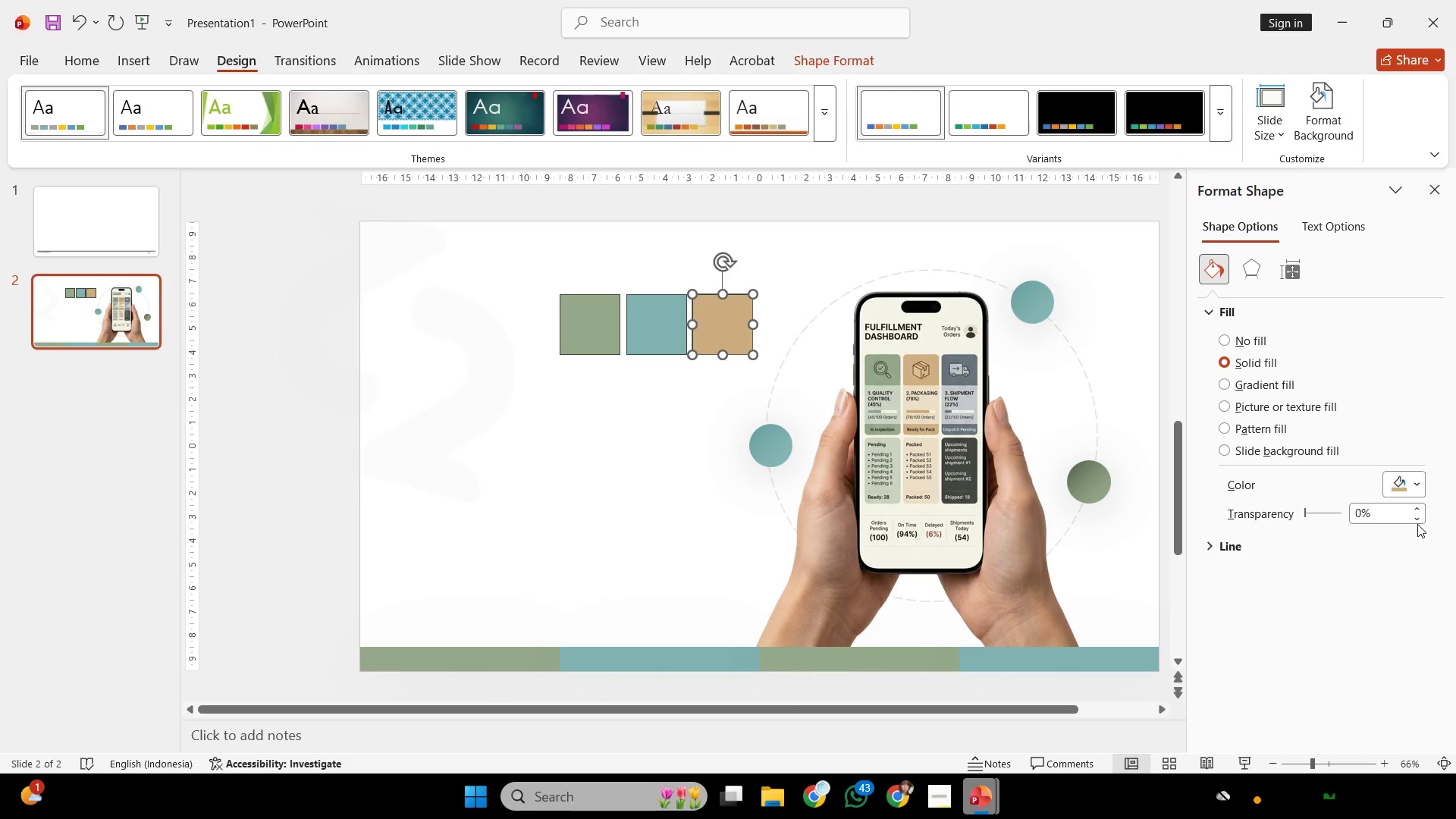 
left_click([1404, 483])
 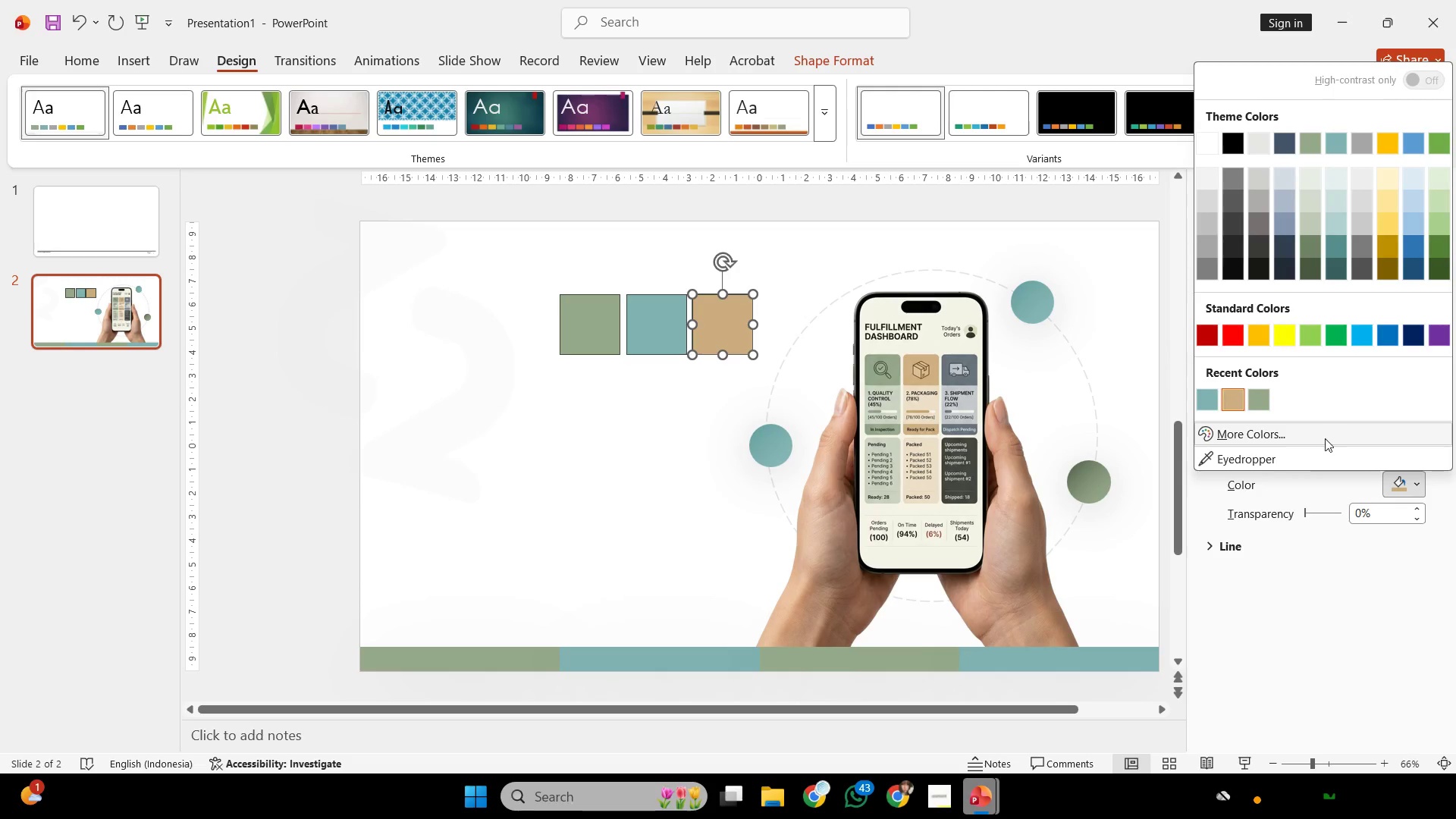 
left_click([1325, 433])
 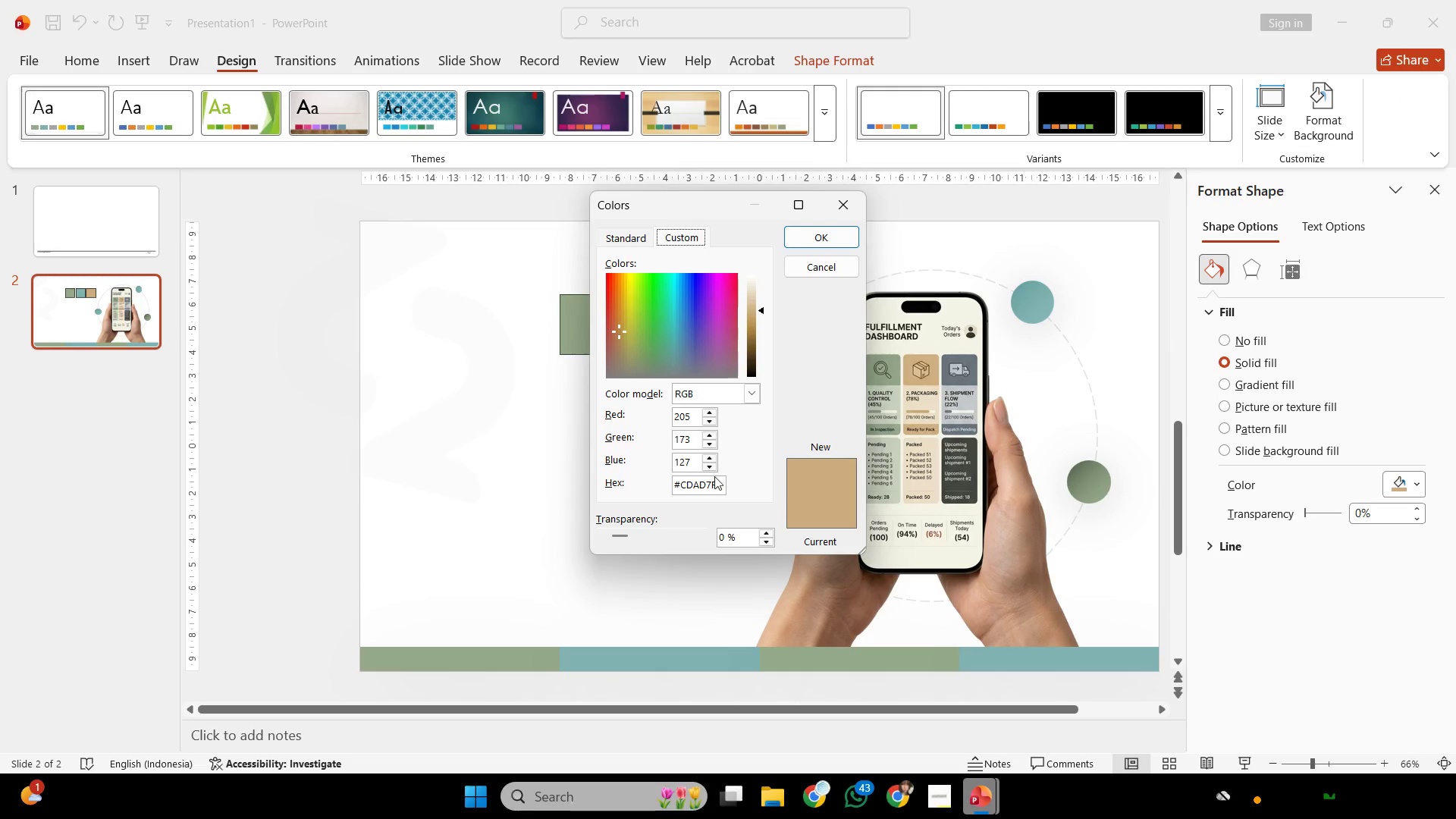 
left_click([705, 484])
 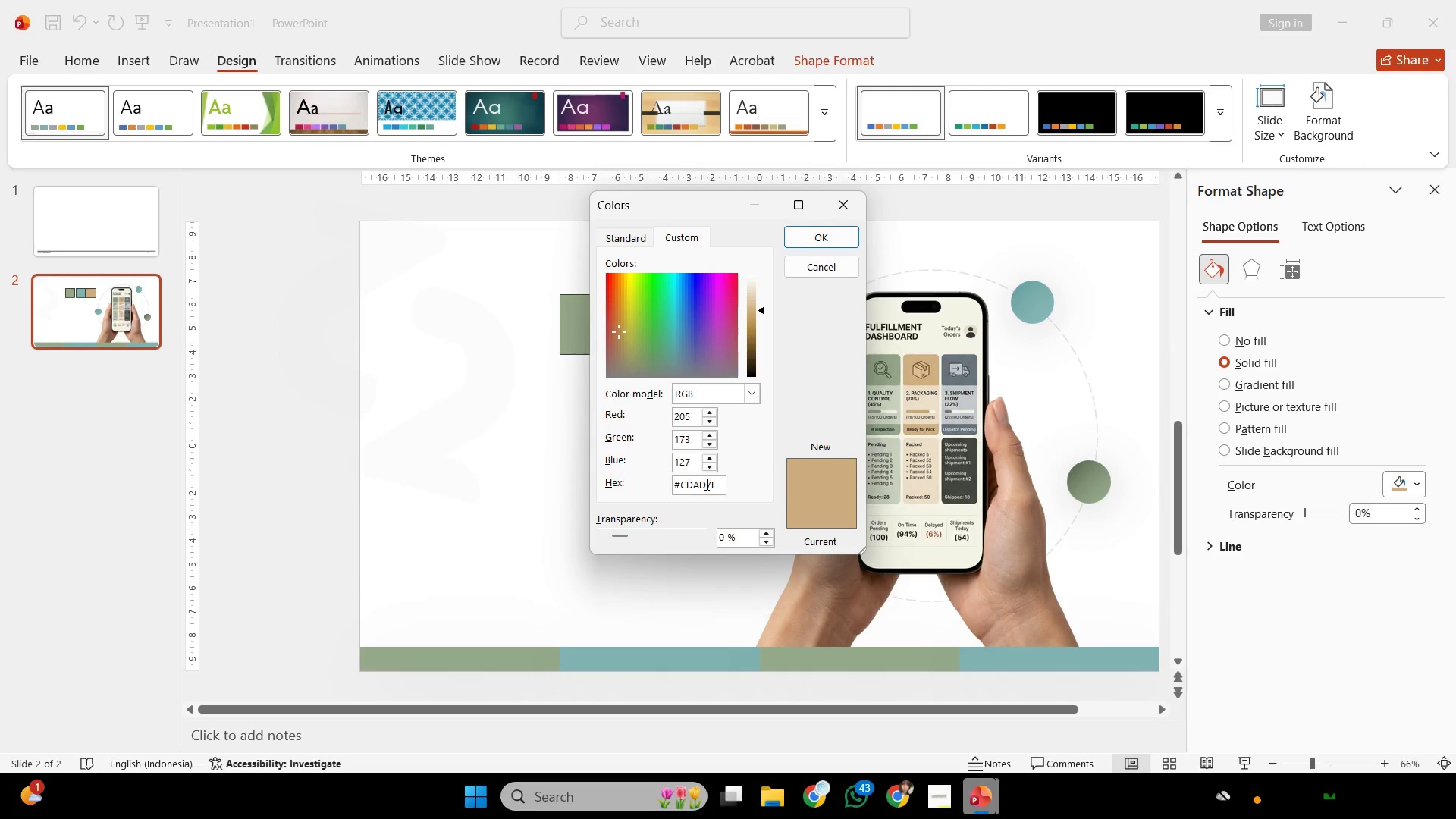 
key(Control+A)
 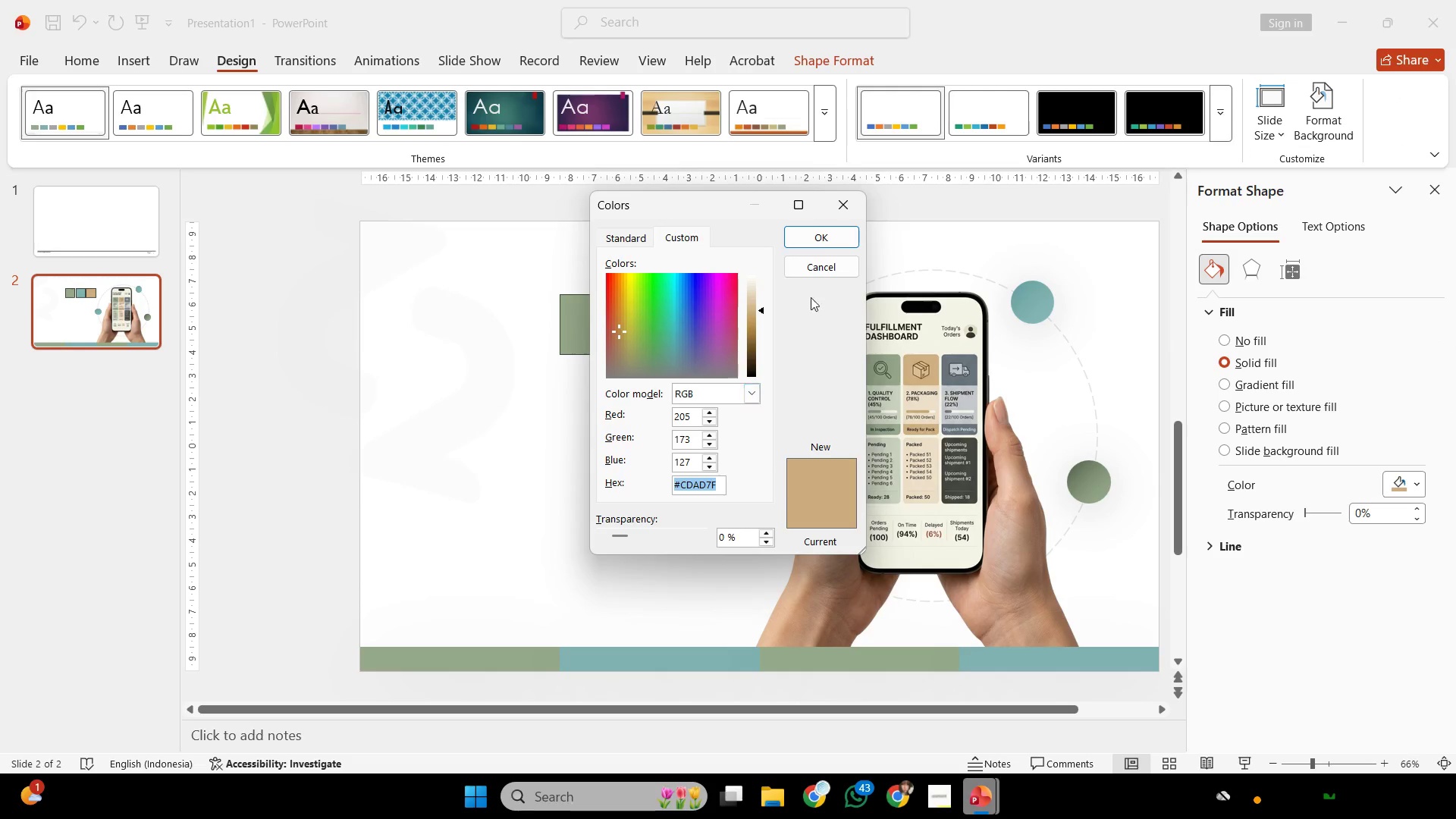 
key(Control+C)
 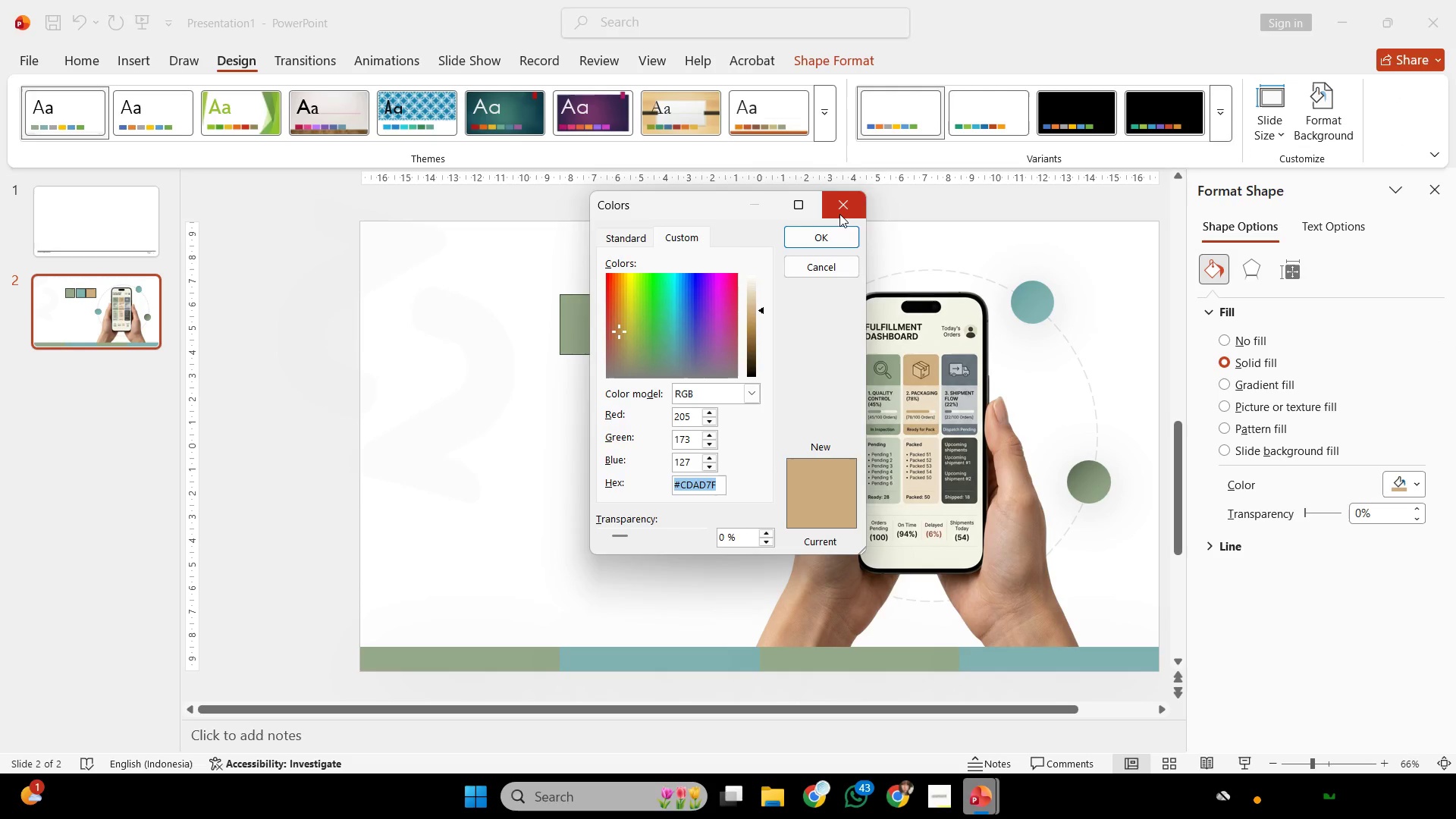 
left_click([839, 214])
 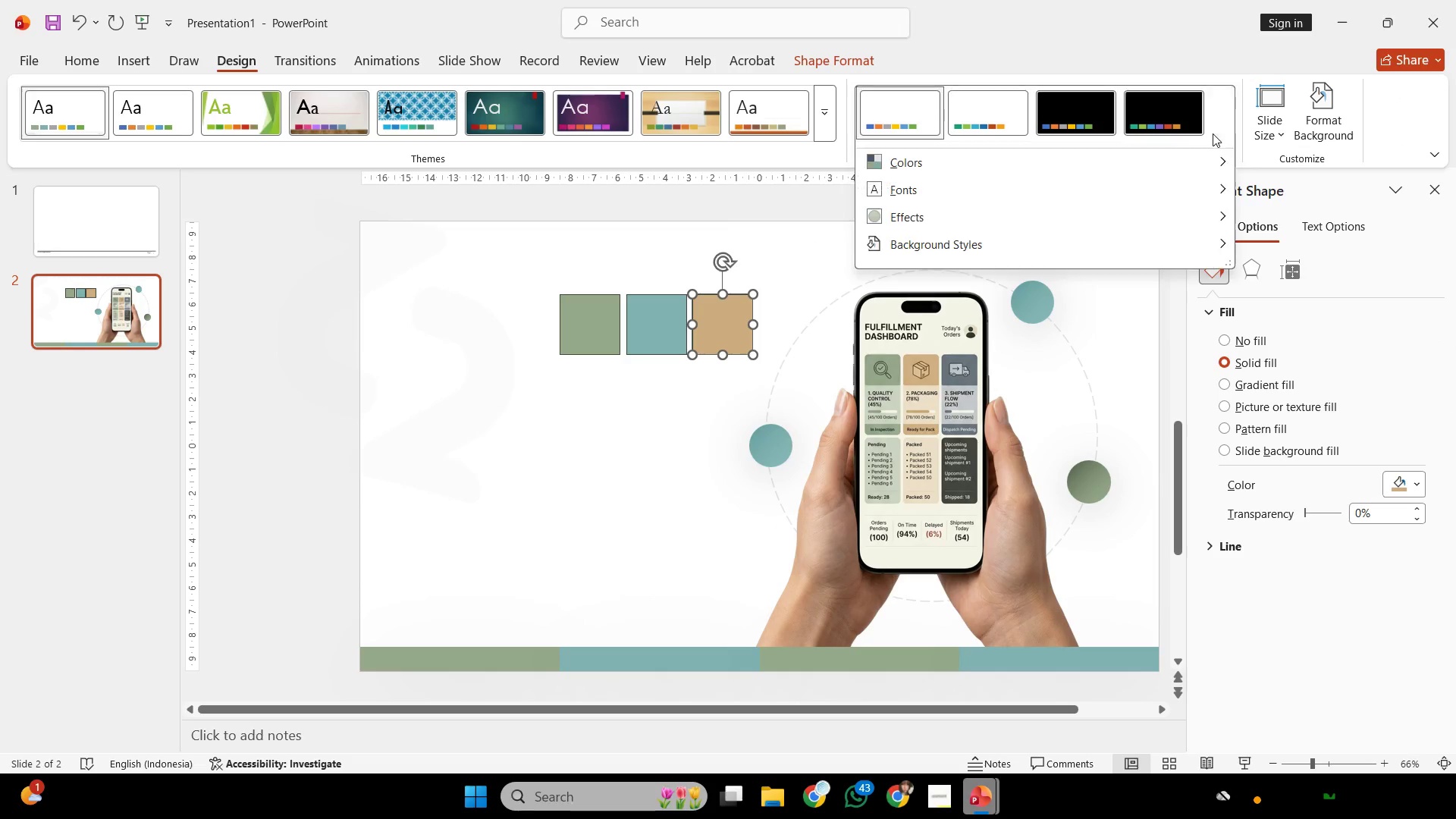 
double_click([1131, 158])
 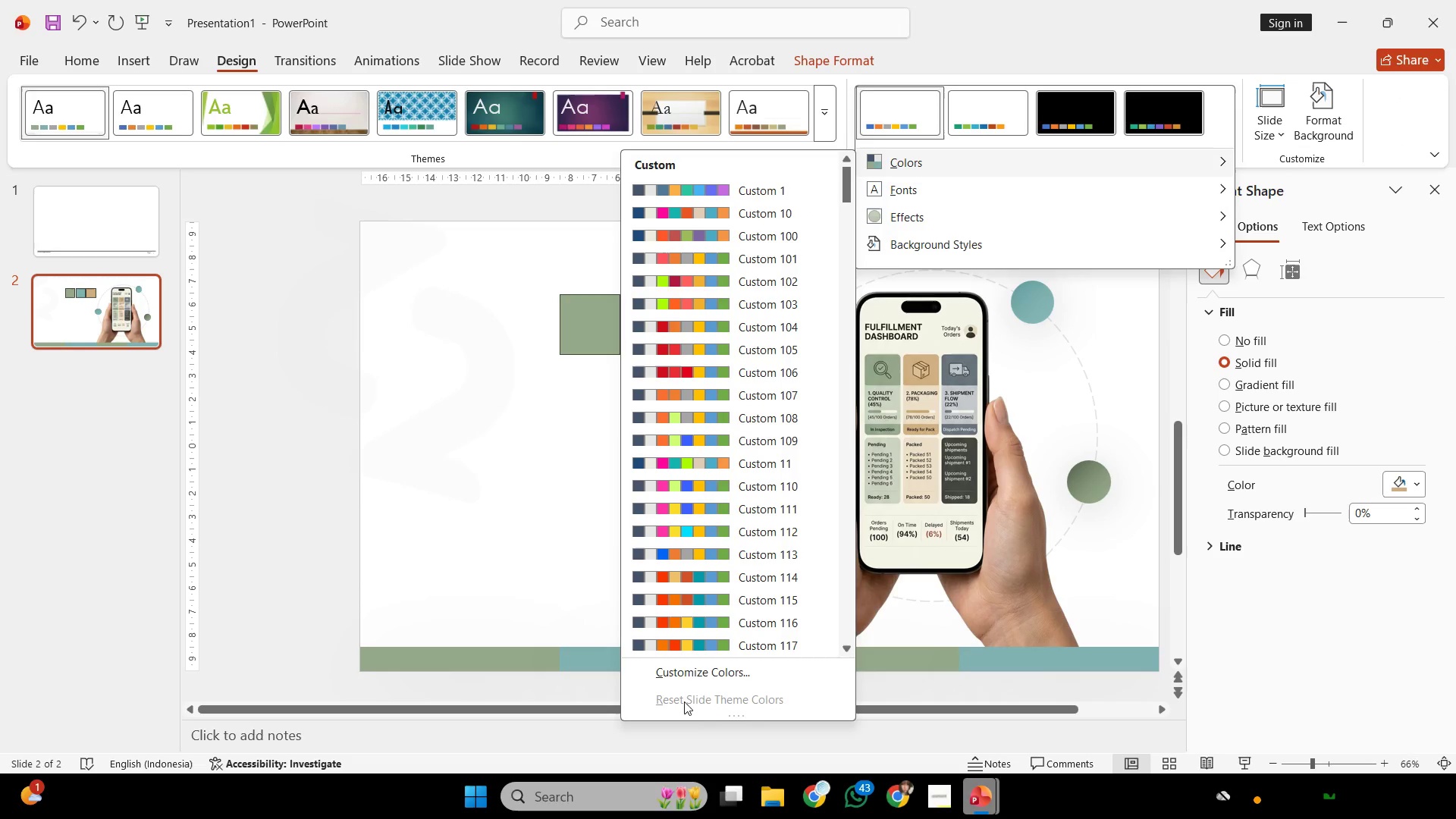 
left_click([701, 673])
 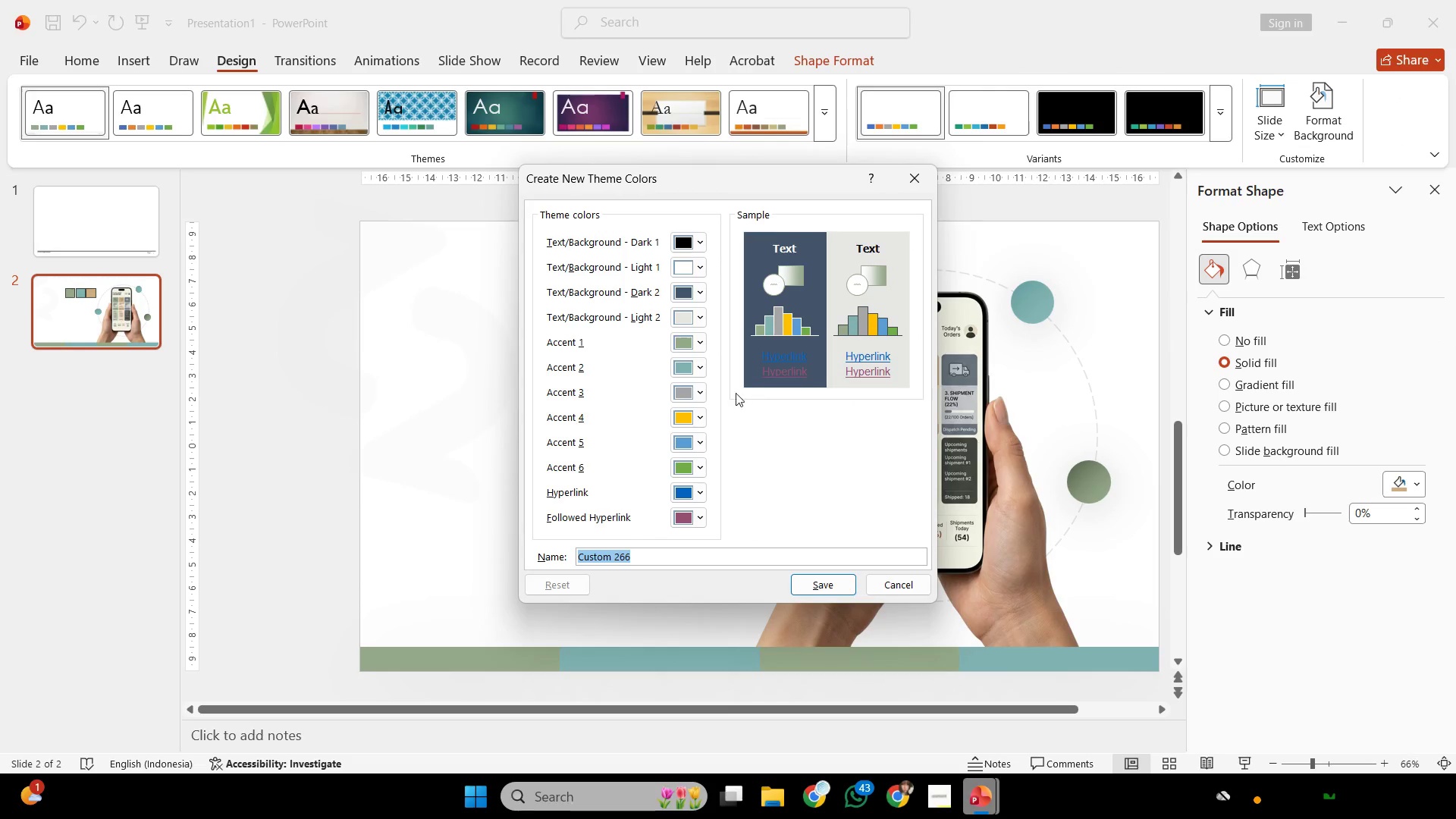 
left_click([692, 395])
 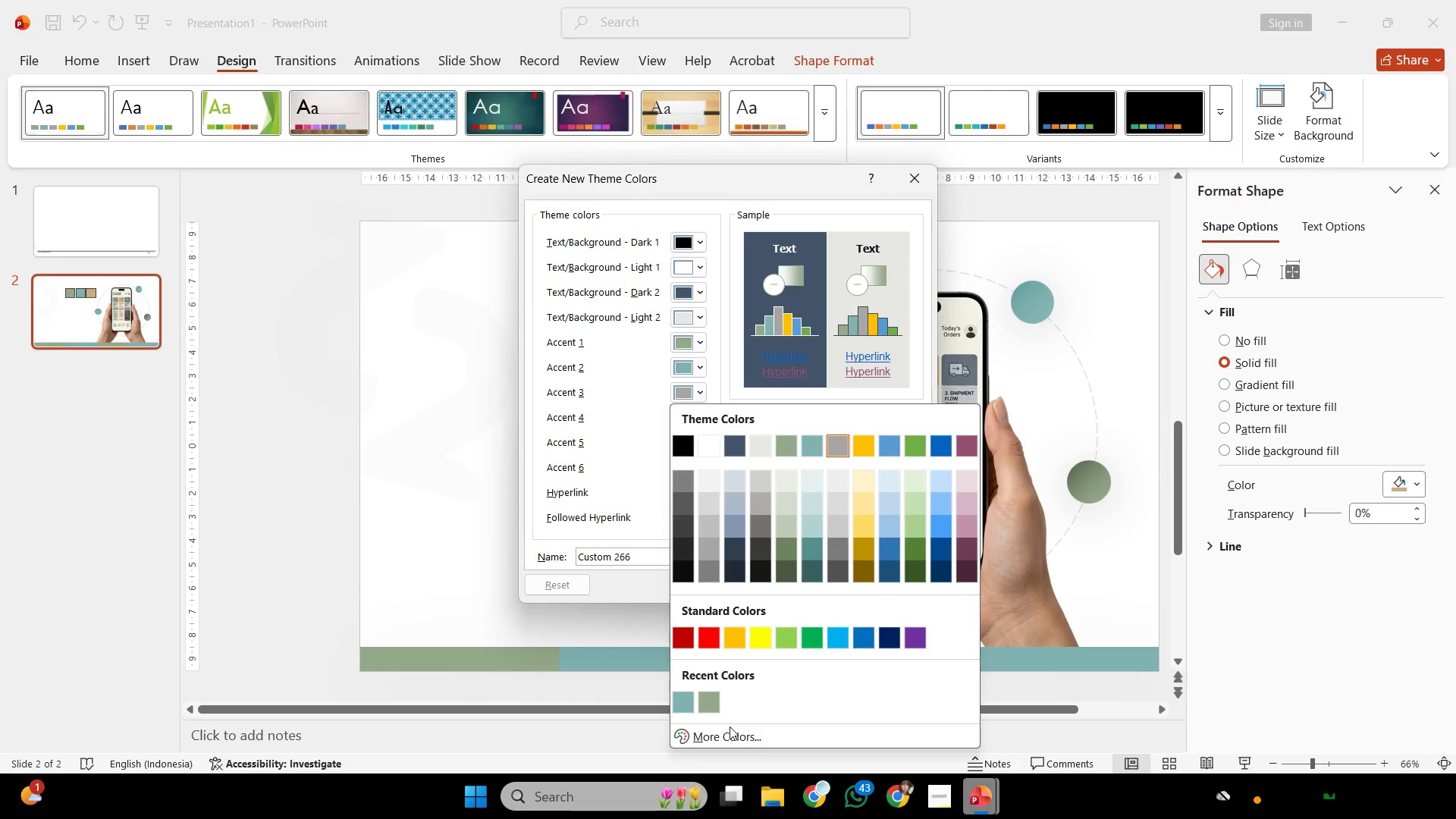 
double_click([730, 731])
 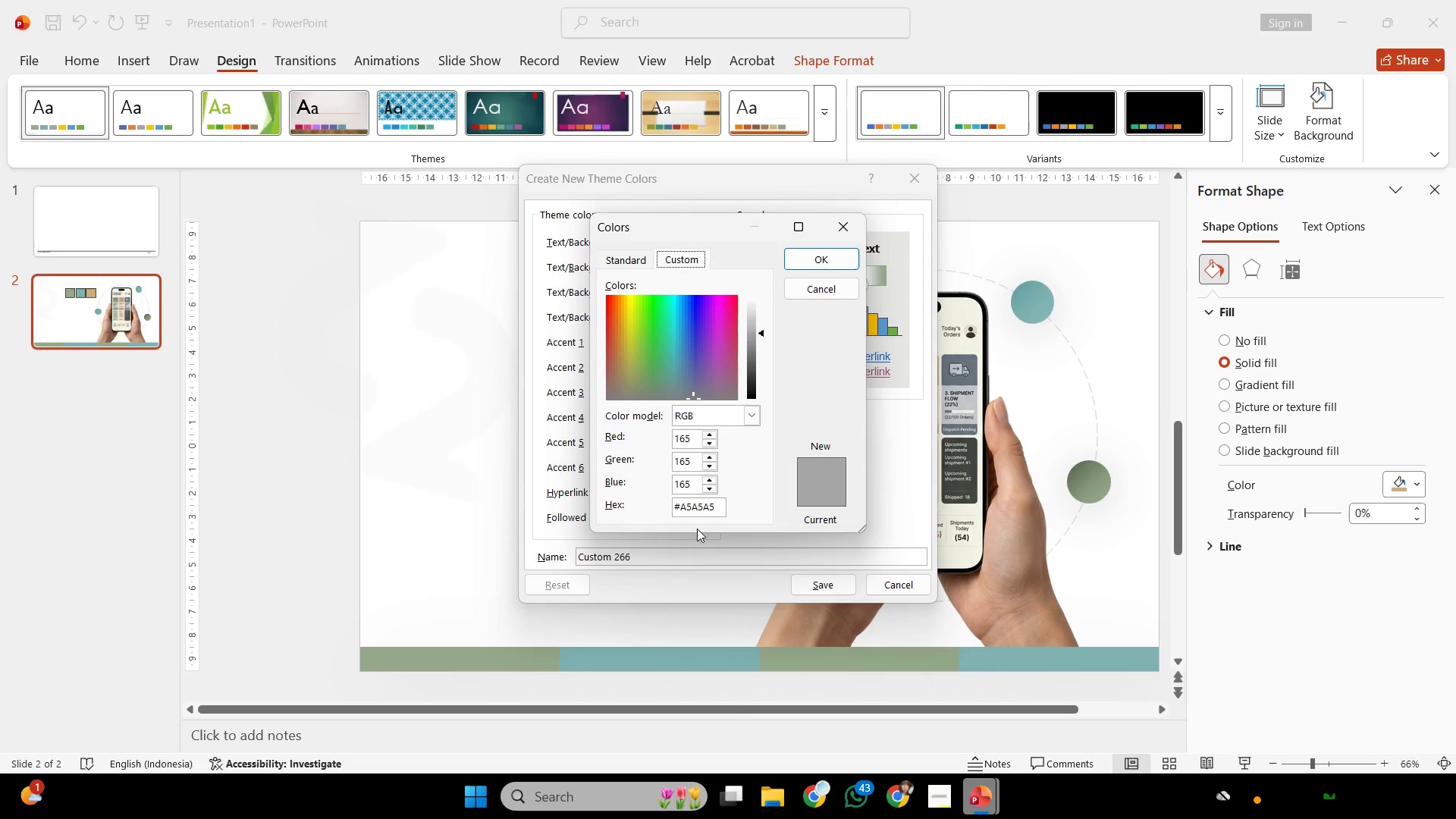 
left_click([698, 513])
 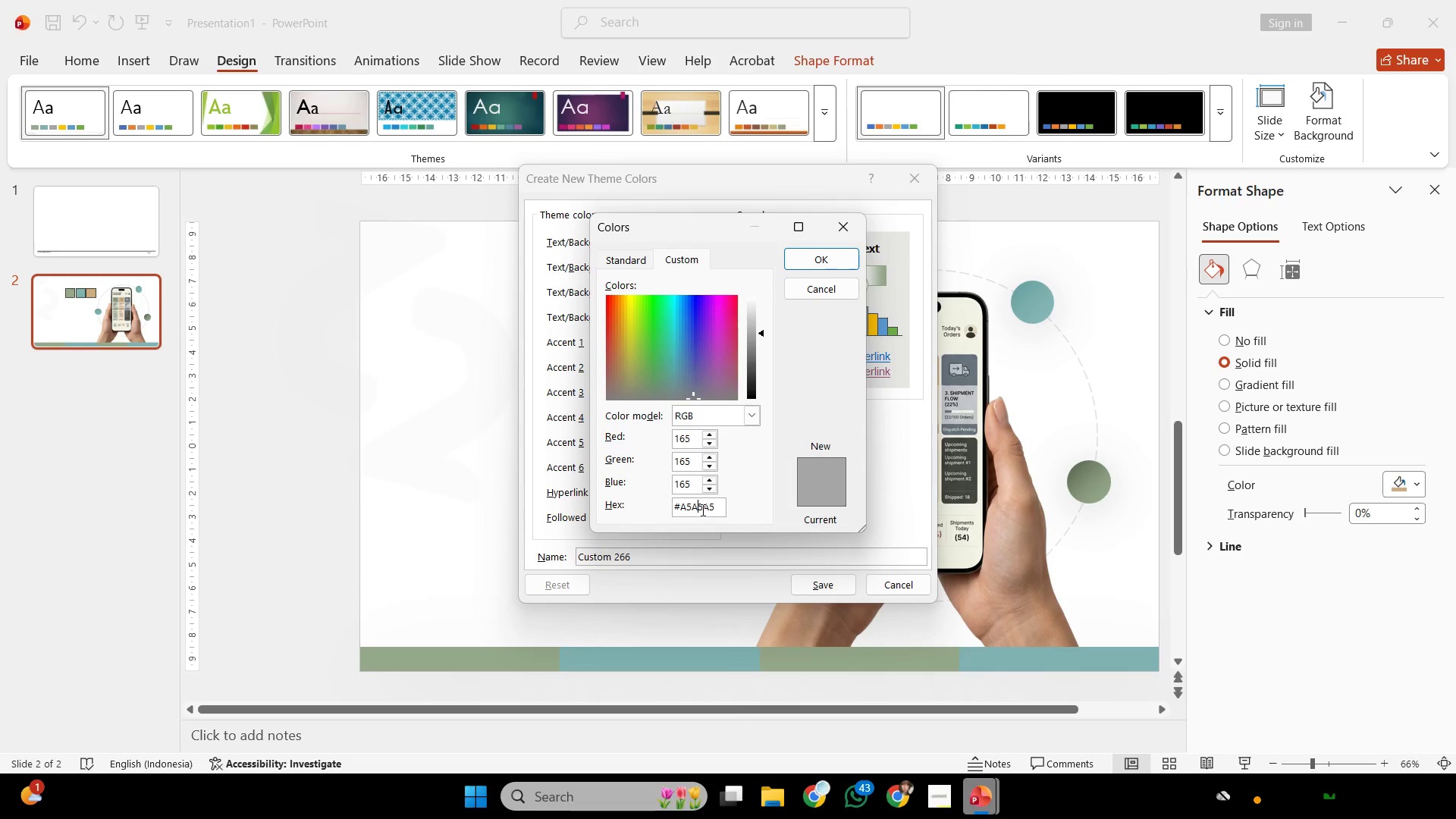 
key(Control+A)
 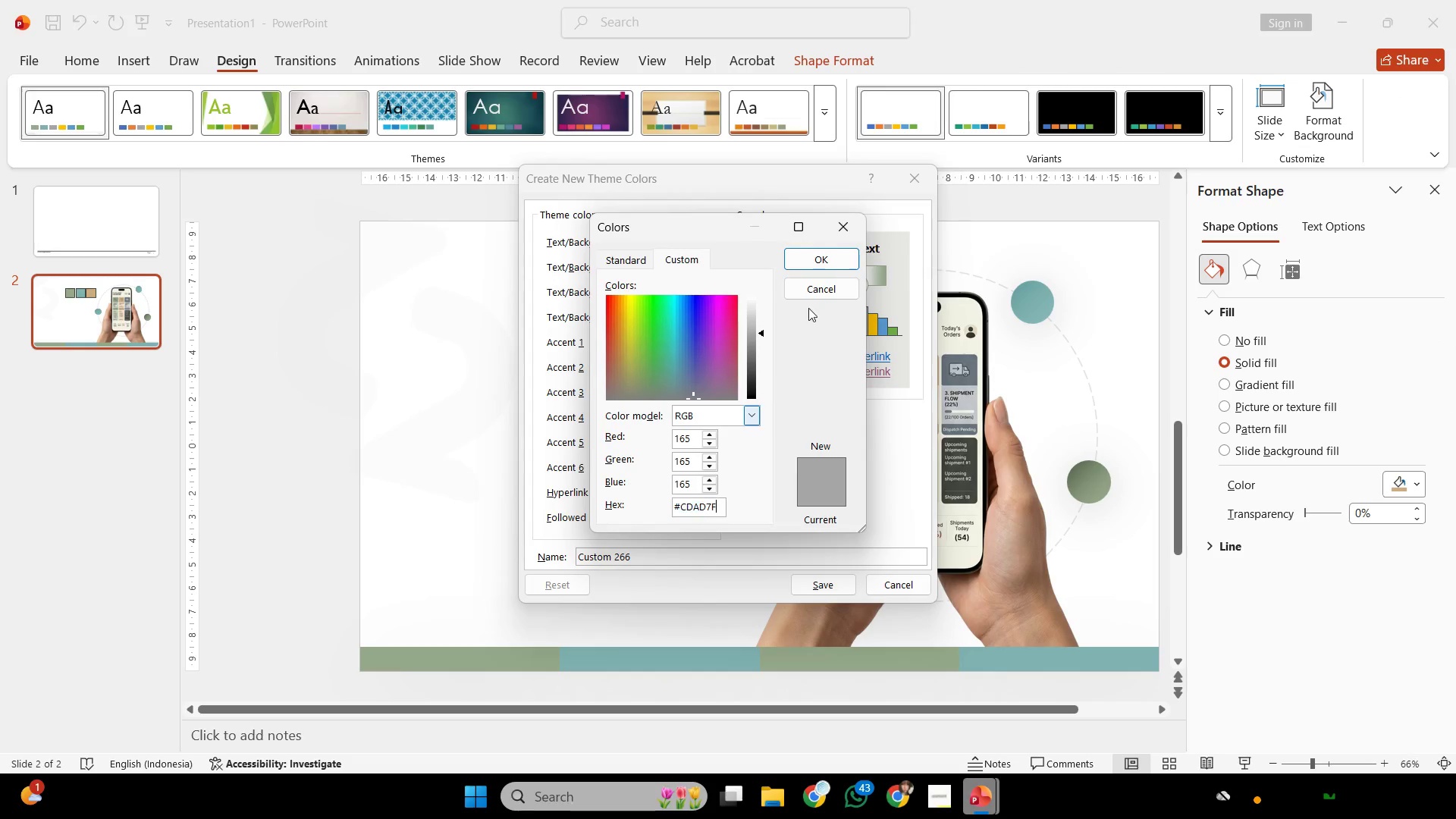 
key(Control+V)
 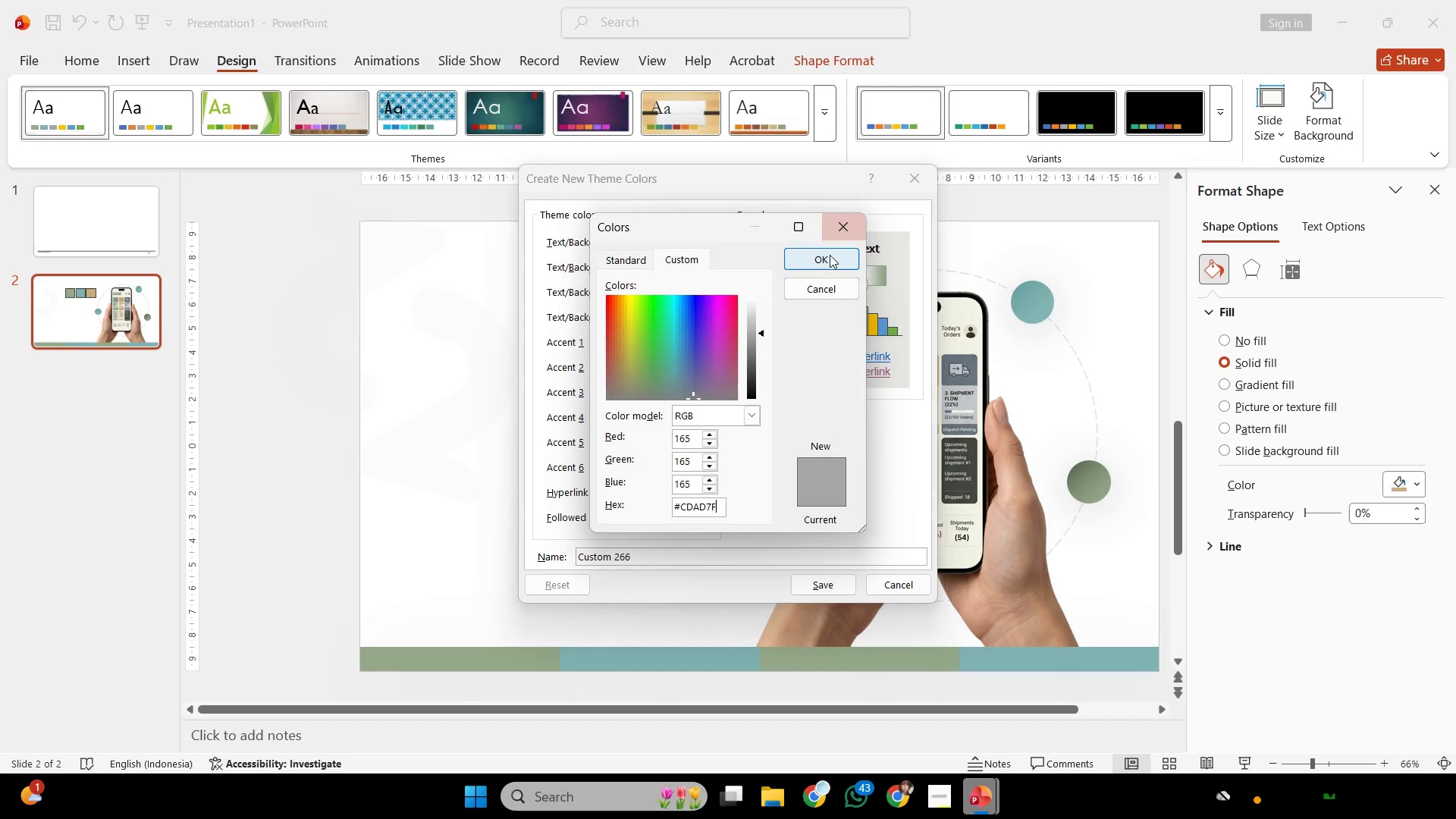 
left_click([830, 256])
 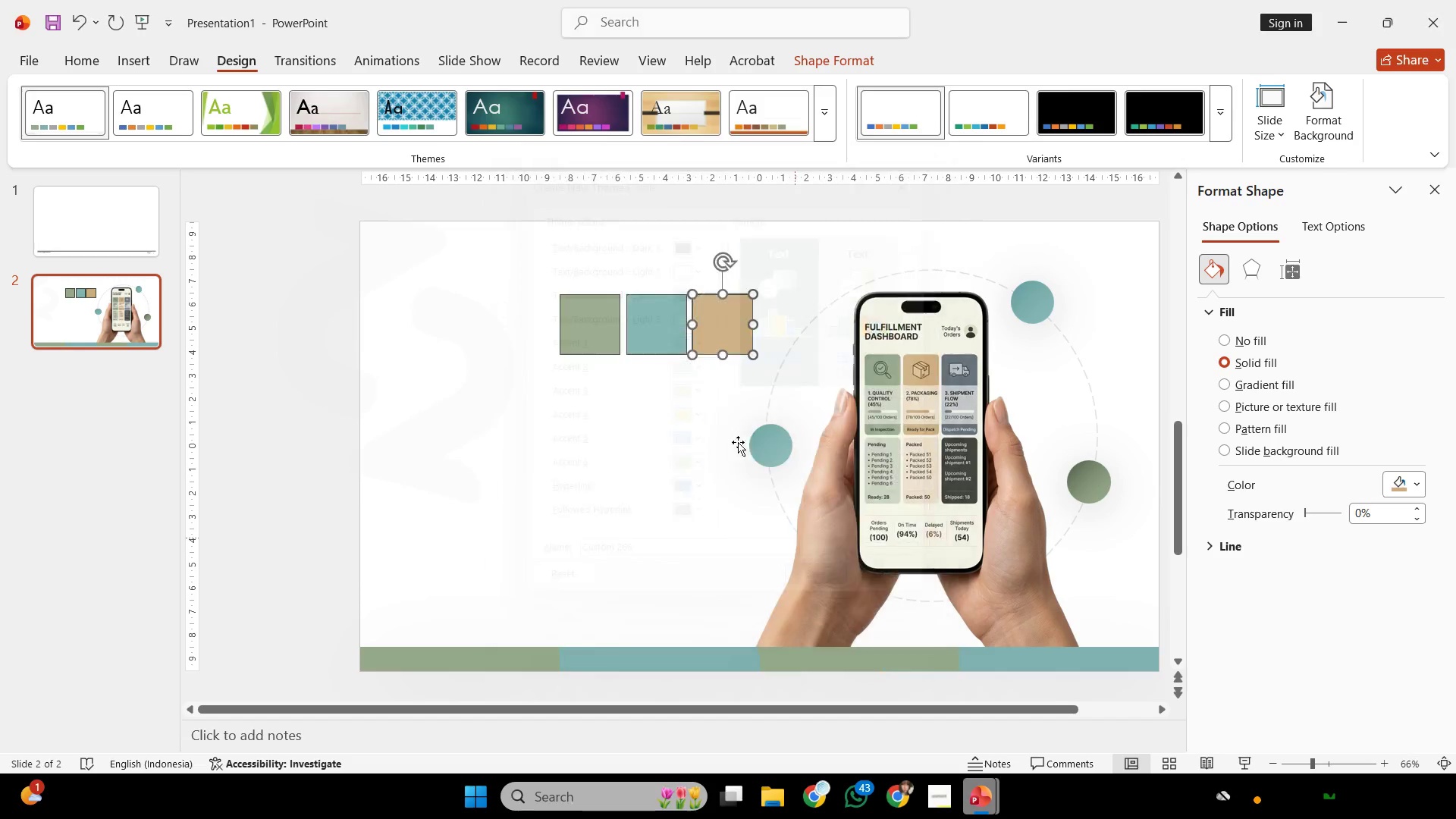 
hold_key(key=ShiftLeft, duration=0.61)
double_click([664, 331])
 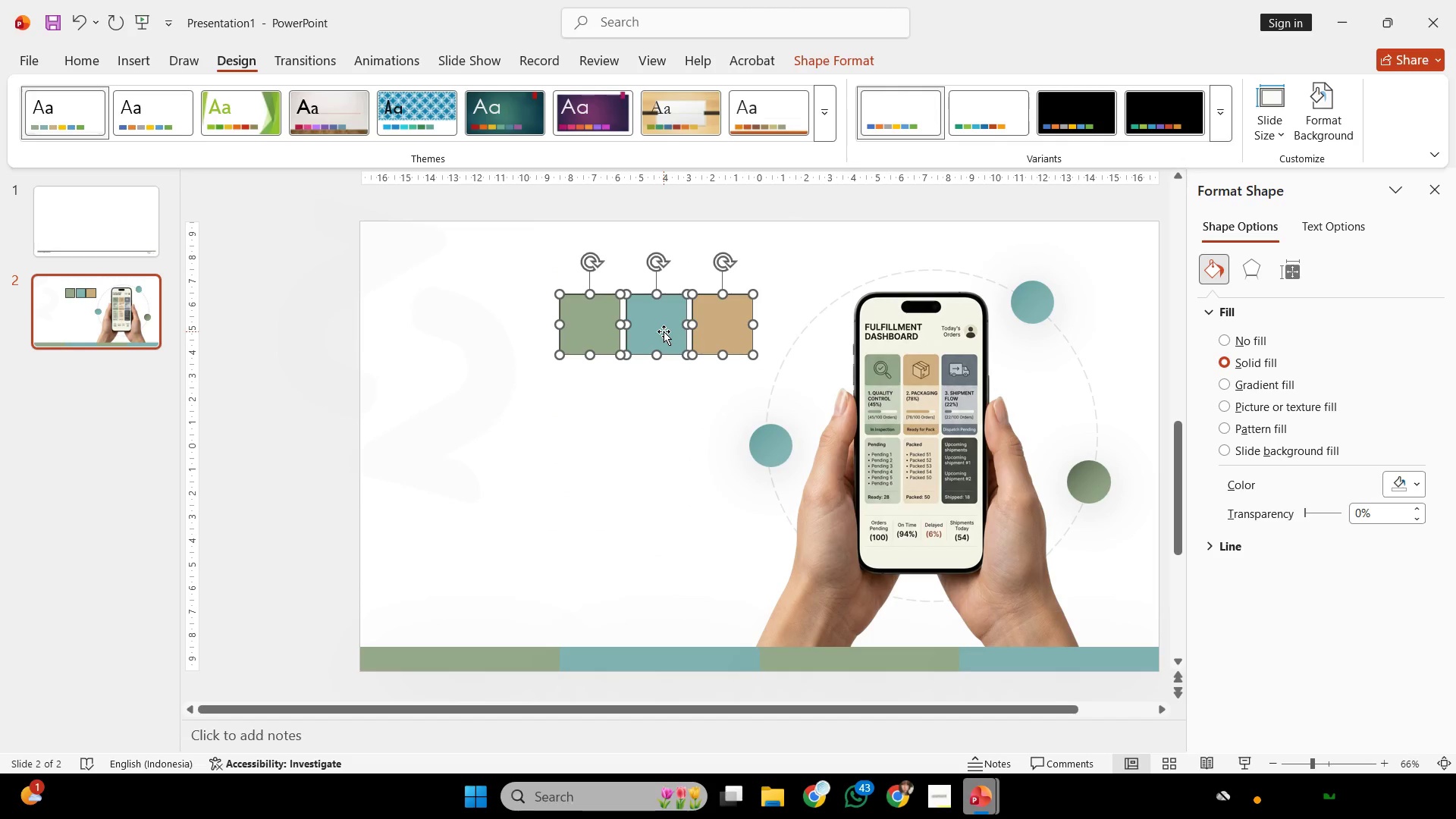 
key(Backspace)
 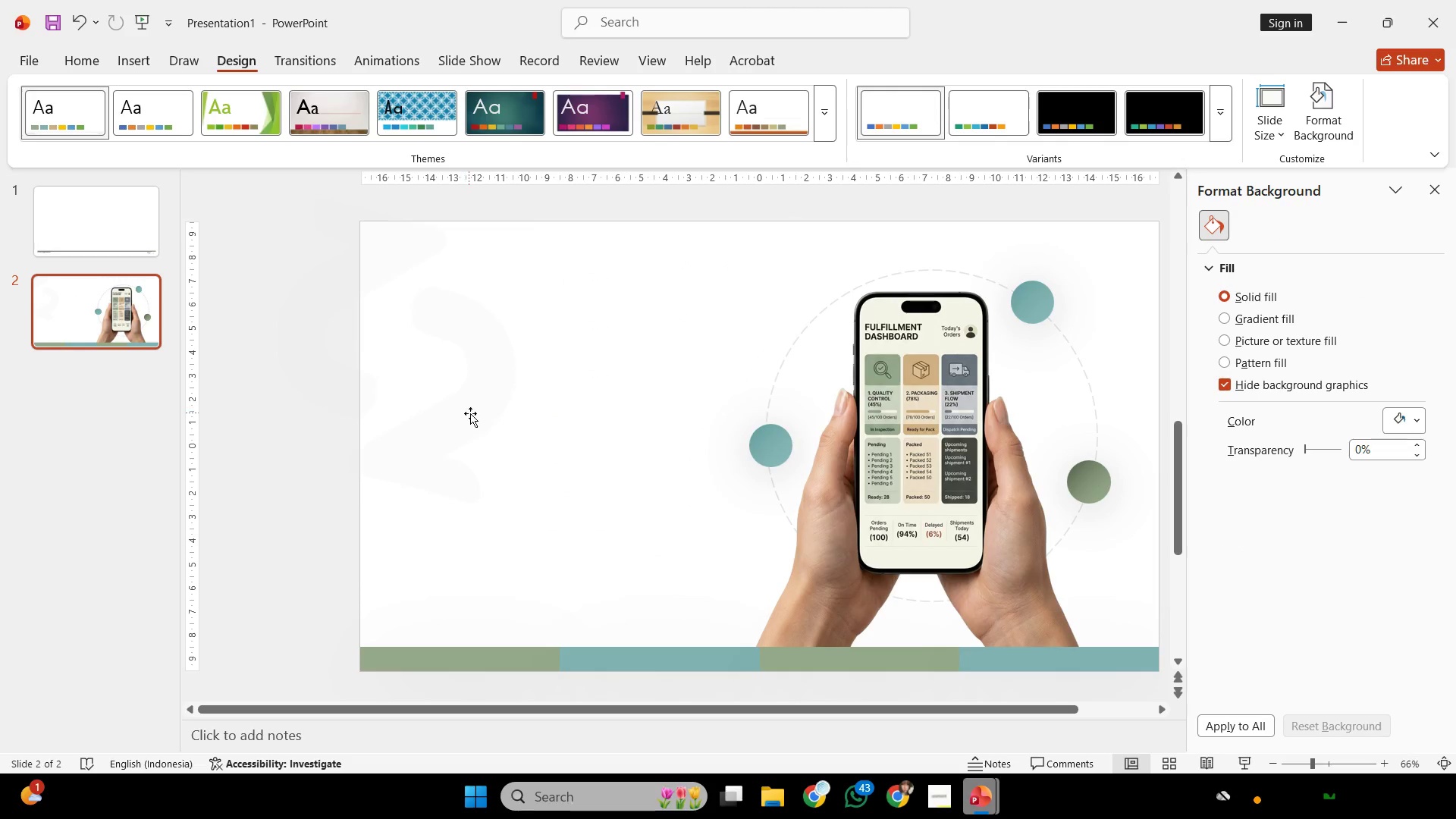 
key(Shift+ShiftLeft)
 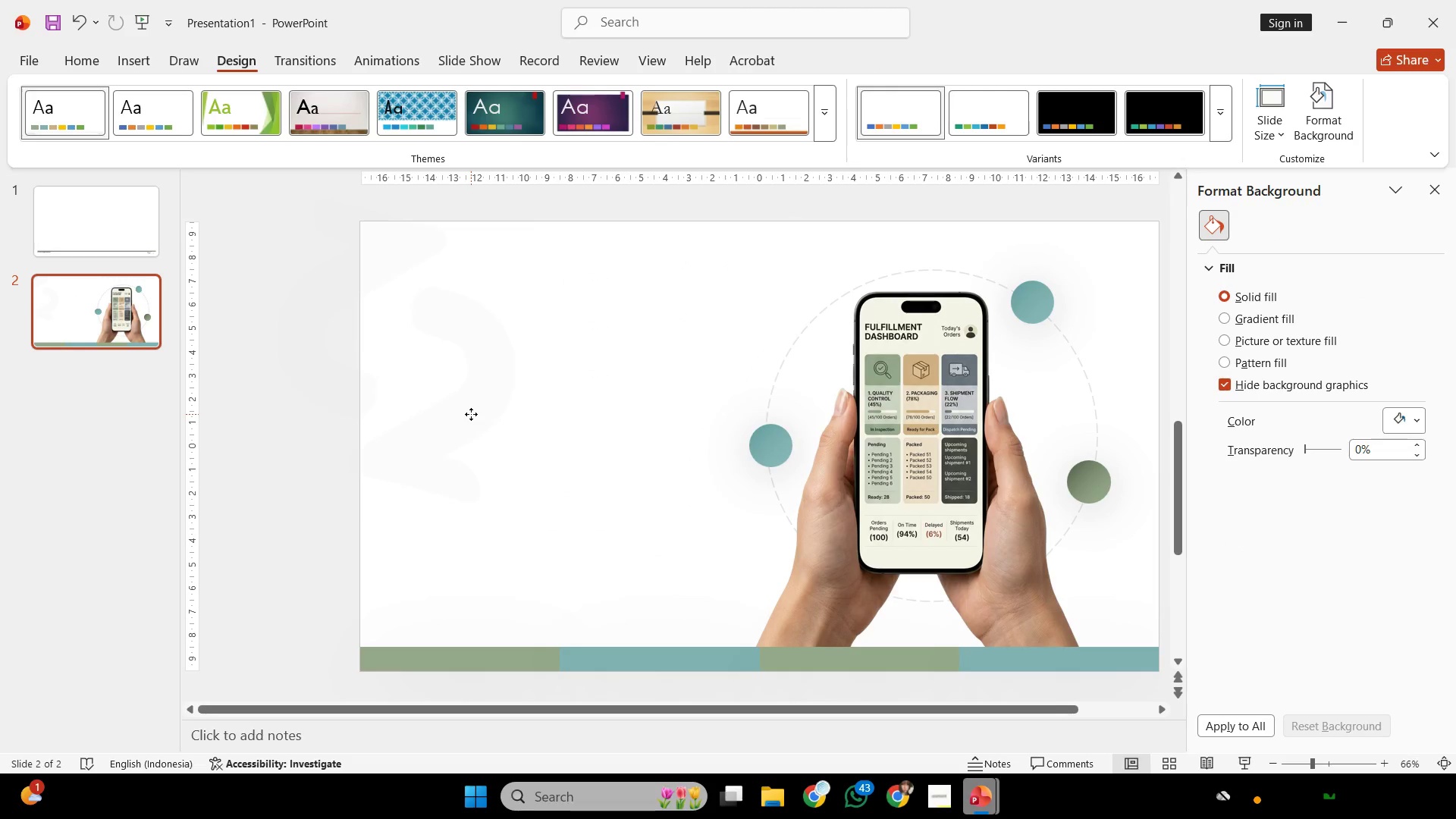 
left_click([471, 414])
 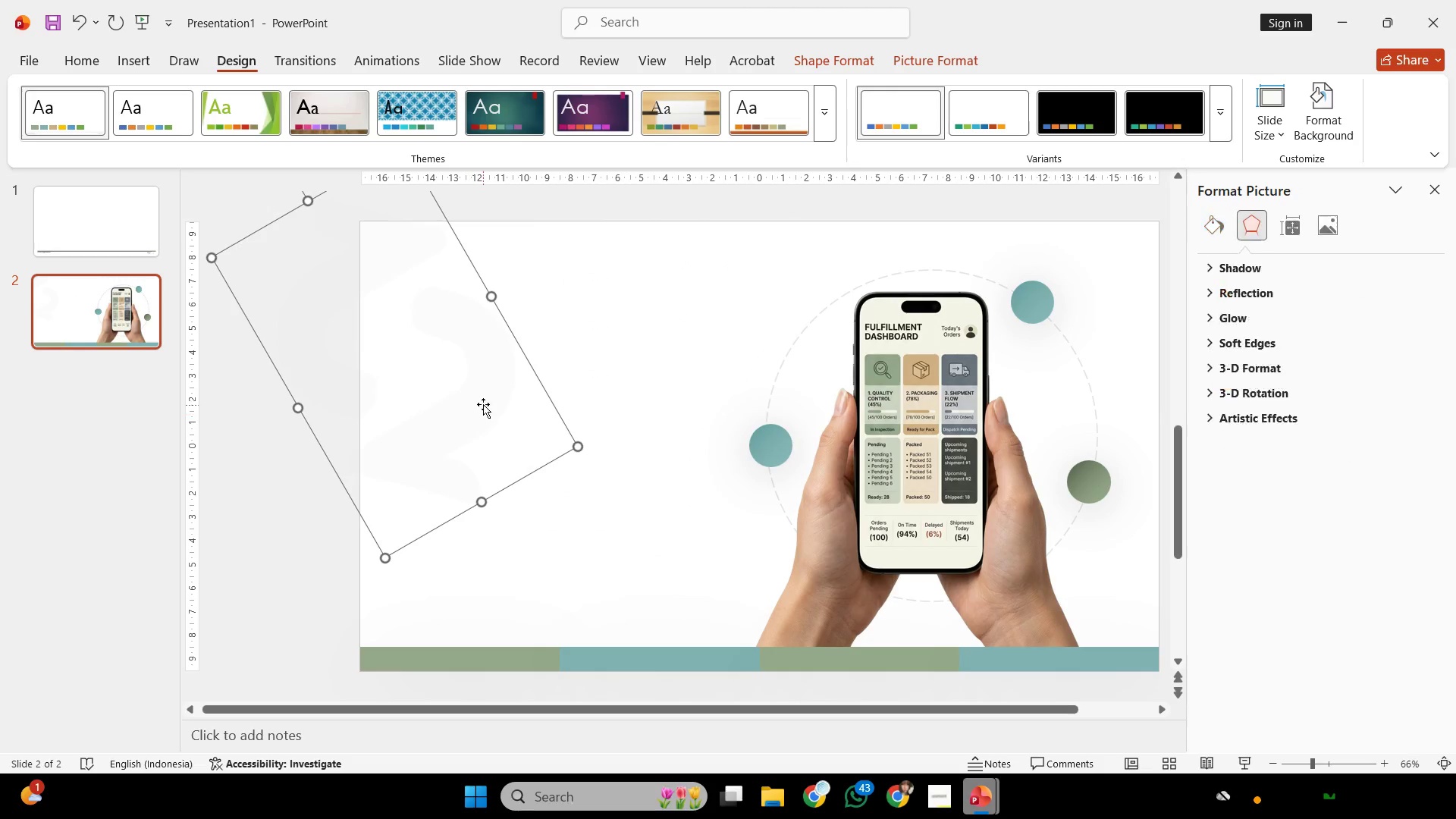 
hold_key(key=ShiftLeft, duration=1.61)
double_click([484, 404])
 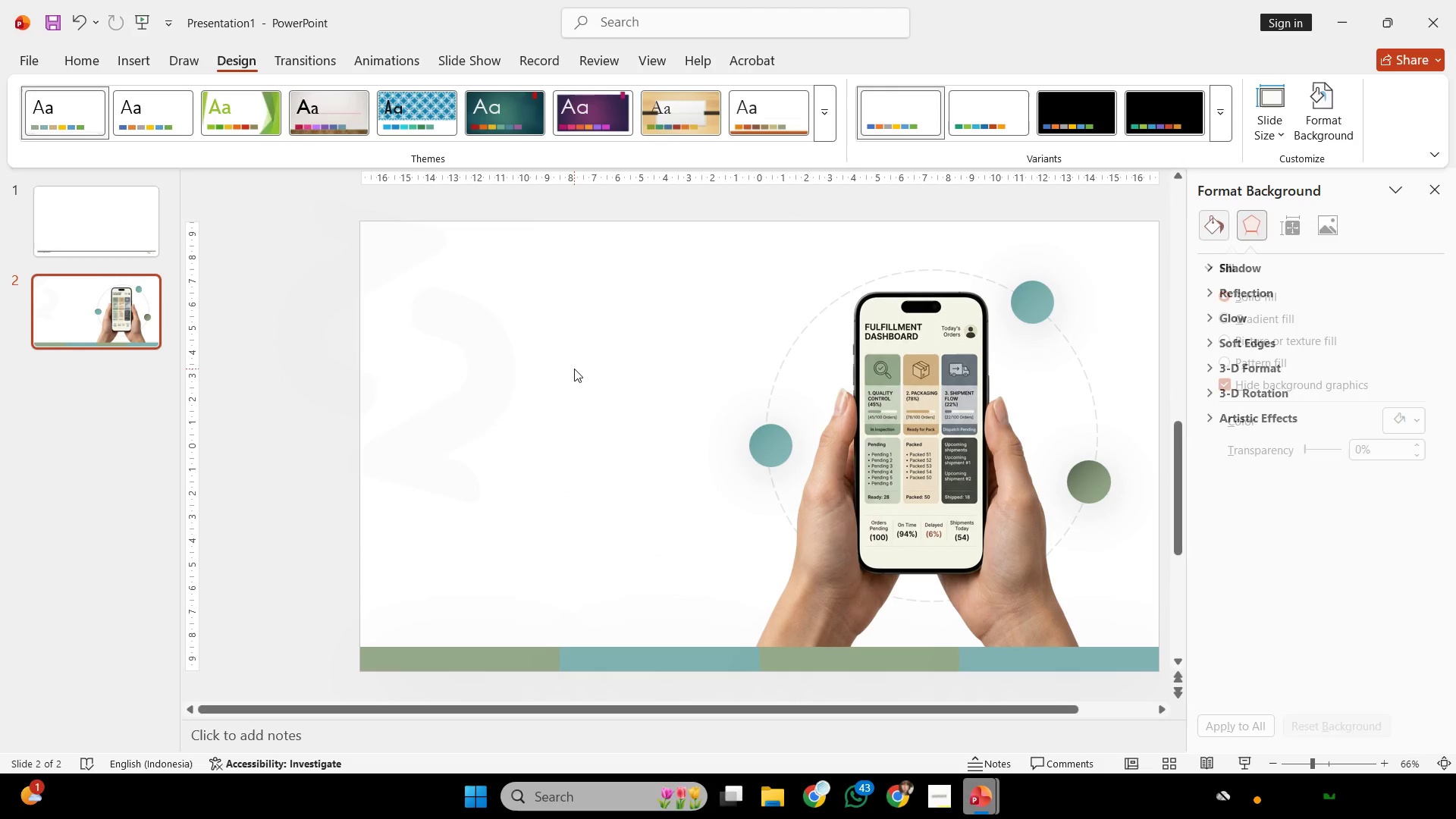 
left_click([574, 368])
 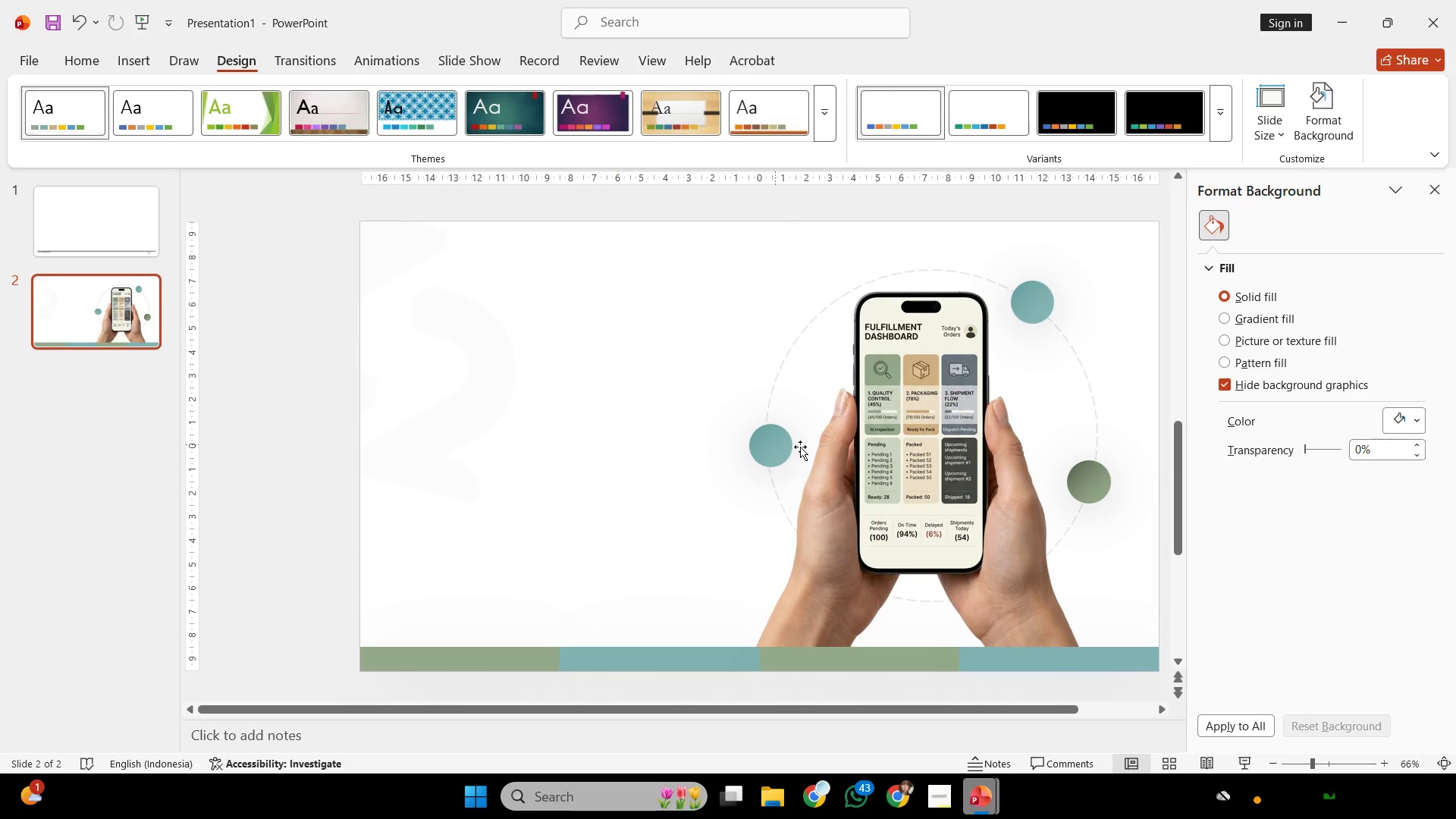 
key(Control+ControlLeft)
 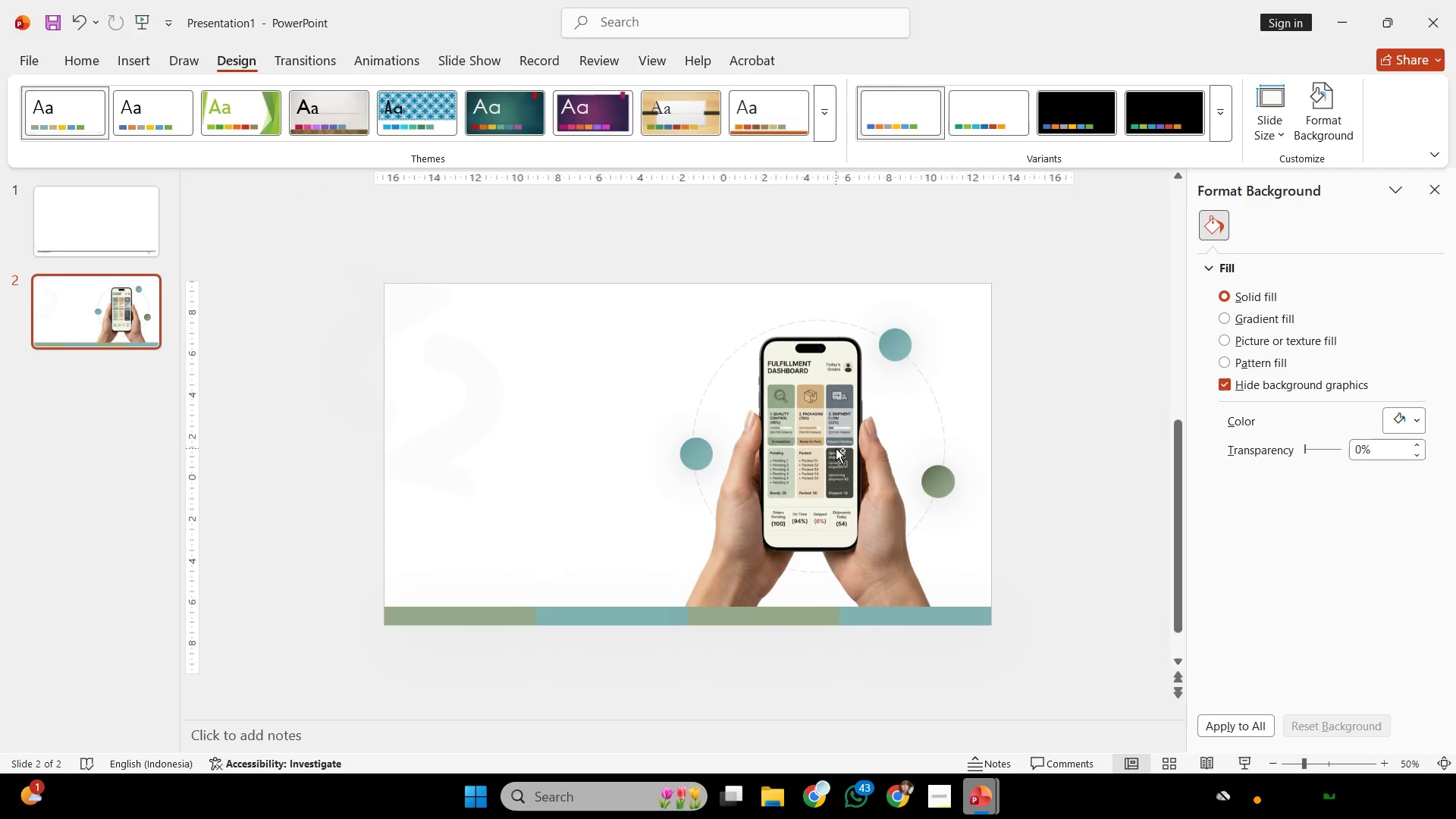 
scroll: coordinate [836, 448], scroll_direction: down, amount: 1.0
 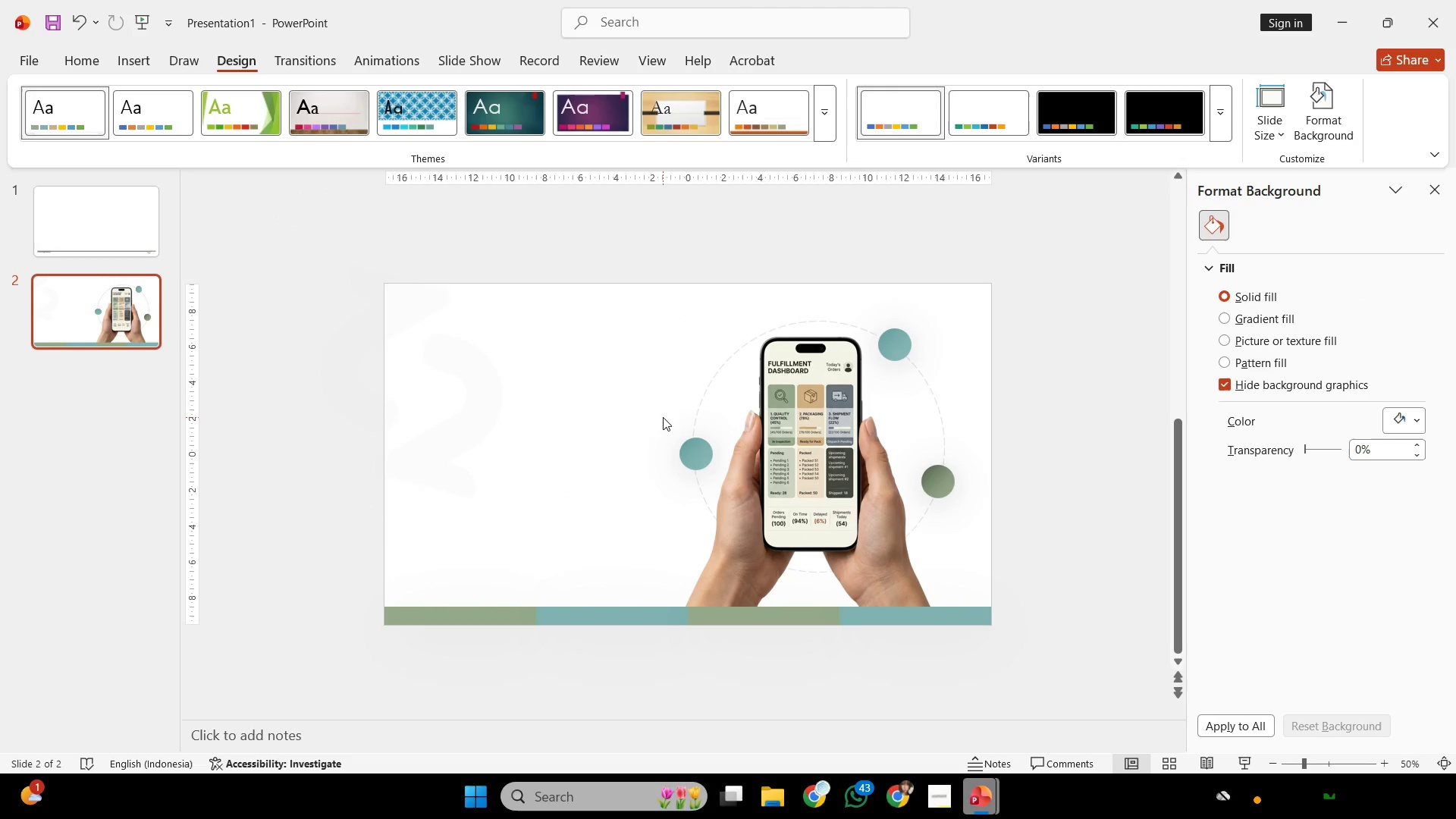 
hold_key(key=ControlLeft, duration=0.34)
scroll: coordinate [663, 417], scroll_direction: none, amount: 0.0
 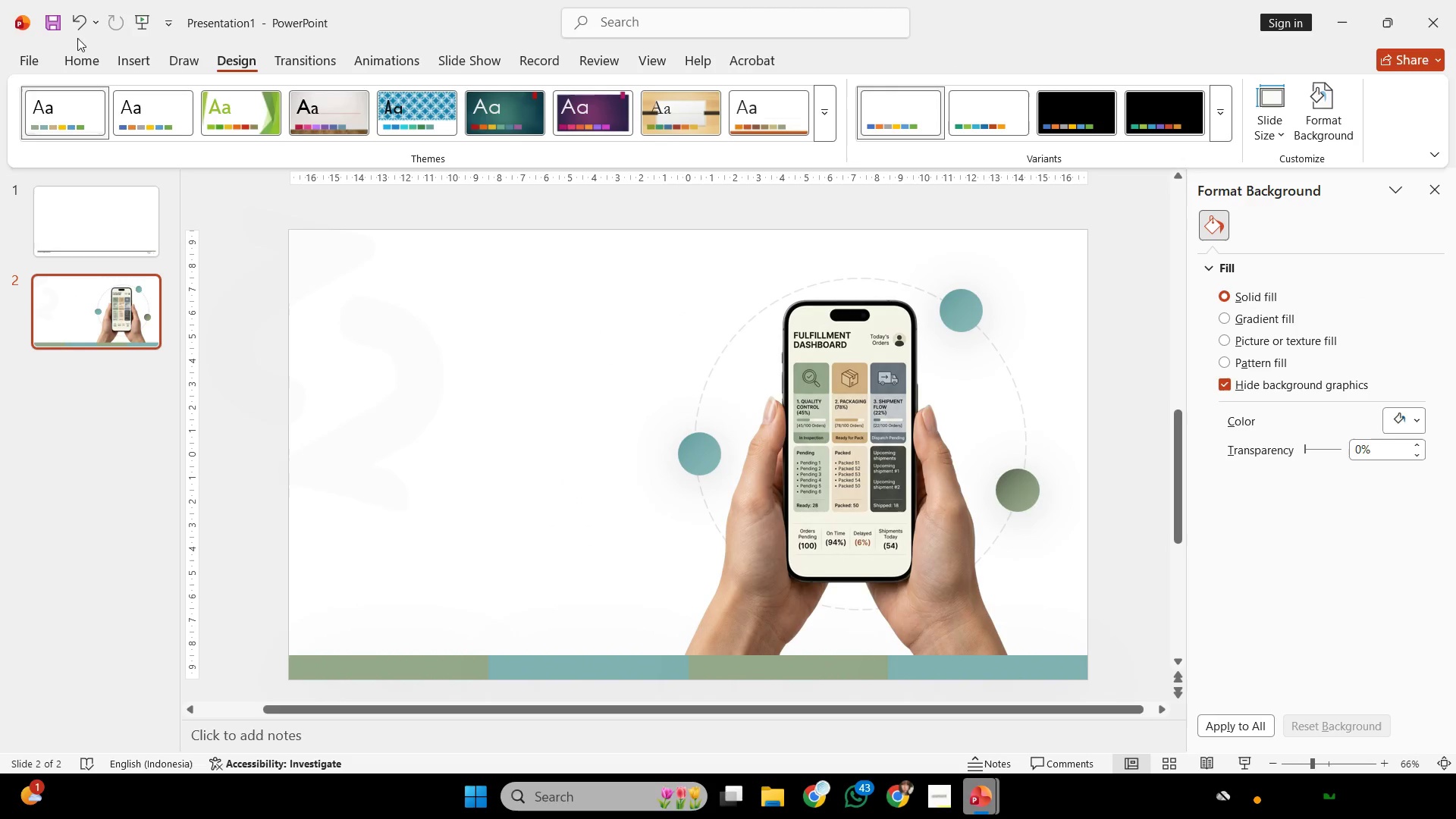 
left_click([68, 60])
 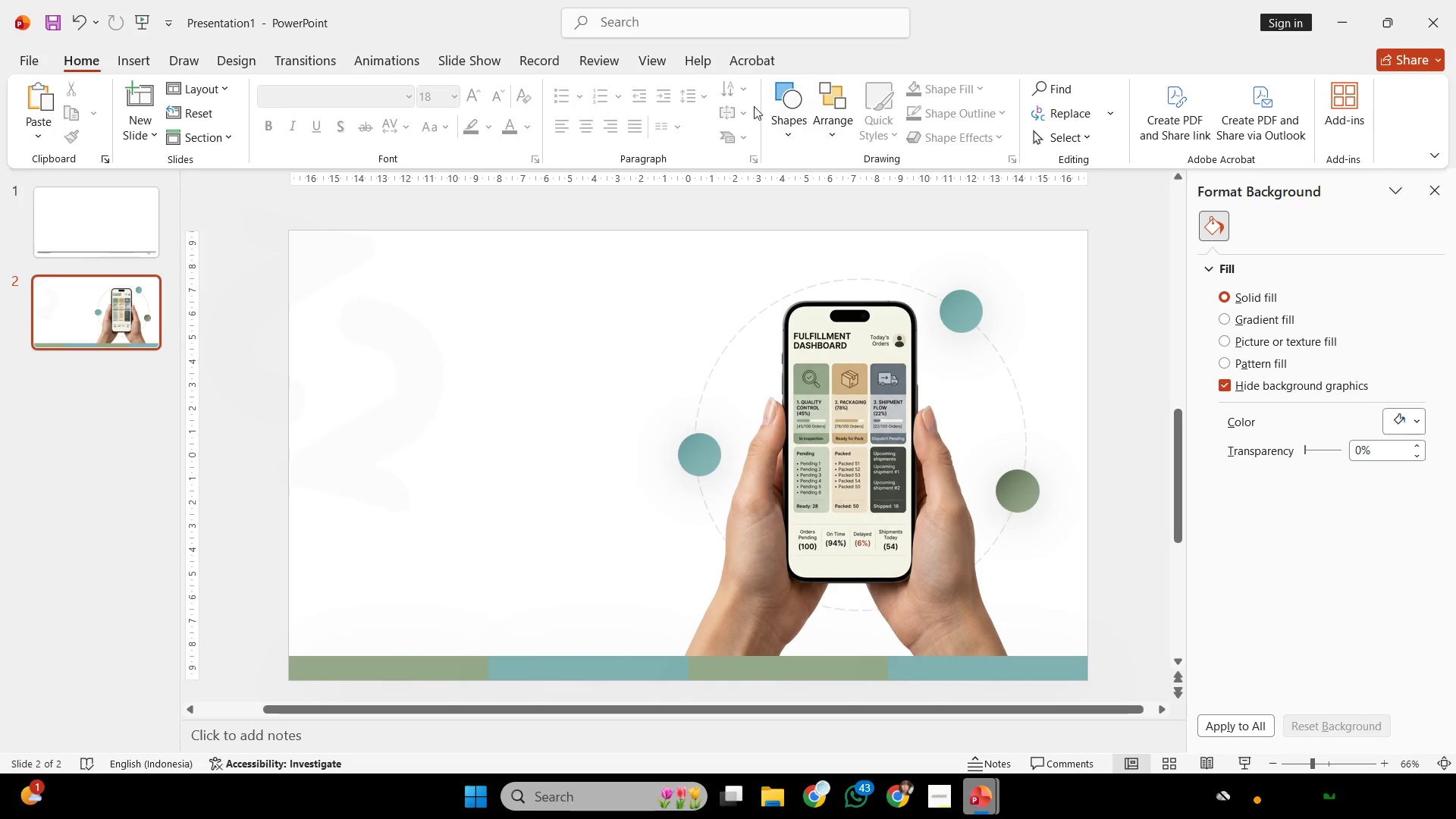 
left_click([790, 103])
 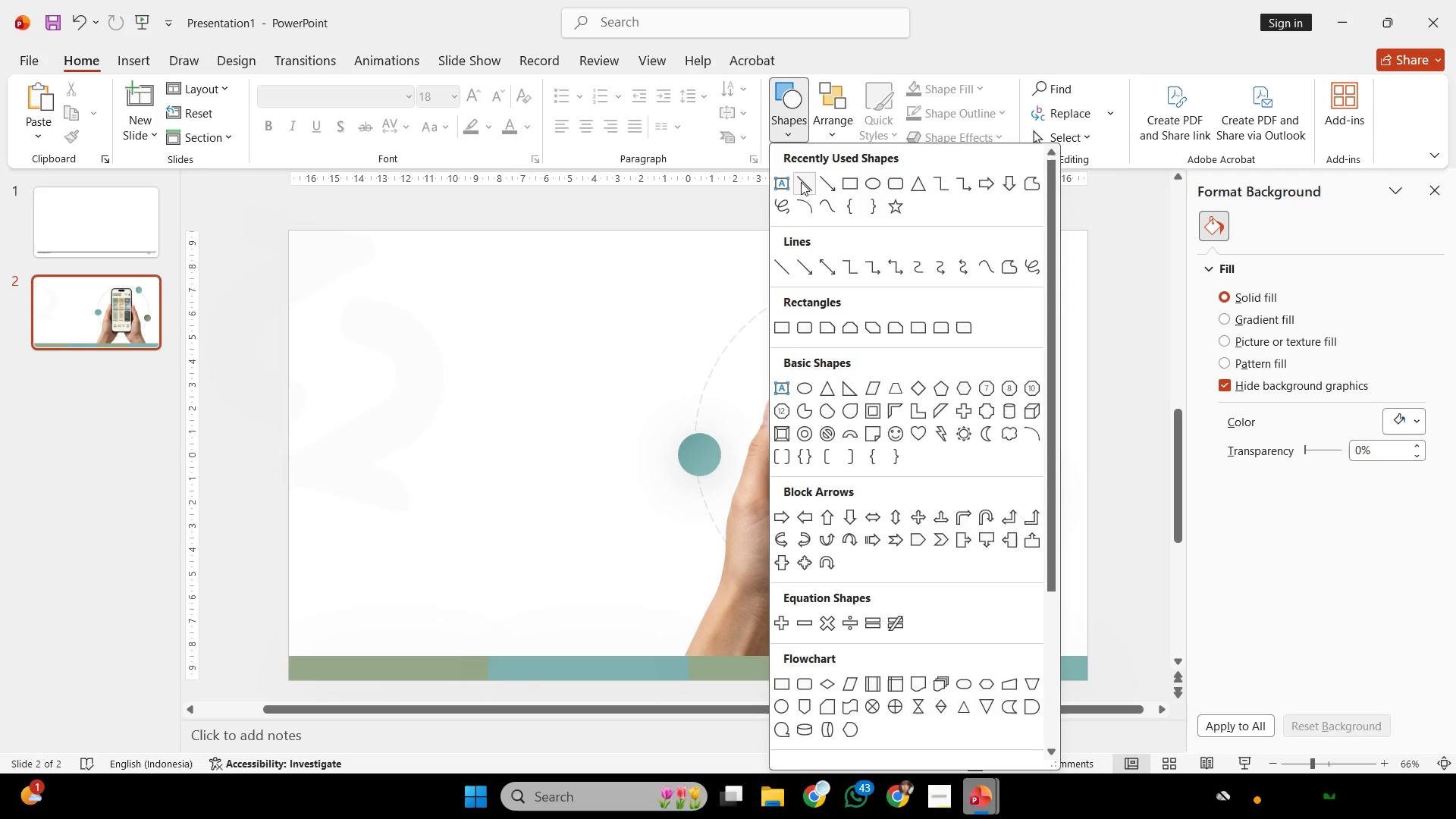 
left_click([789, 179])
 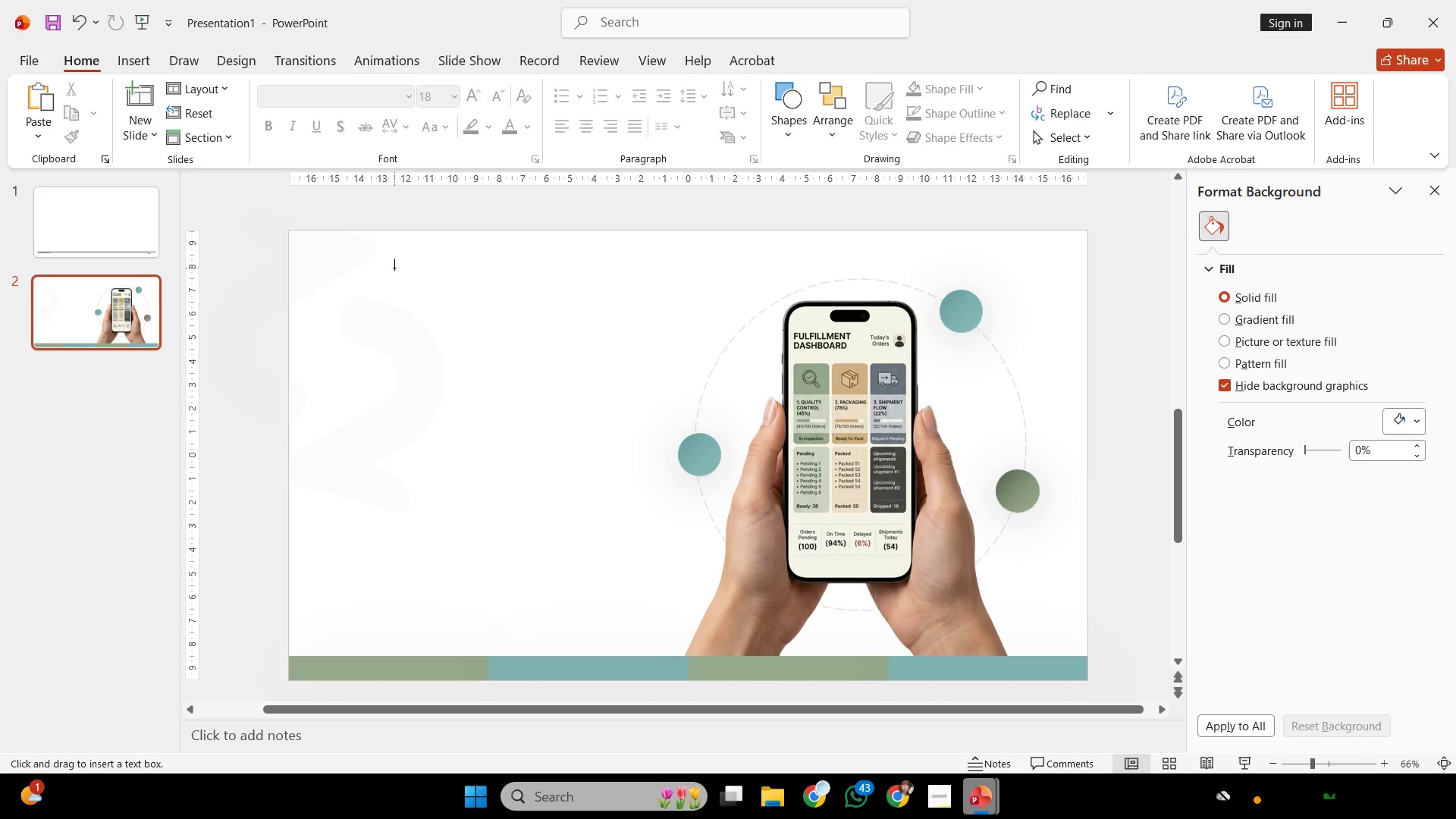 
left_click_drag(start_coordinate=[394, 268], to_coordinate=[624, 309])
 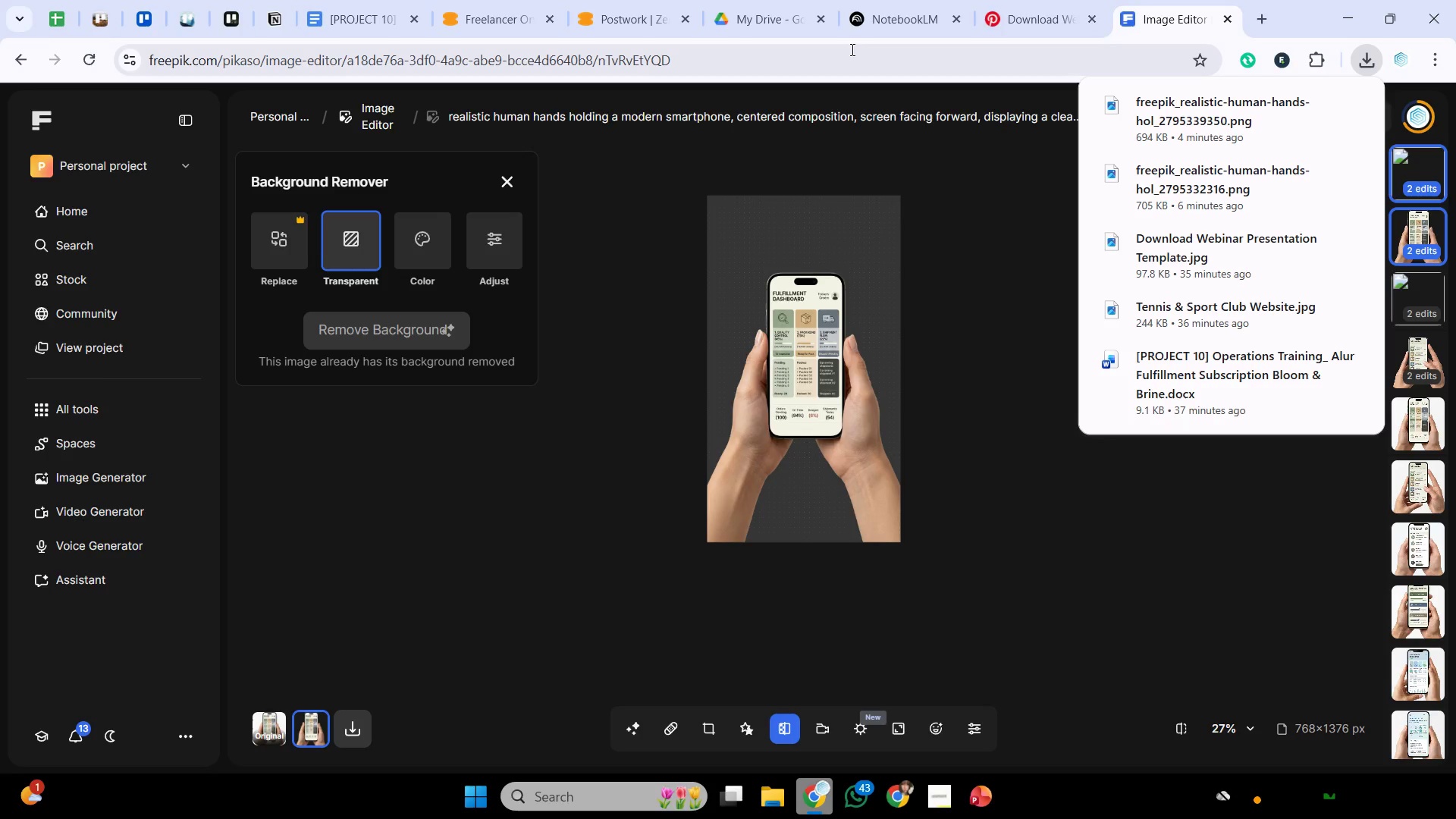 
left_click([361, 0])
 